 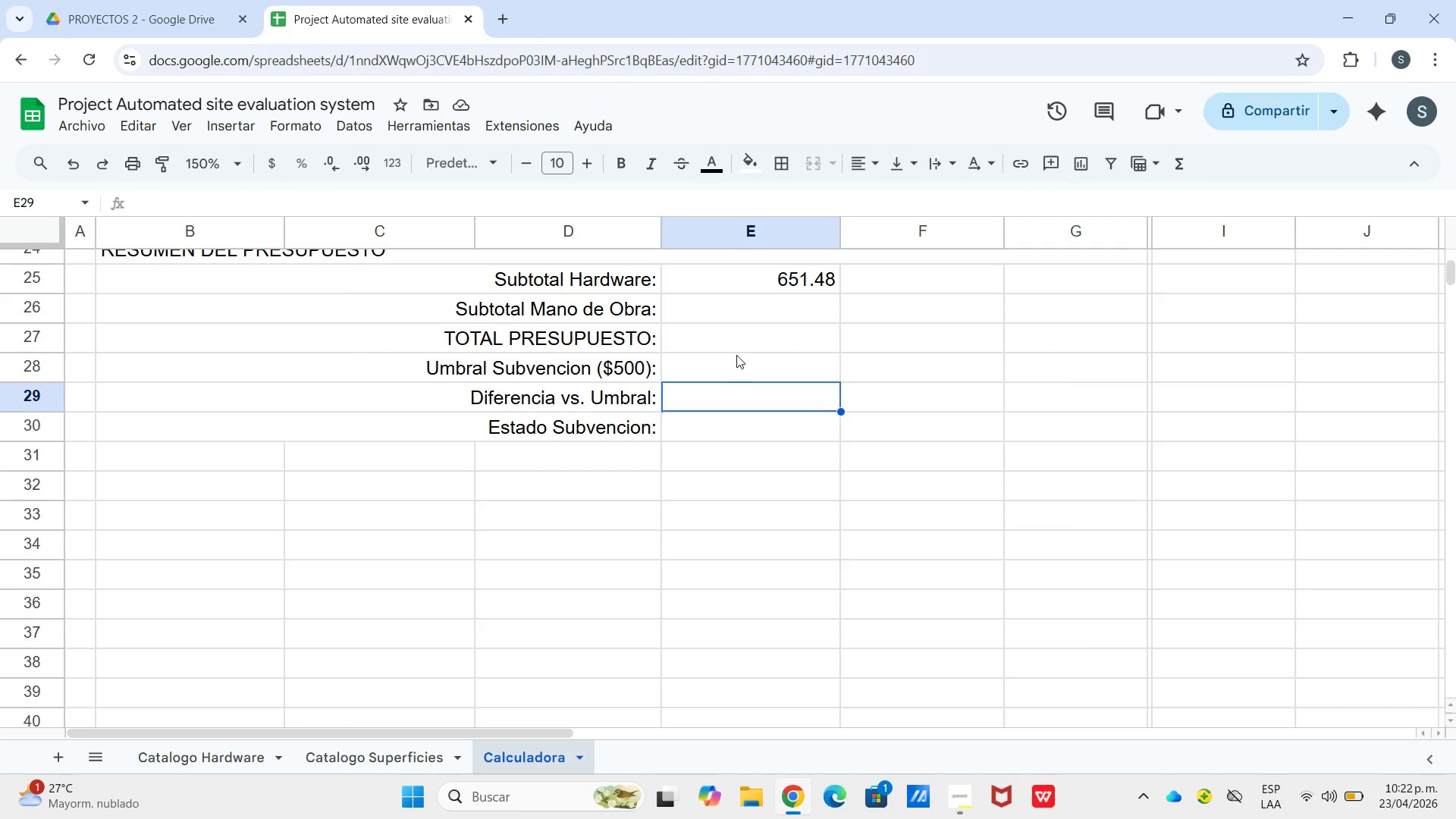 
double_click([734, 350])
 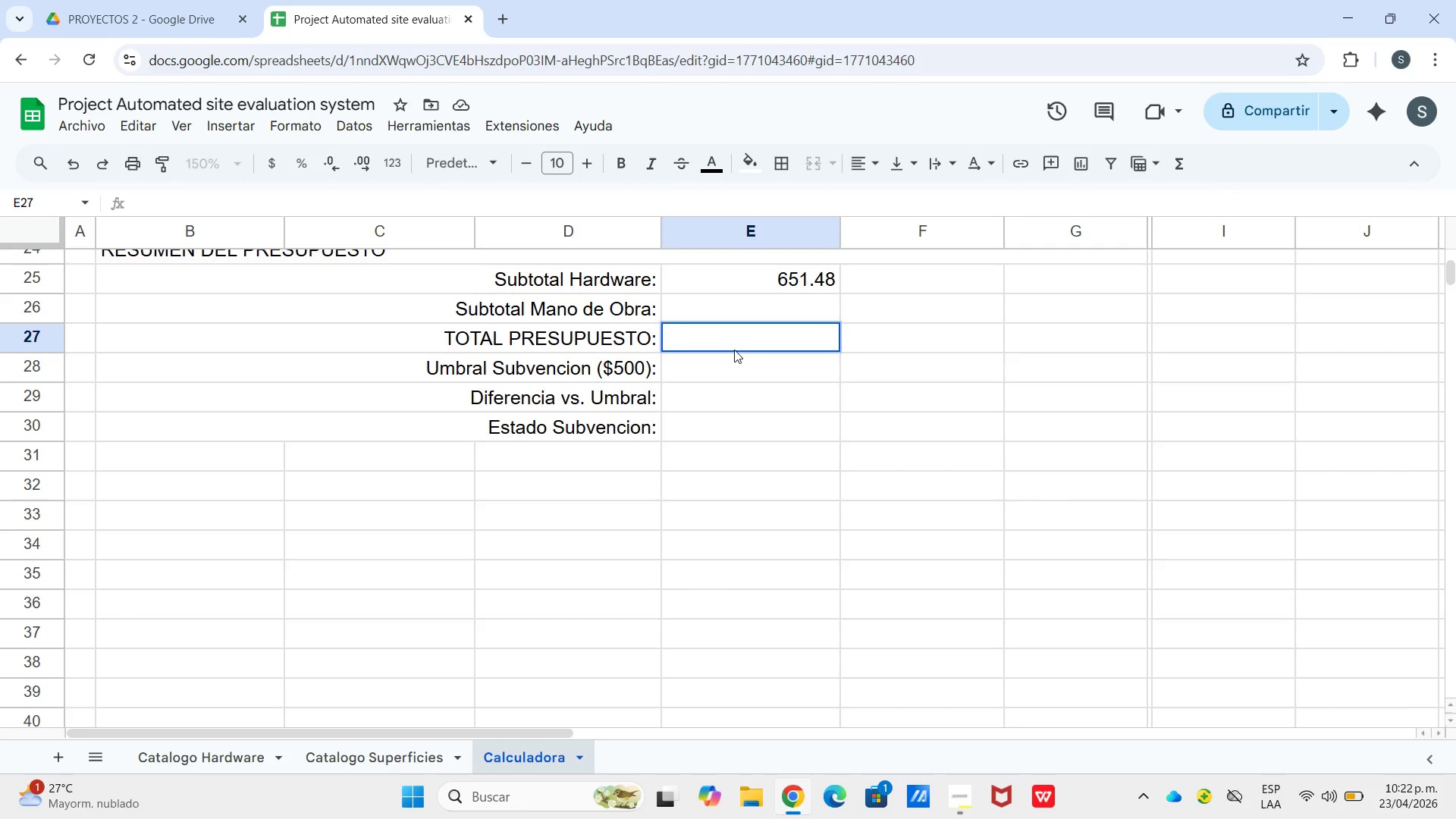 
wait(9.88)
 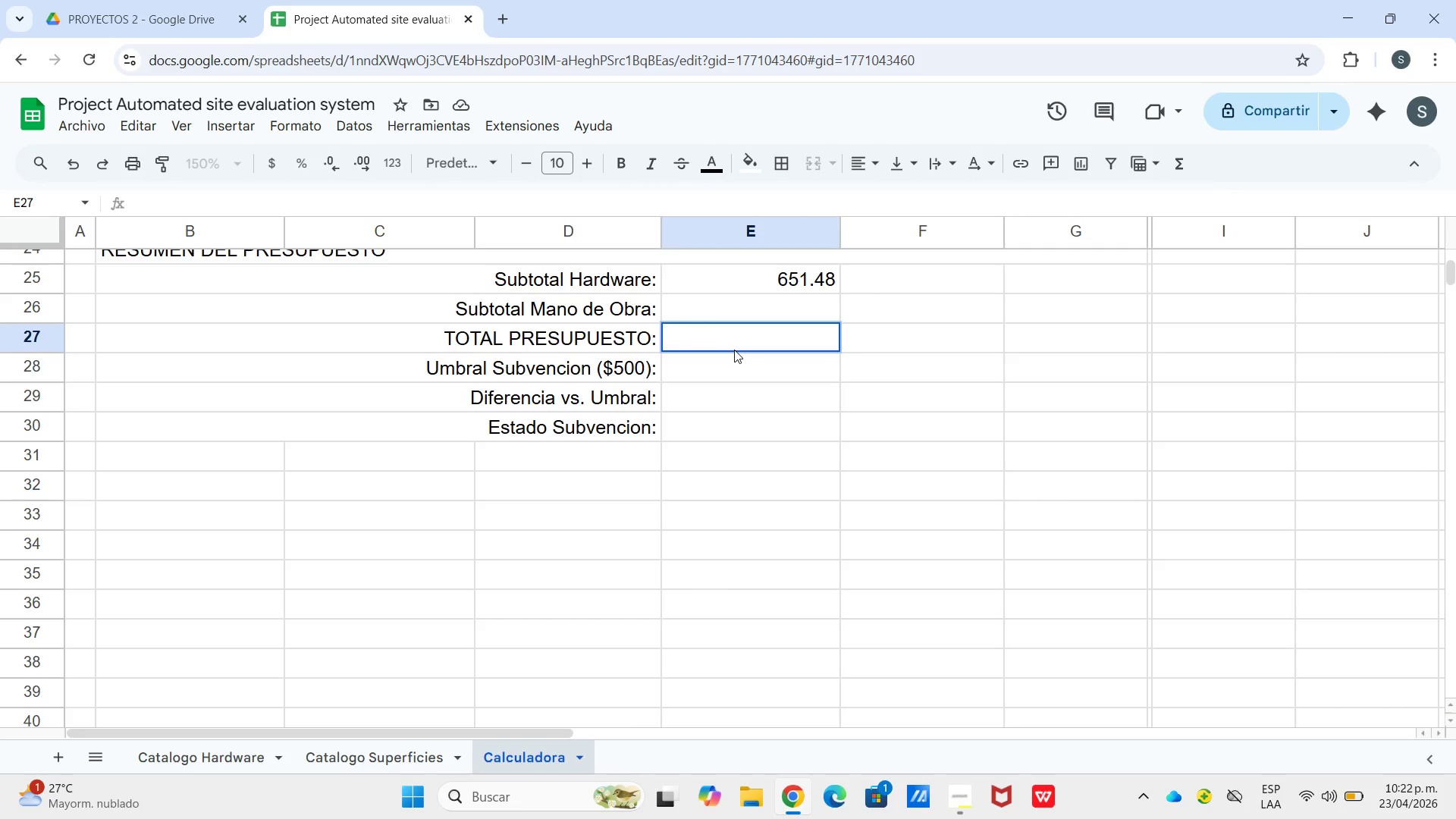 
scroll: coordinate [758, 555], scroll_direction: up, amount: 5.0
 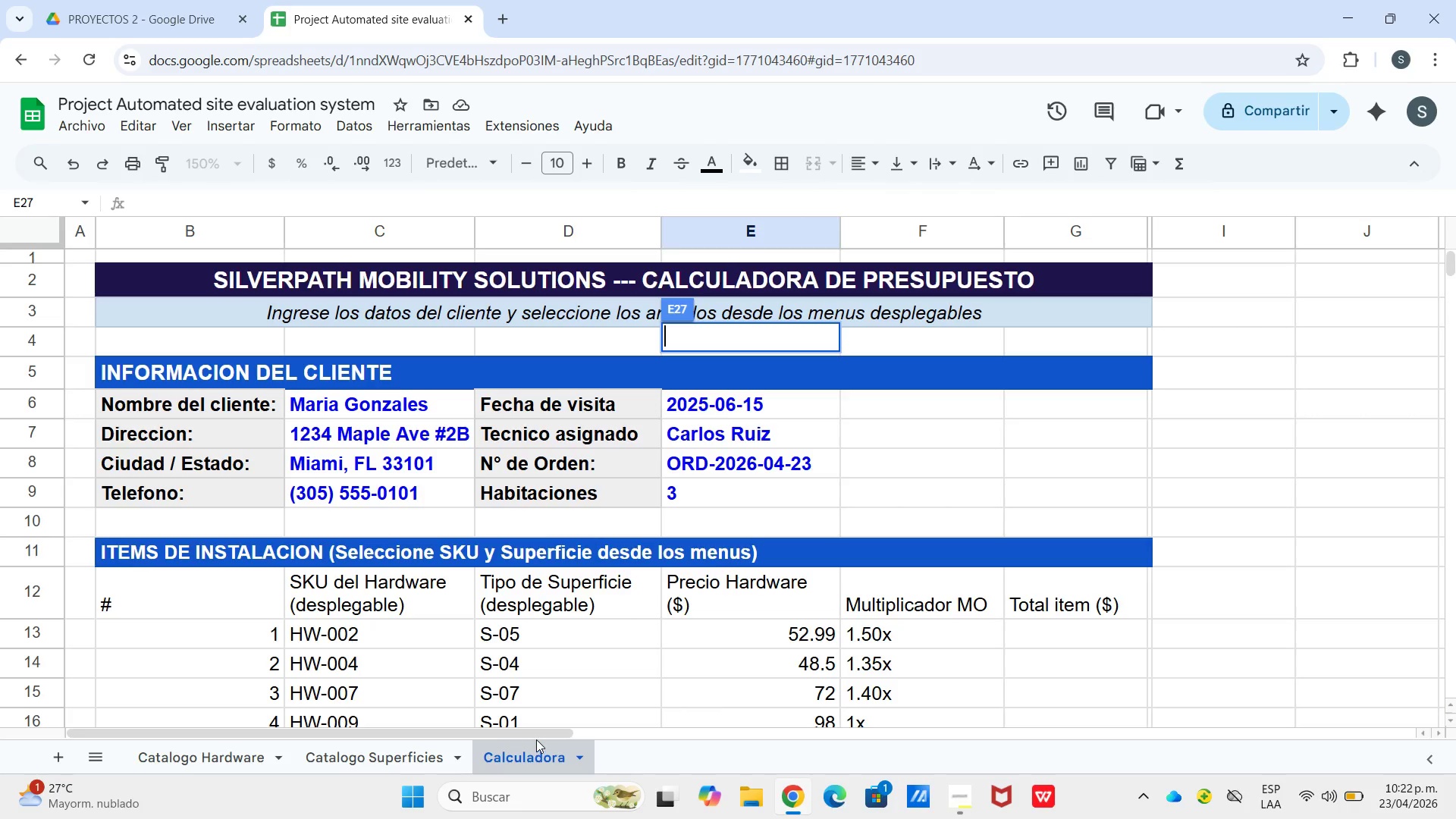 
left_click_drag(start_coordinate=[541, 730], to_coordinate=[465, 730])
 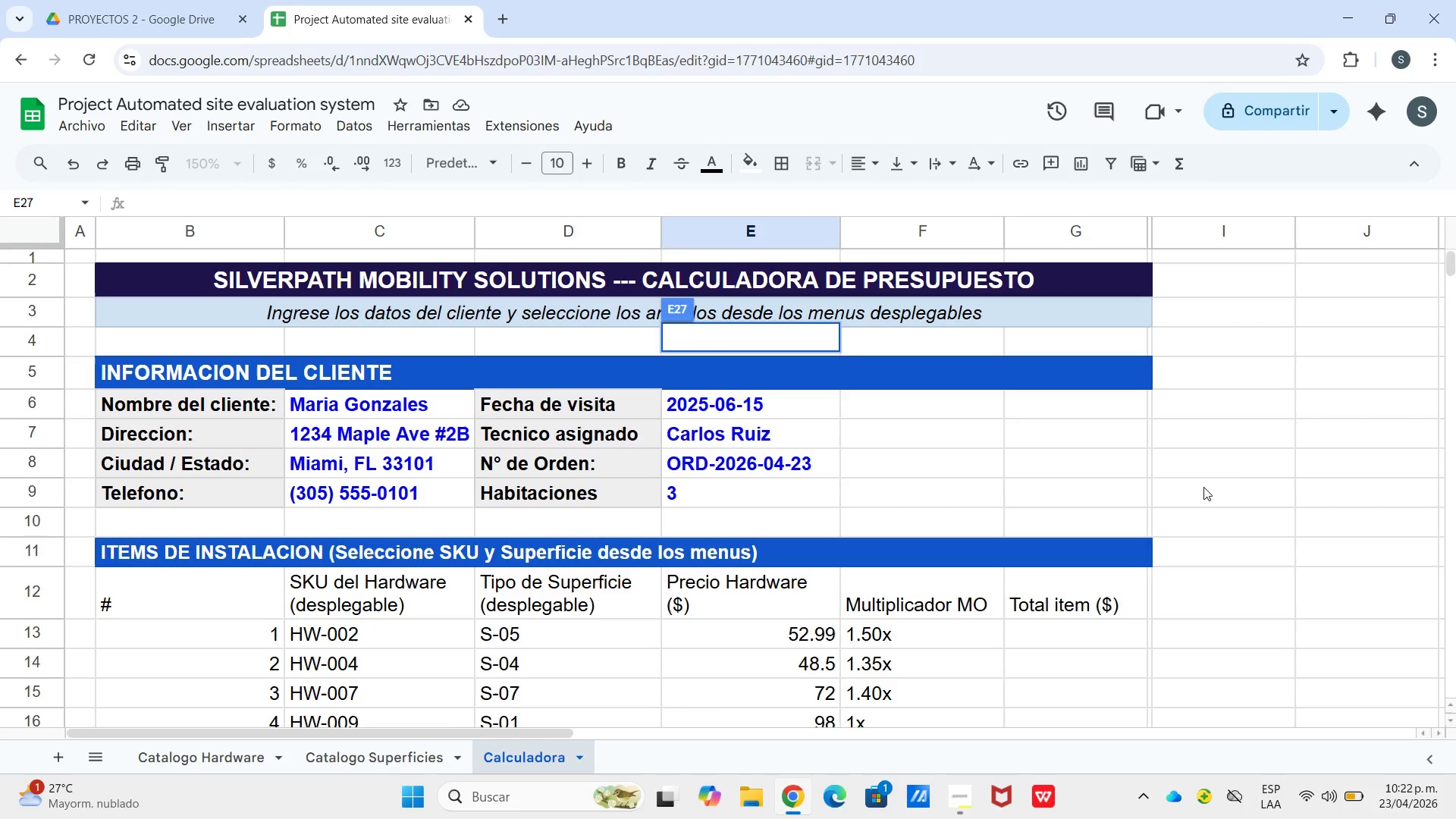 
left_click_drag(start_coordinate=[1276, 479], to_coordinate=[1286, 478])
 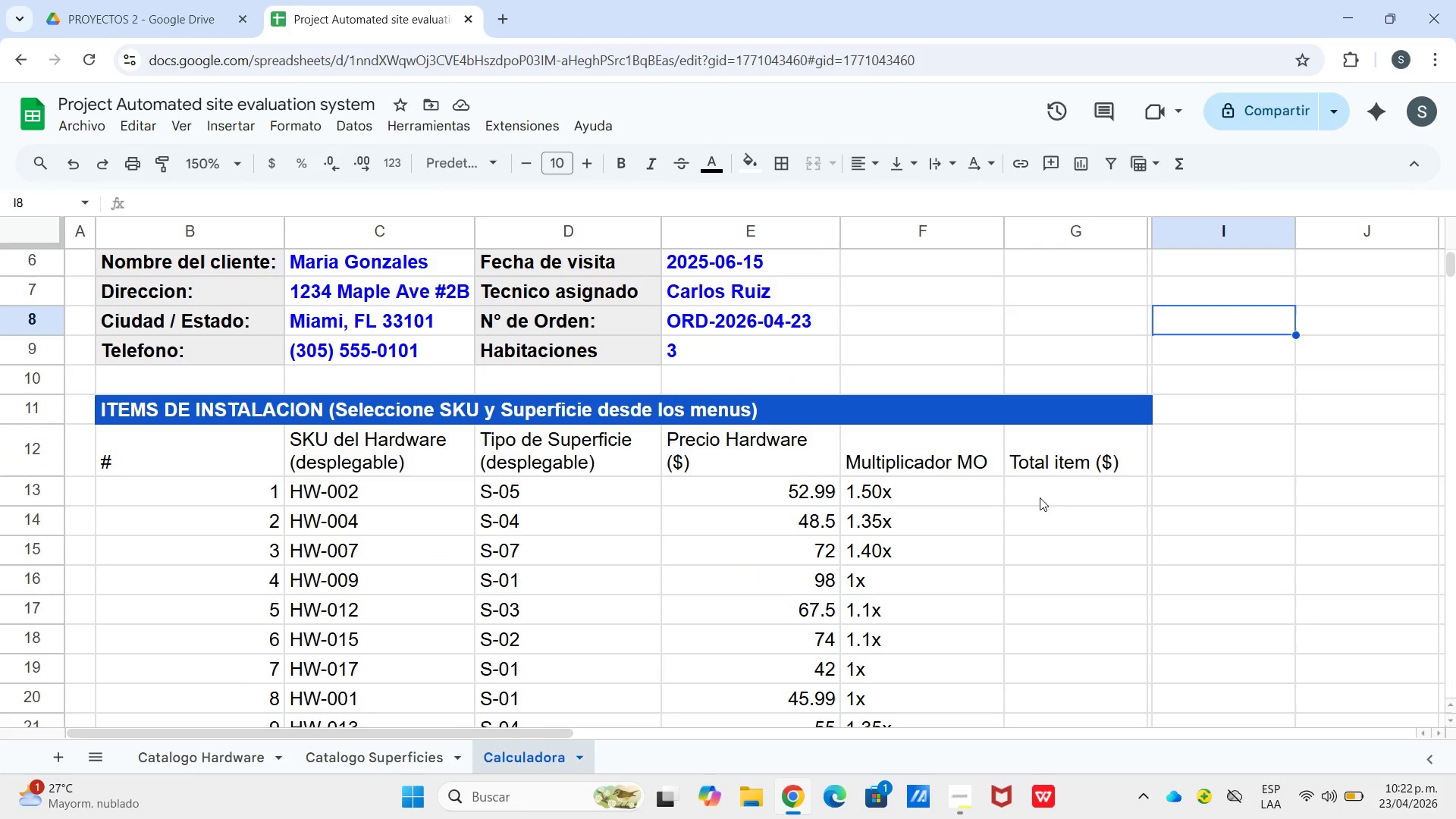 
scroll: coordinate [1044, 500], scroll_direction: down, amount: 1.0
 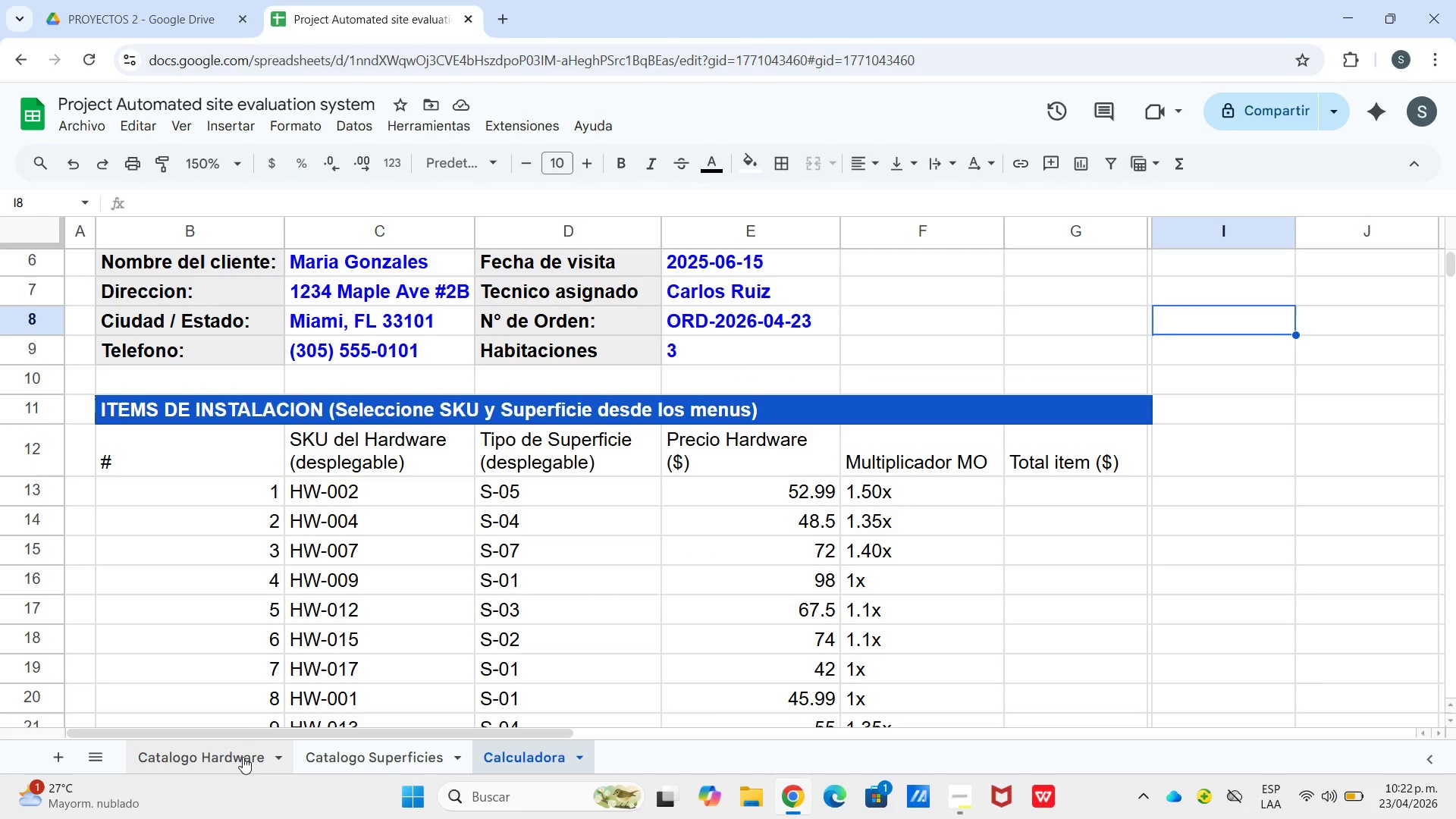 
left_click([243, 758])
 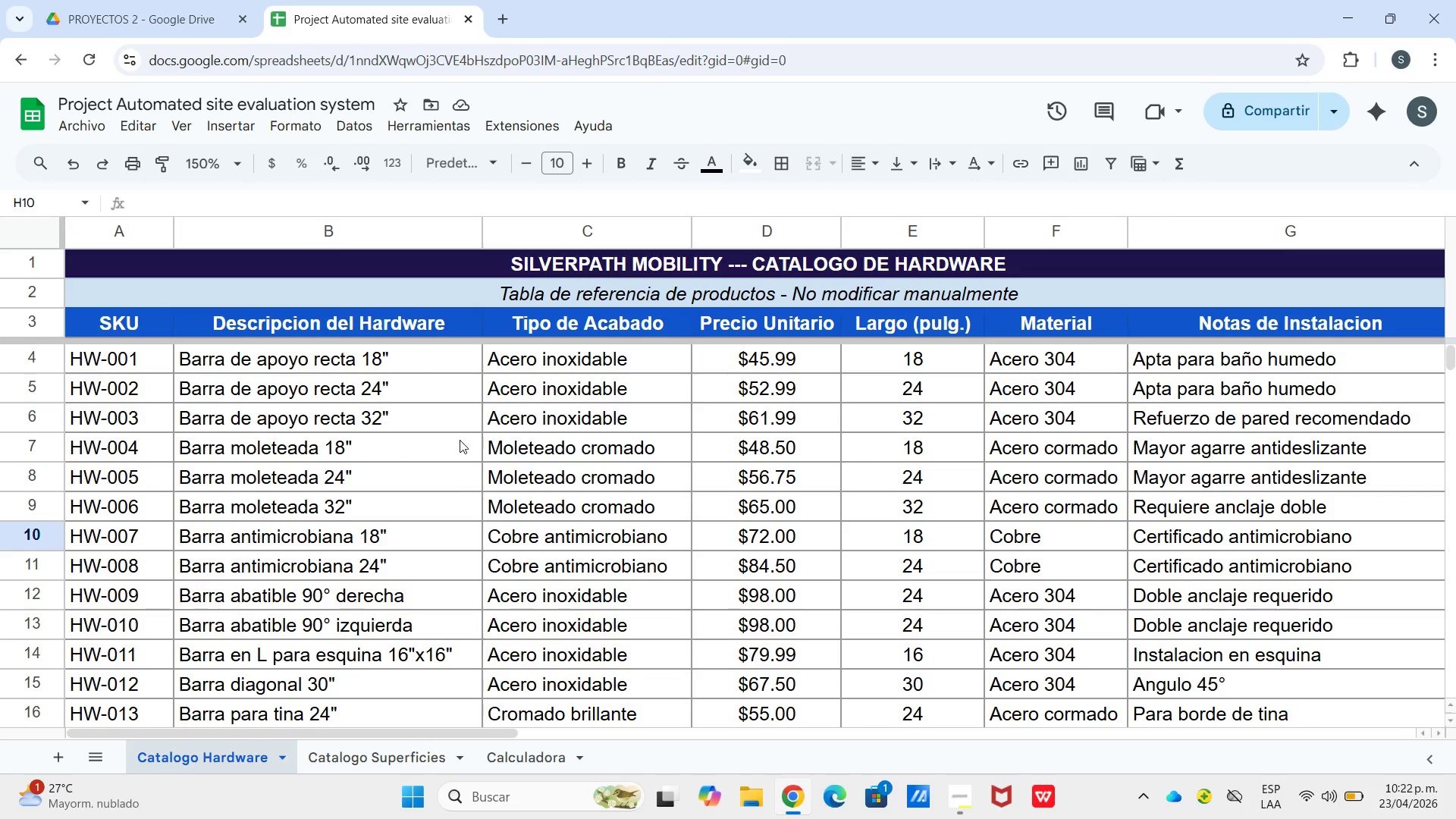 
scroll: coordinate [495, 441], scroll_direction: up, amount: 4.0
 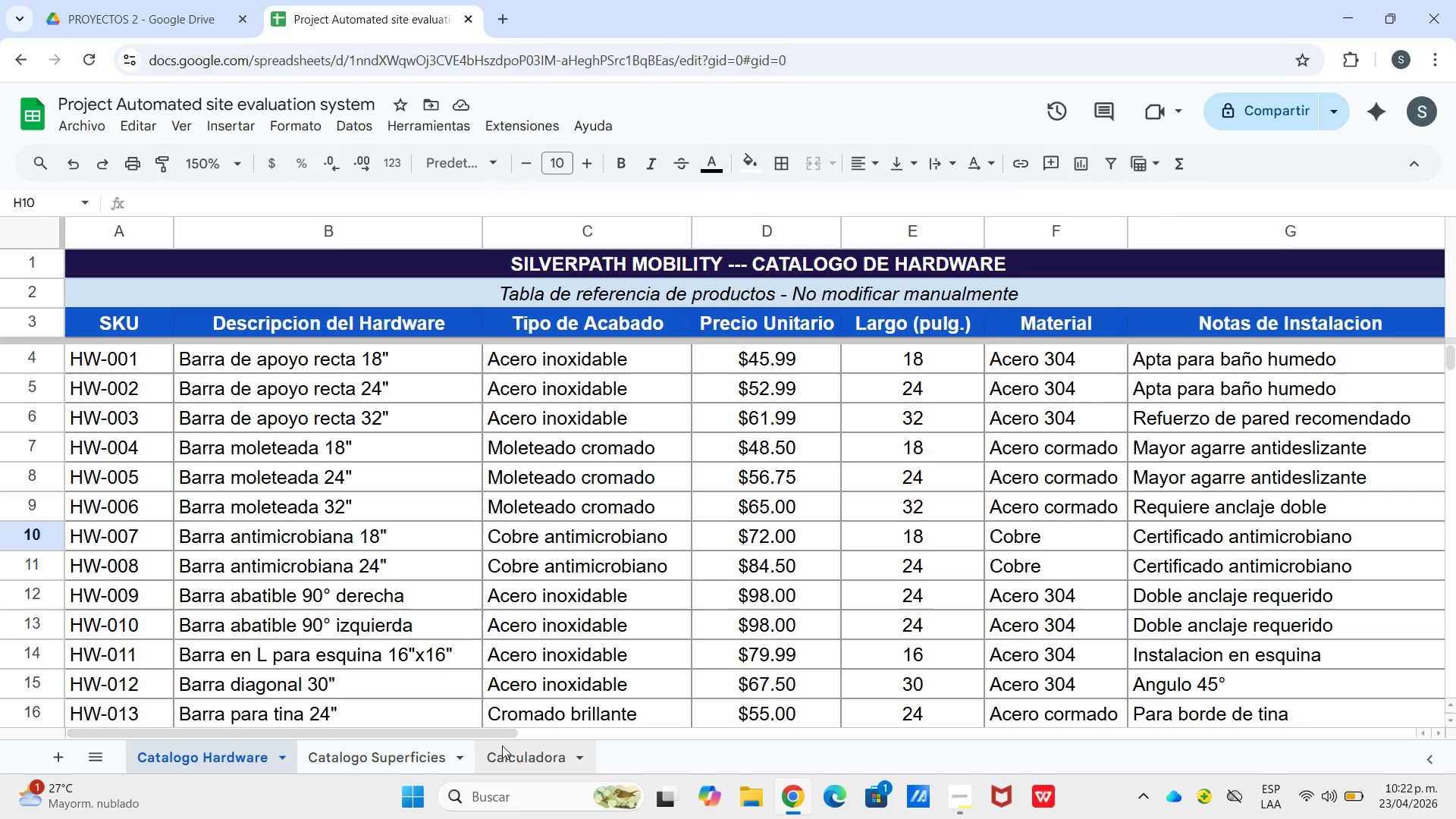 
left_click([525, 760])
 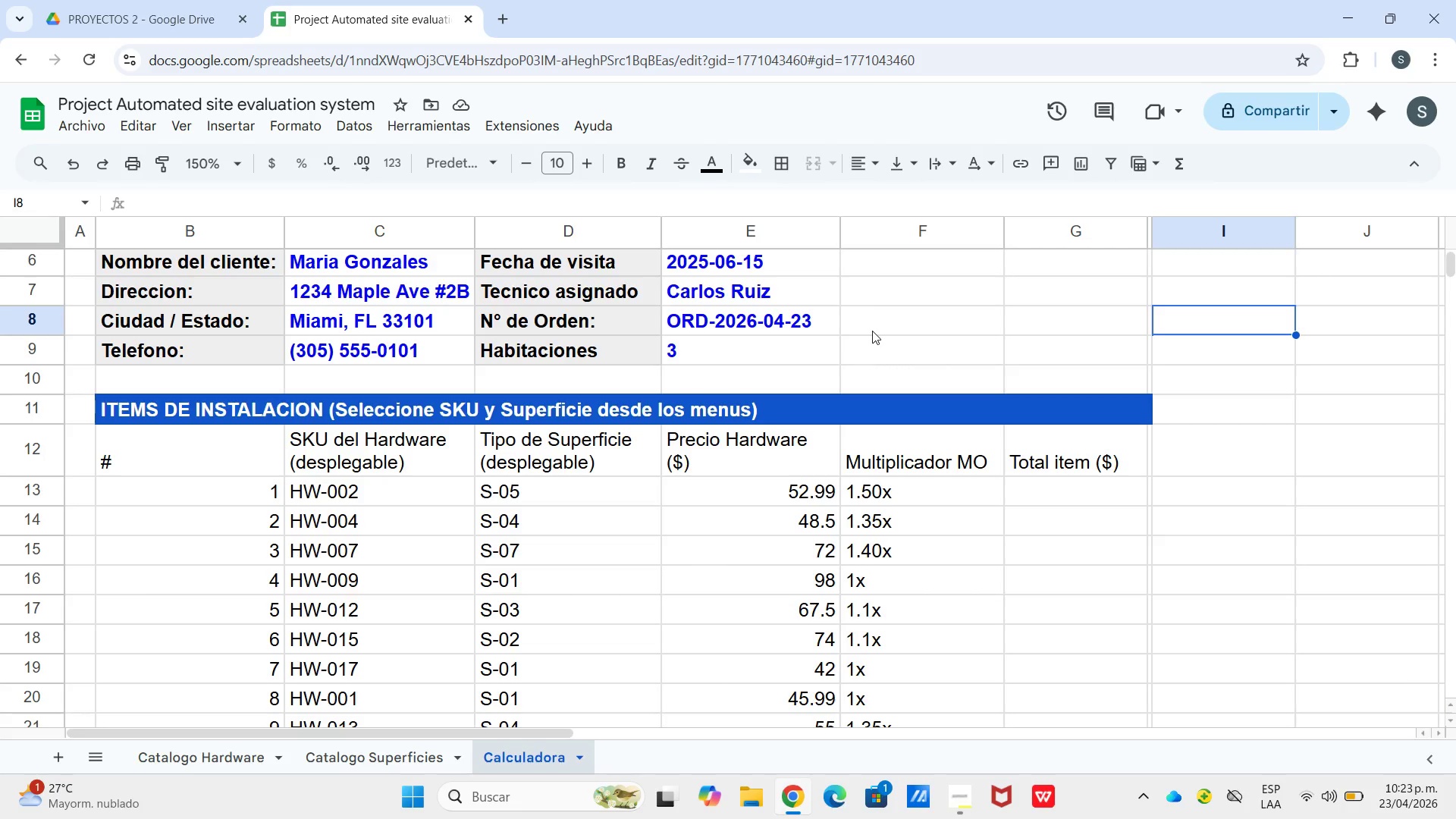 
wait(48.97)
 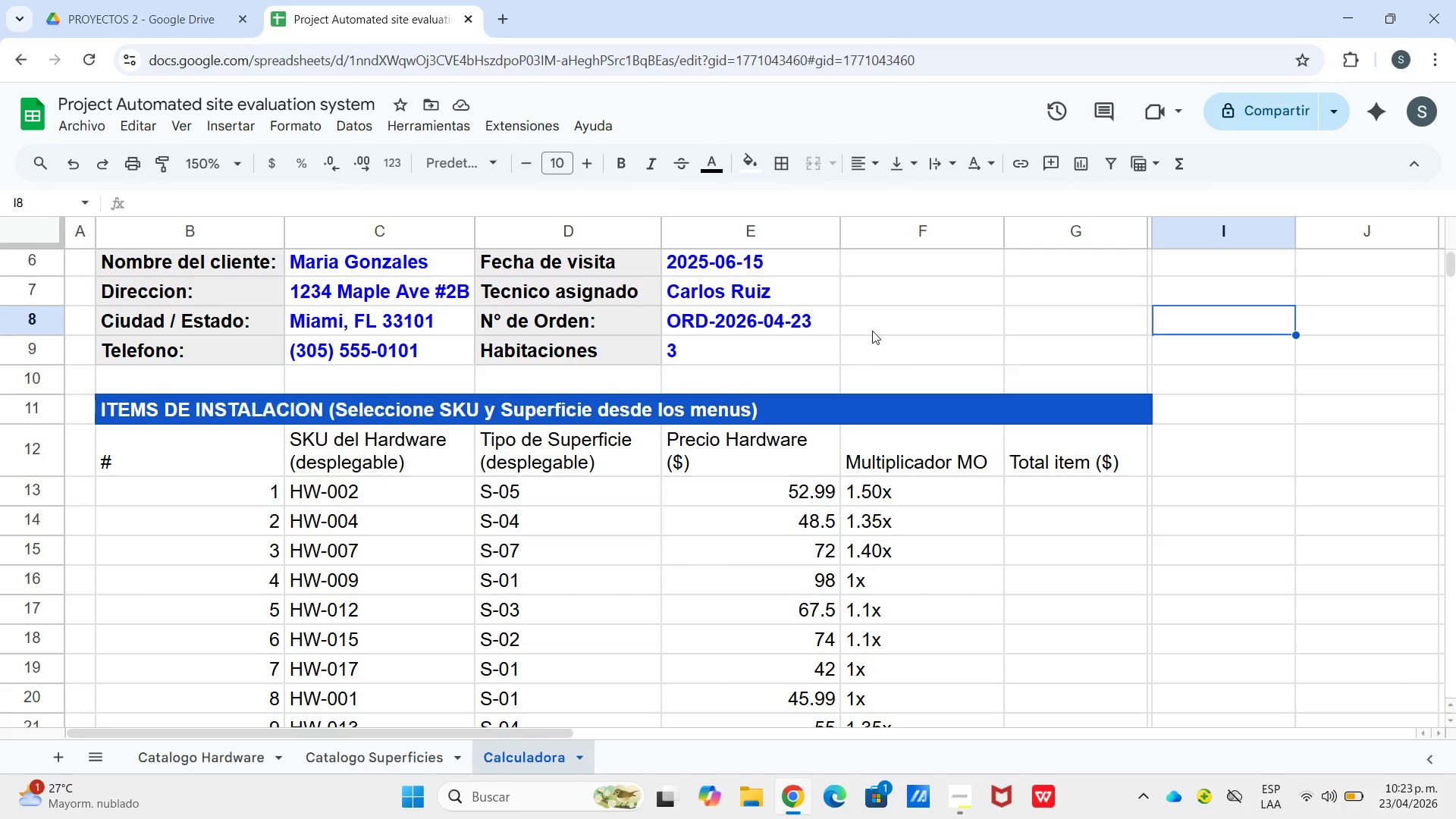 
left_click([507, 755])
 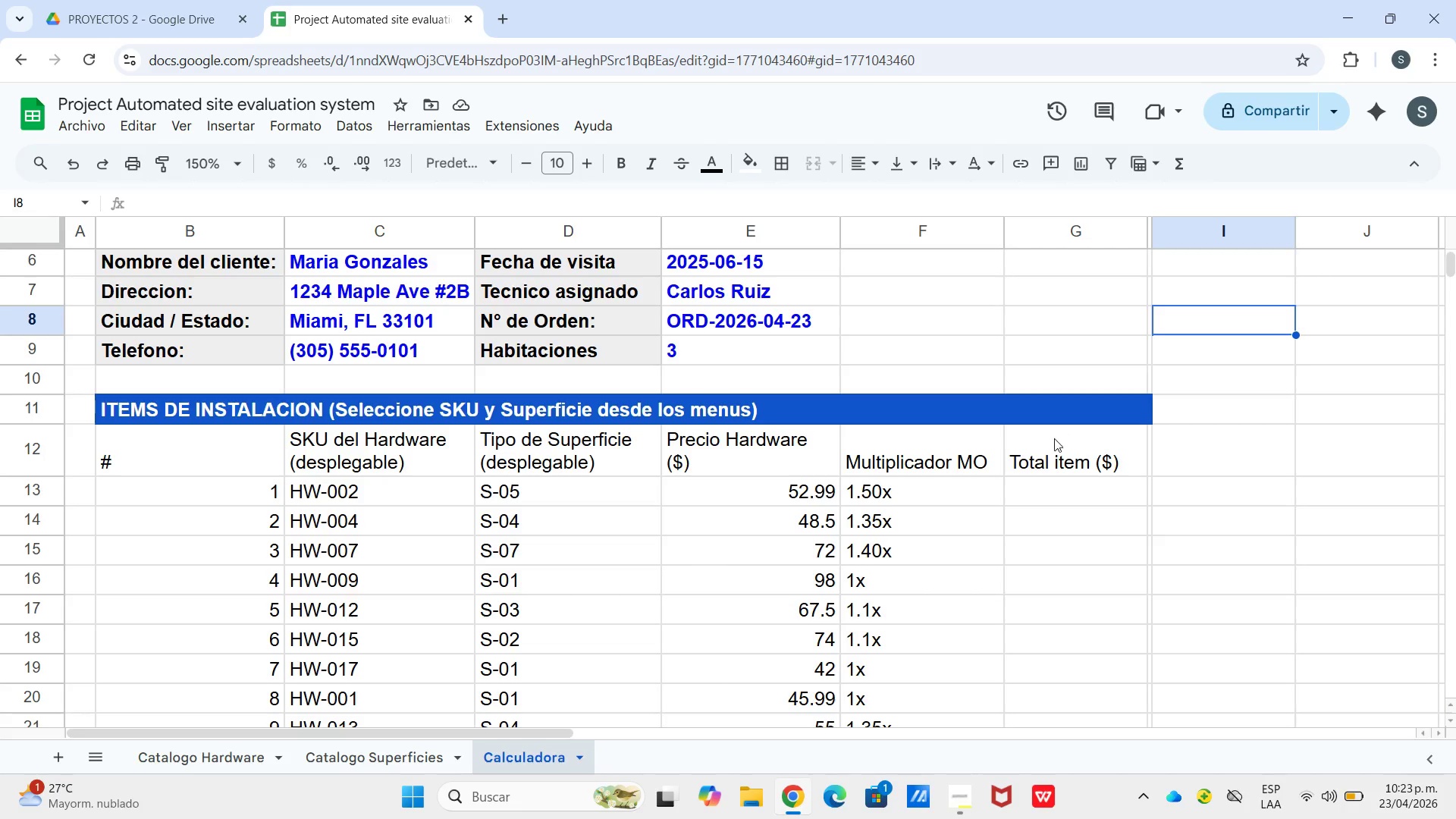 
scroll: coordinate [1043, 447], scroll_direction: down, amount: 3.0
 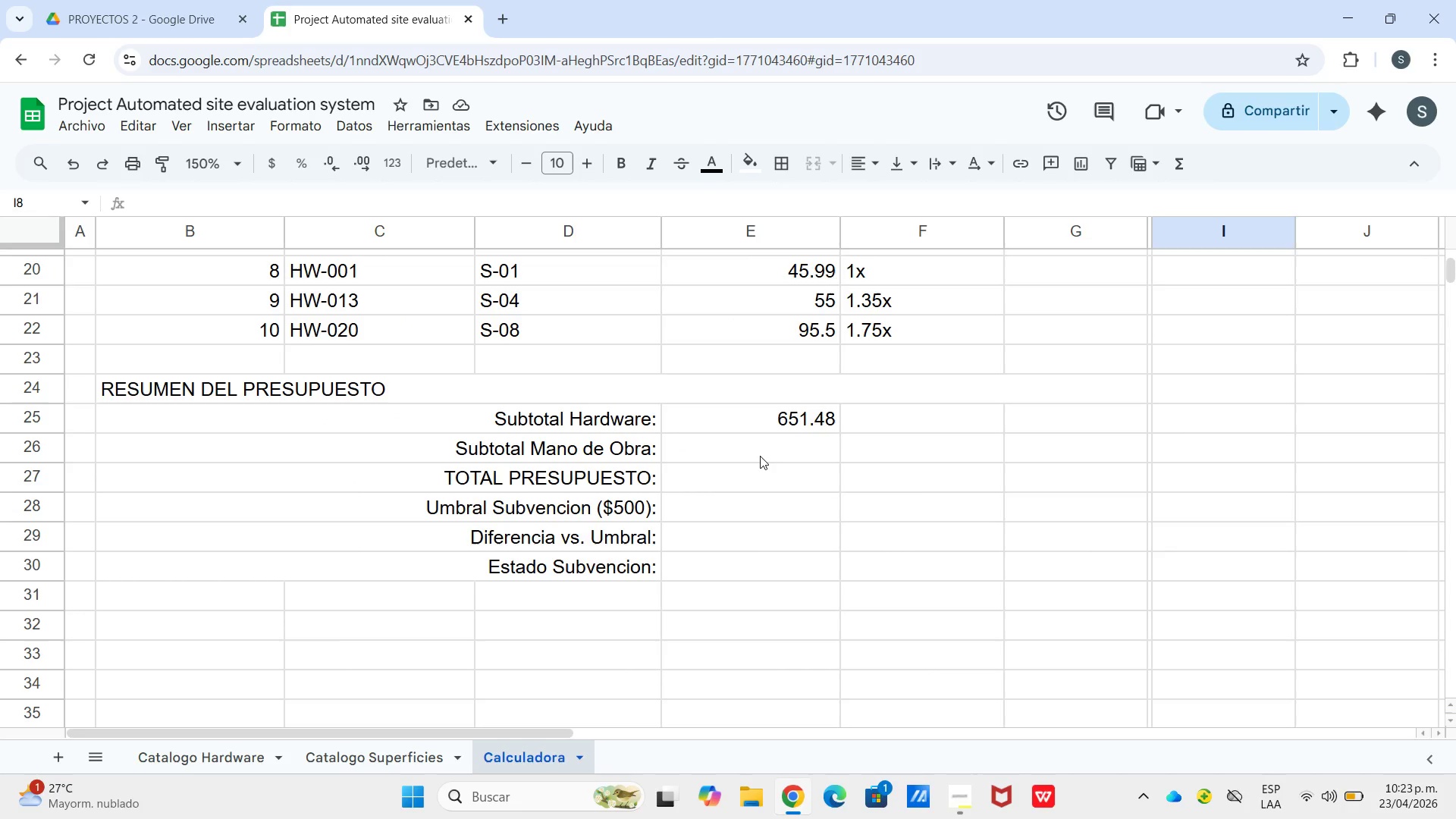 
wait(5.78)
 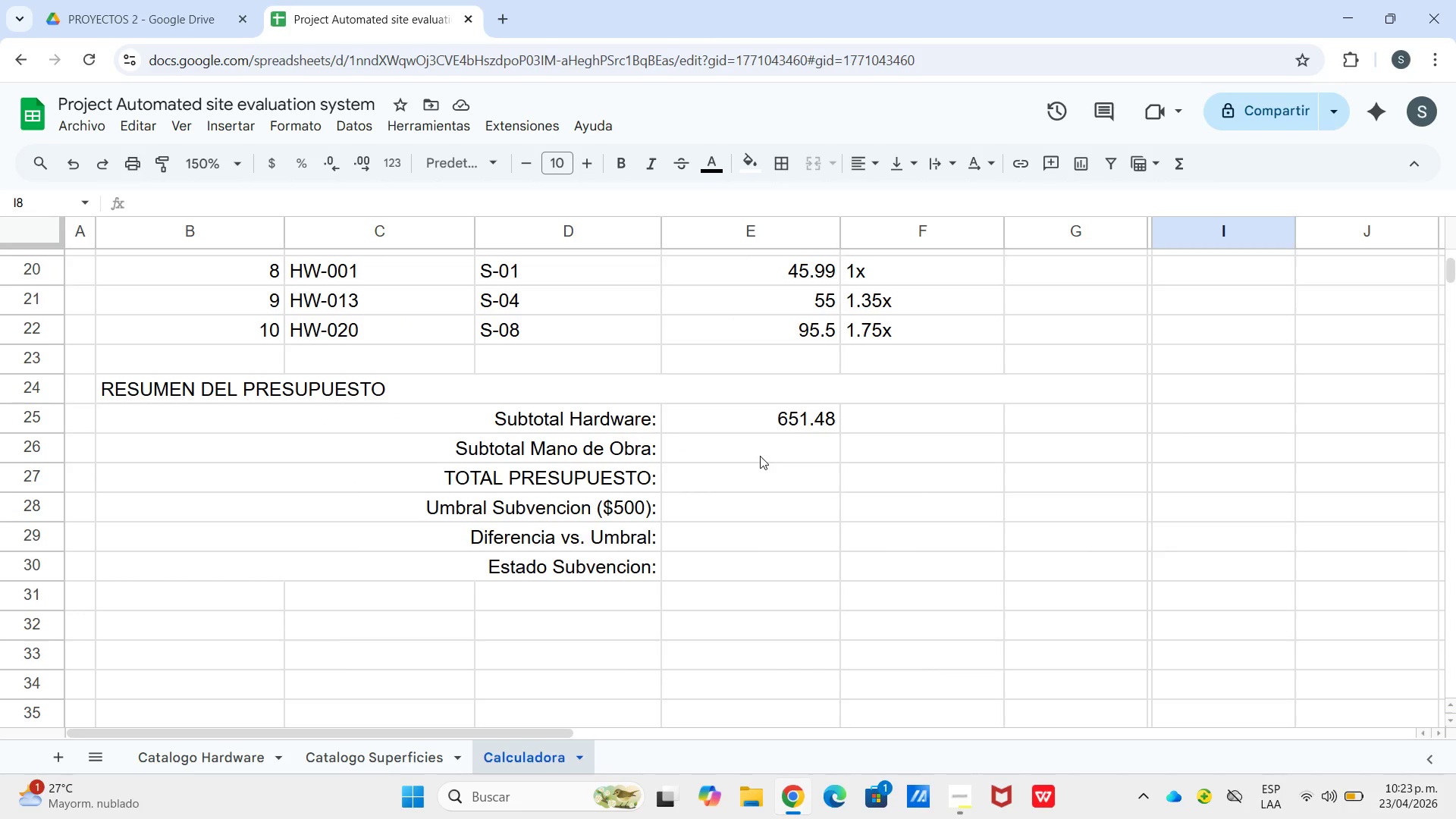 
left_click([767, 465])
 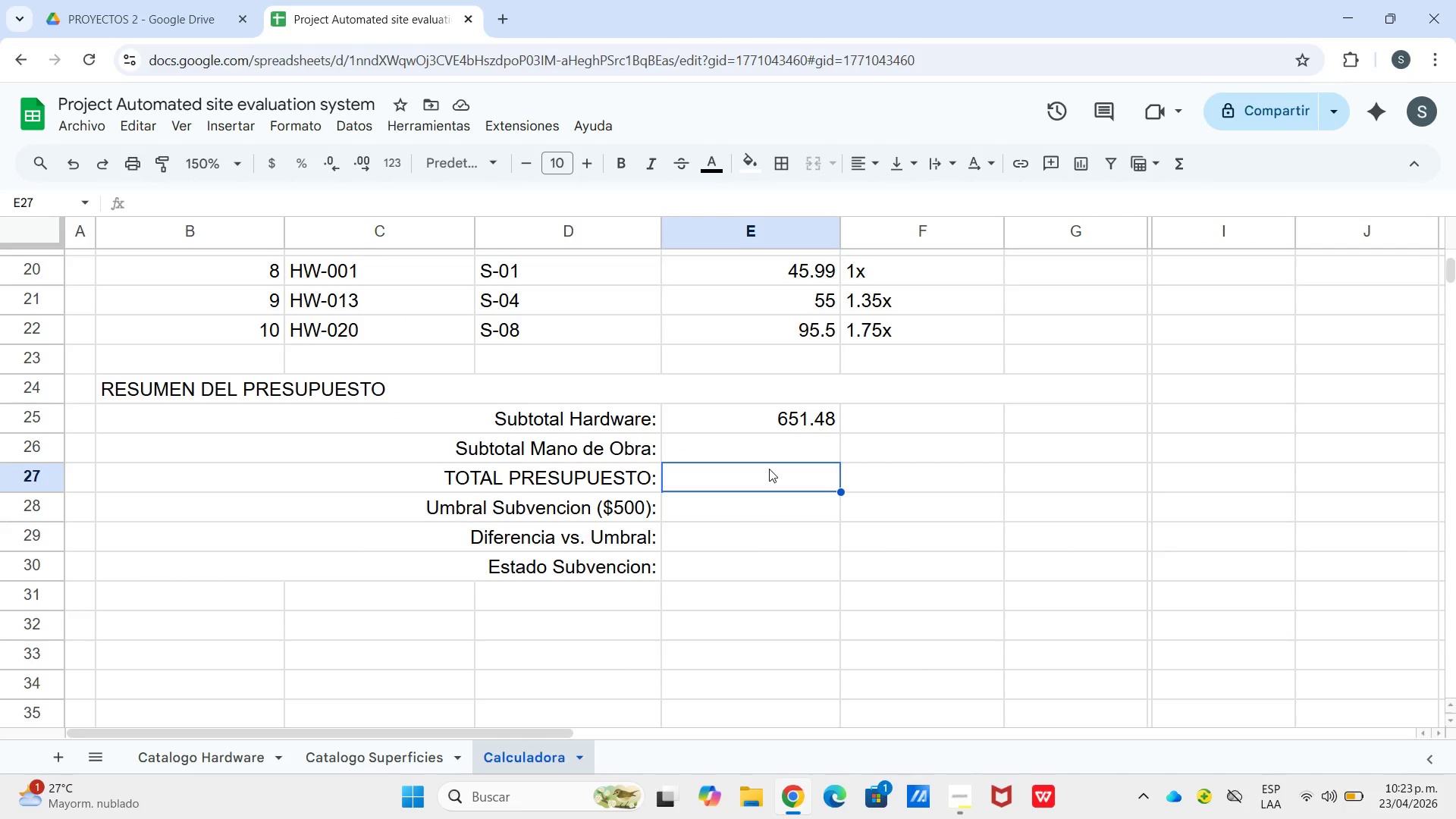 
type()SI.ERRO)
key(Tab)
type(SUMA)
key(Tab)
type(G13>G22(,0()
 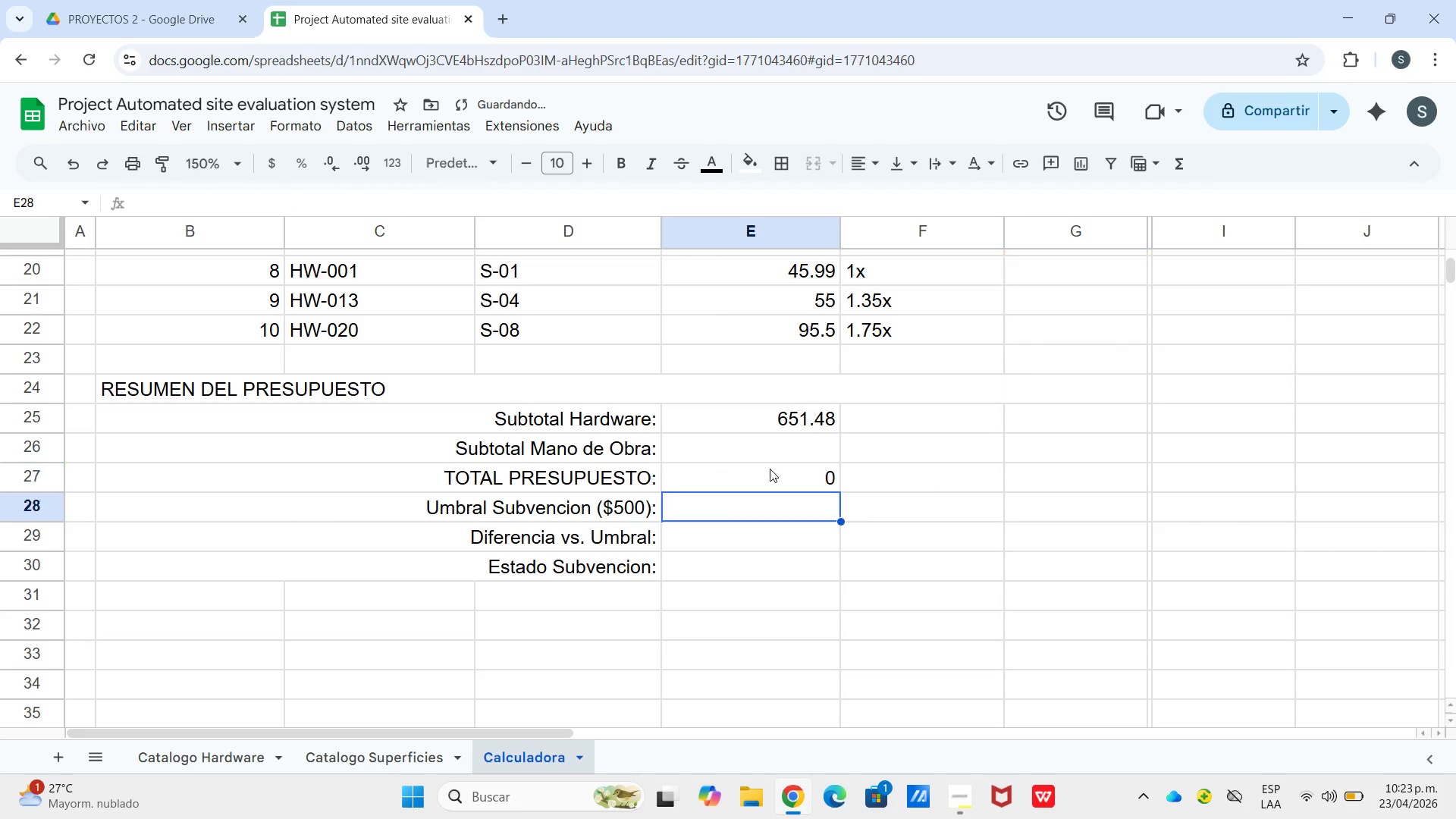 
 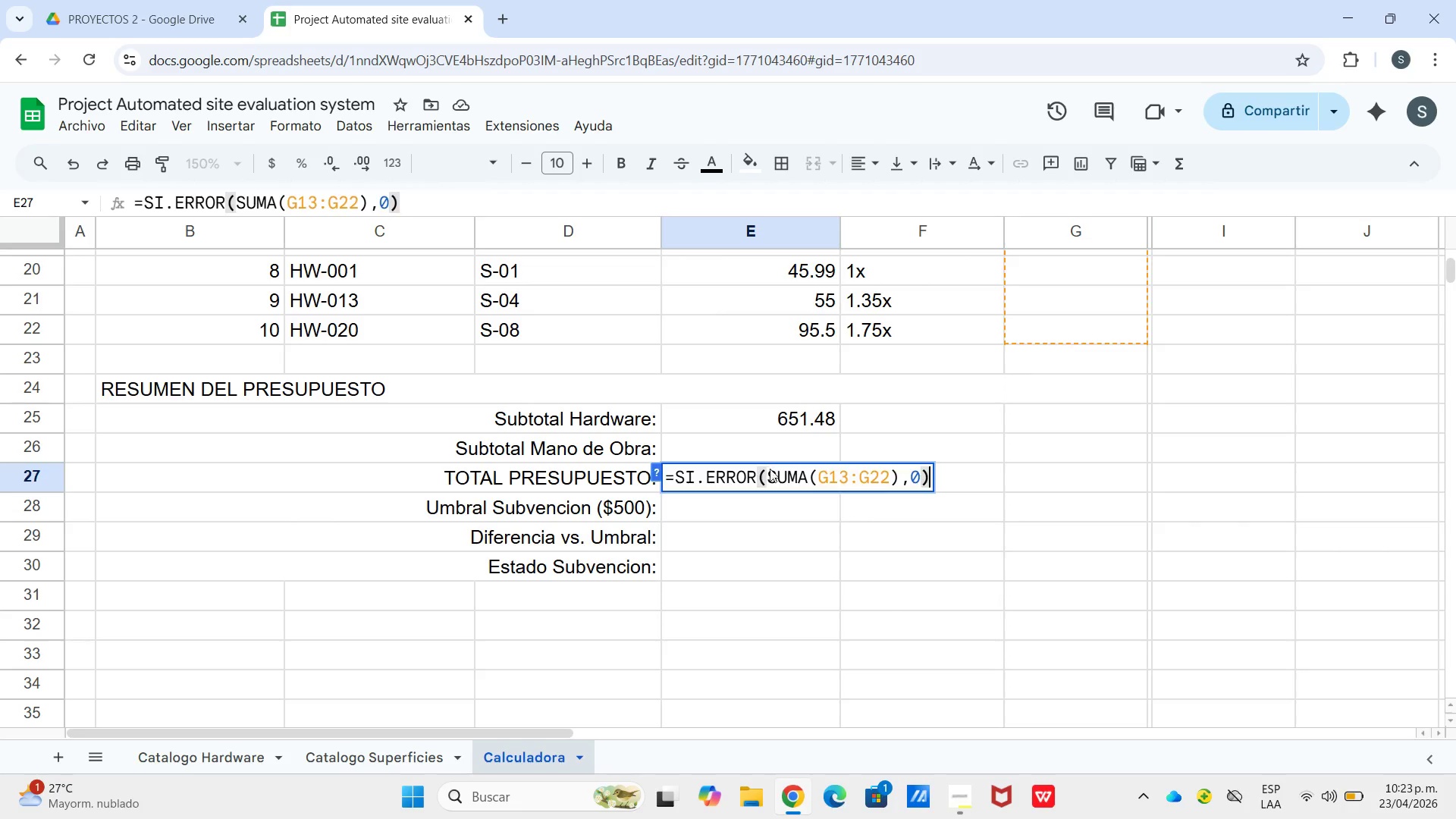 
hold_key(key=Enter, duration=19.5)
 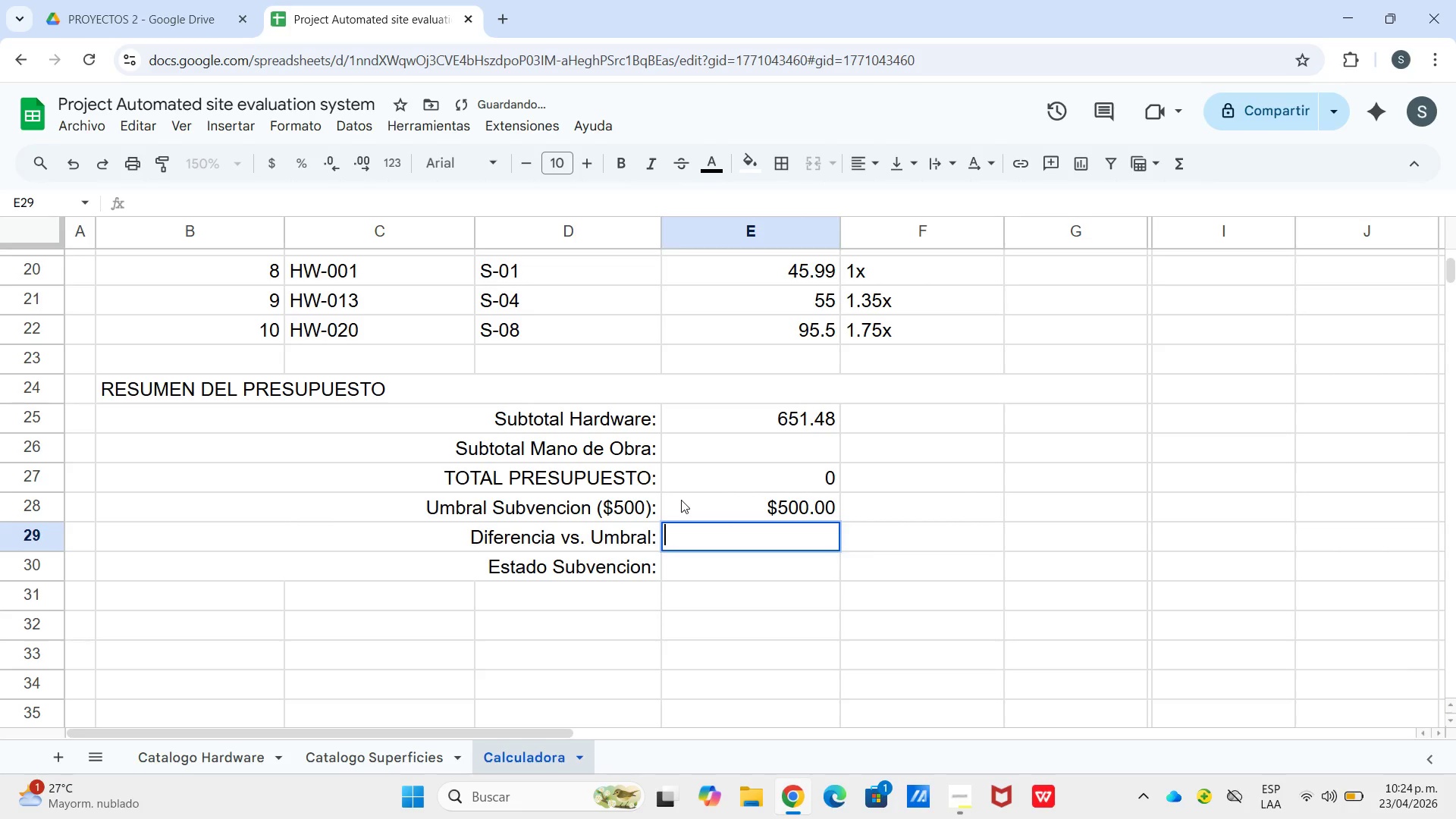 
left_click([770, 469])
 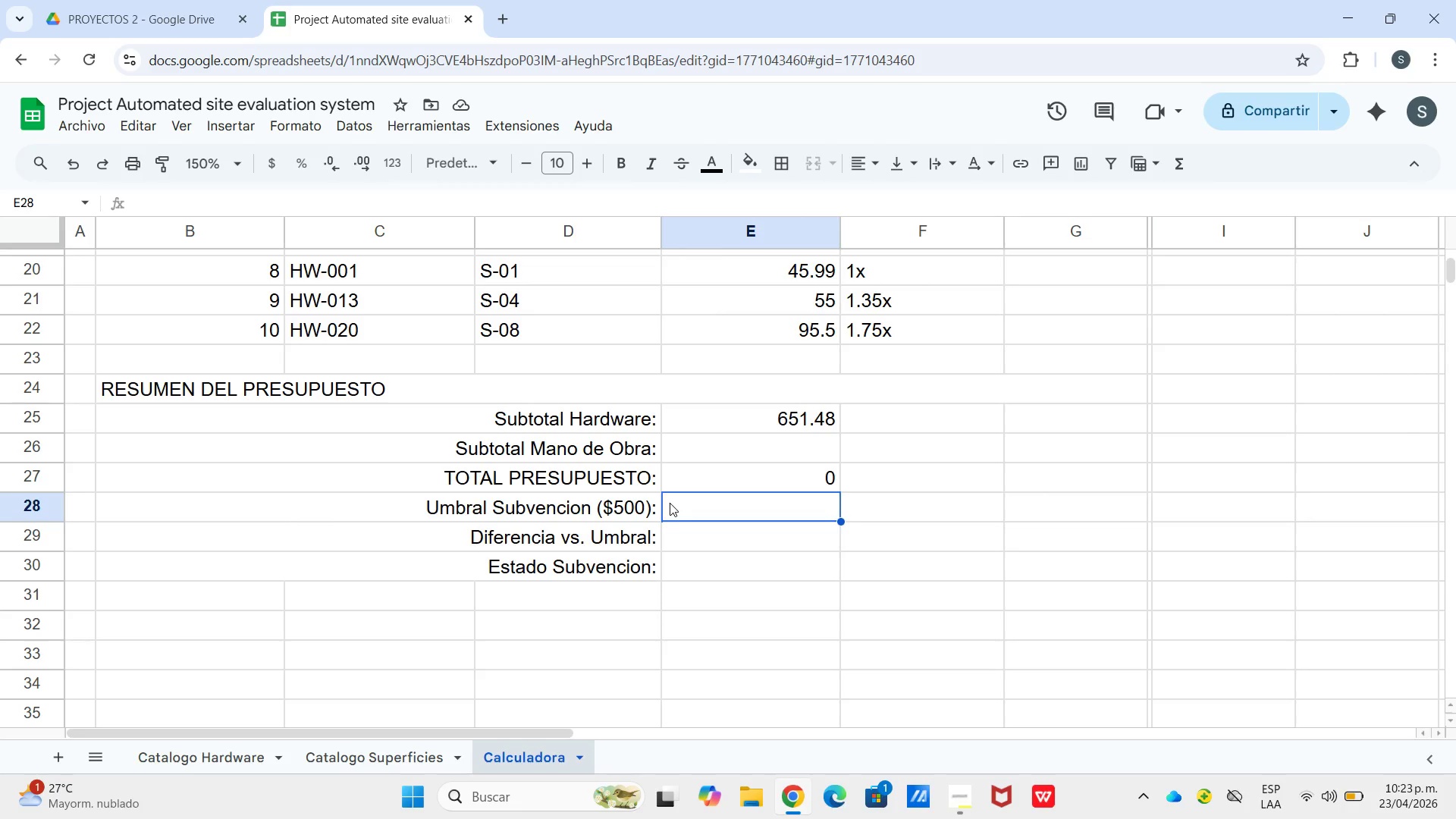 
type($500.00)
 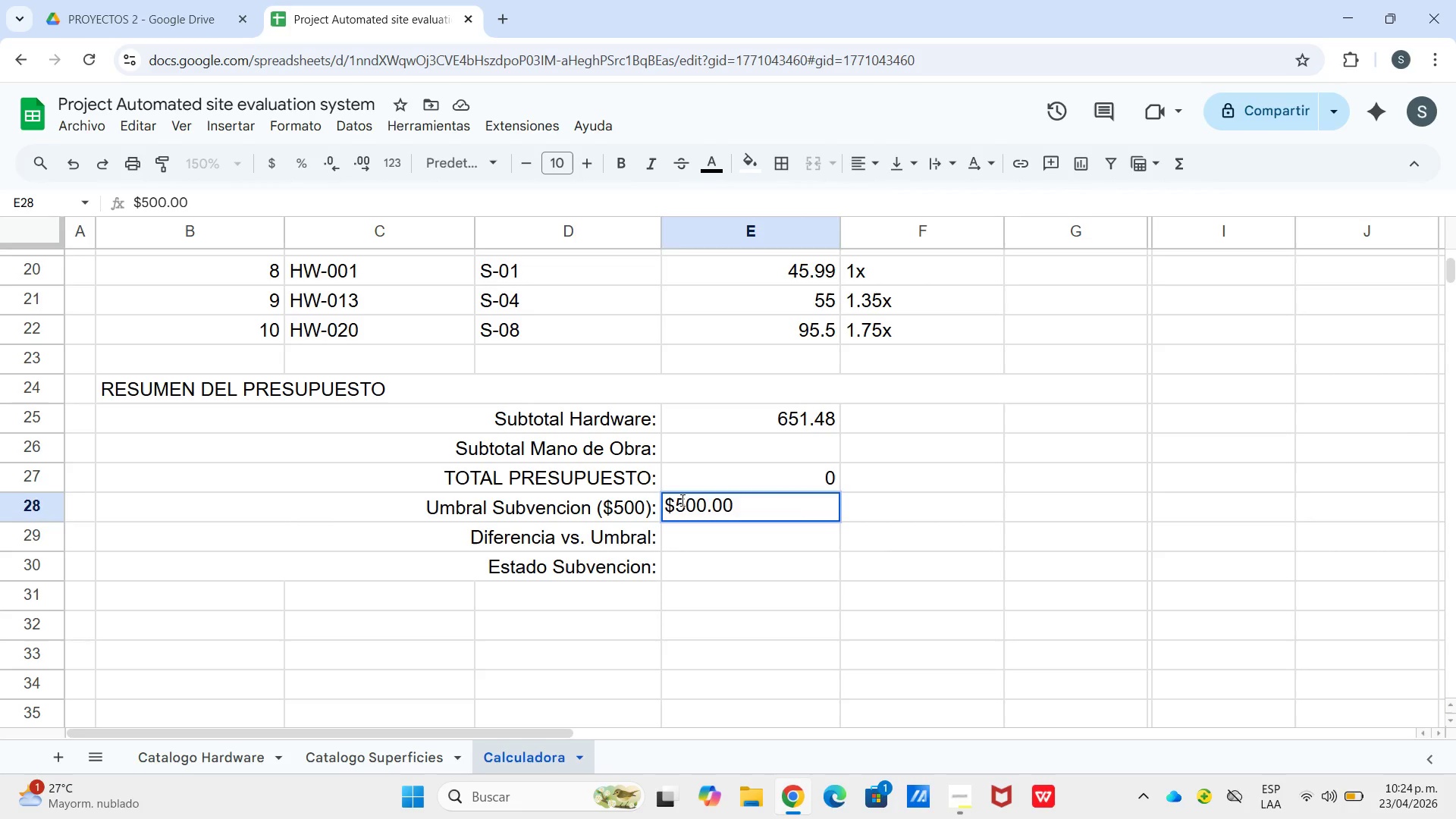 
key(Enter)
 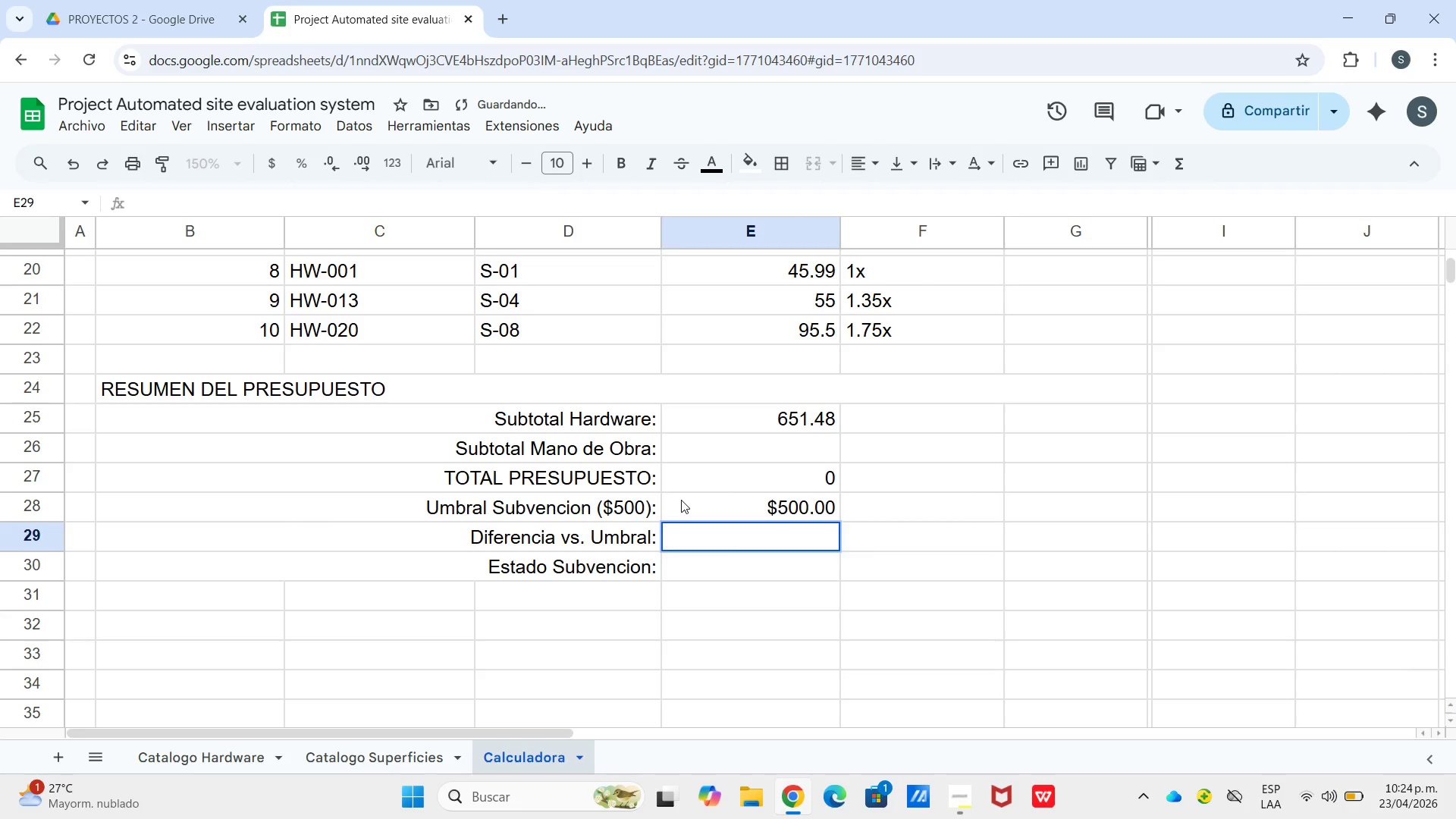 
type()SI.ER)
key(Tab)
type(G27-500,0()
 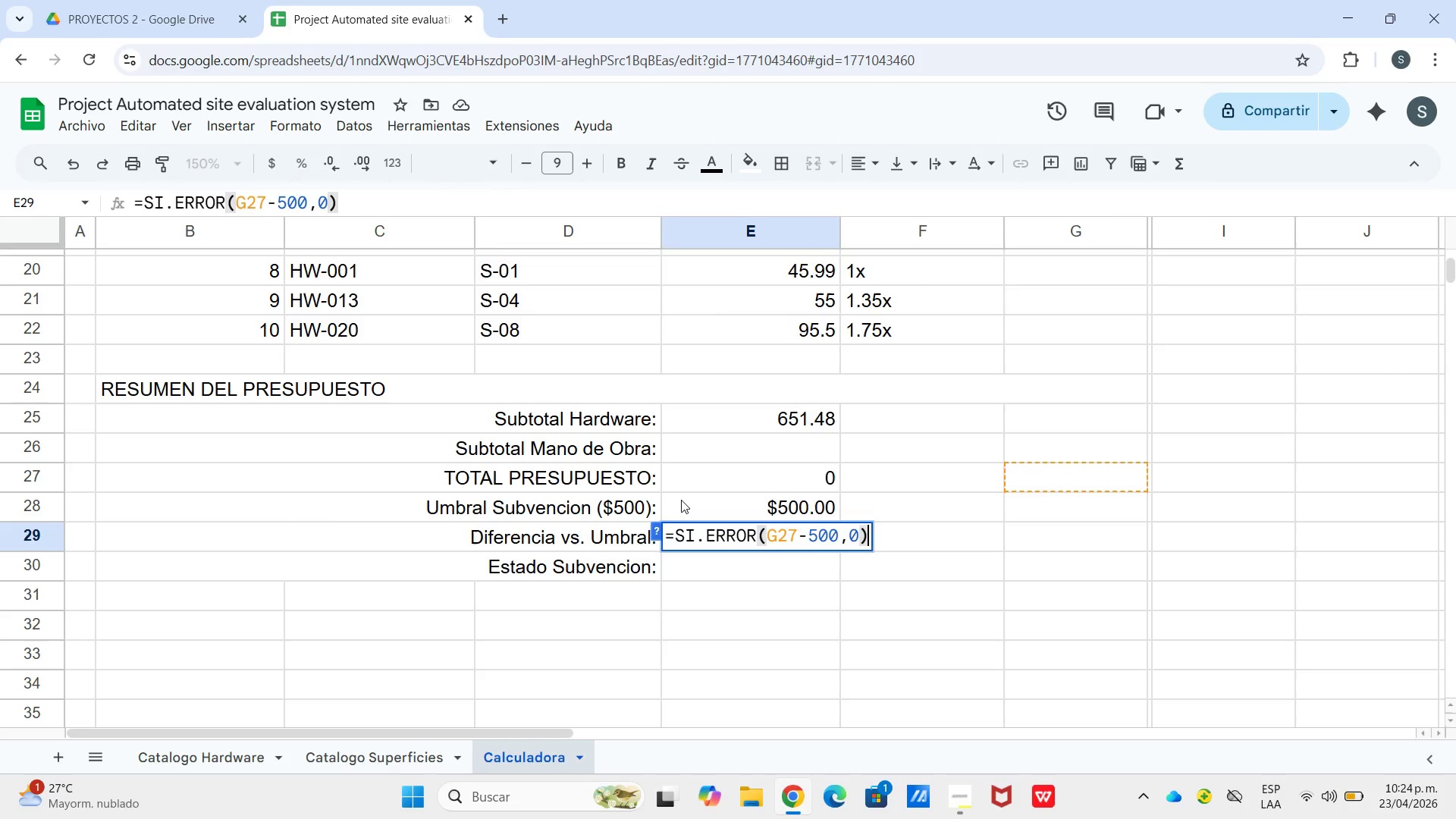 
key(Enter)
 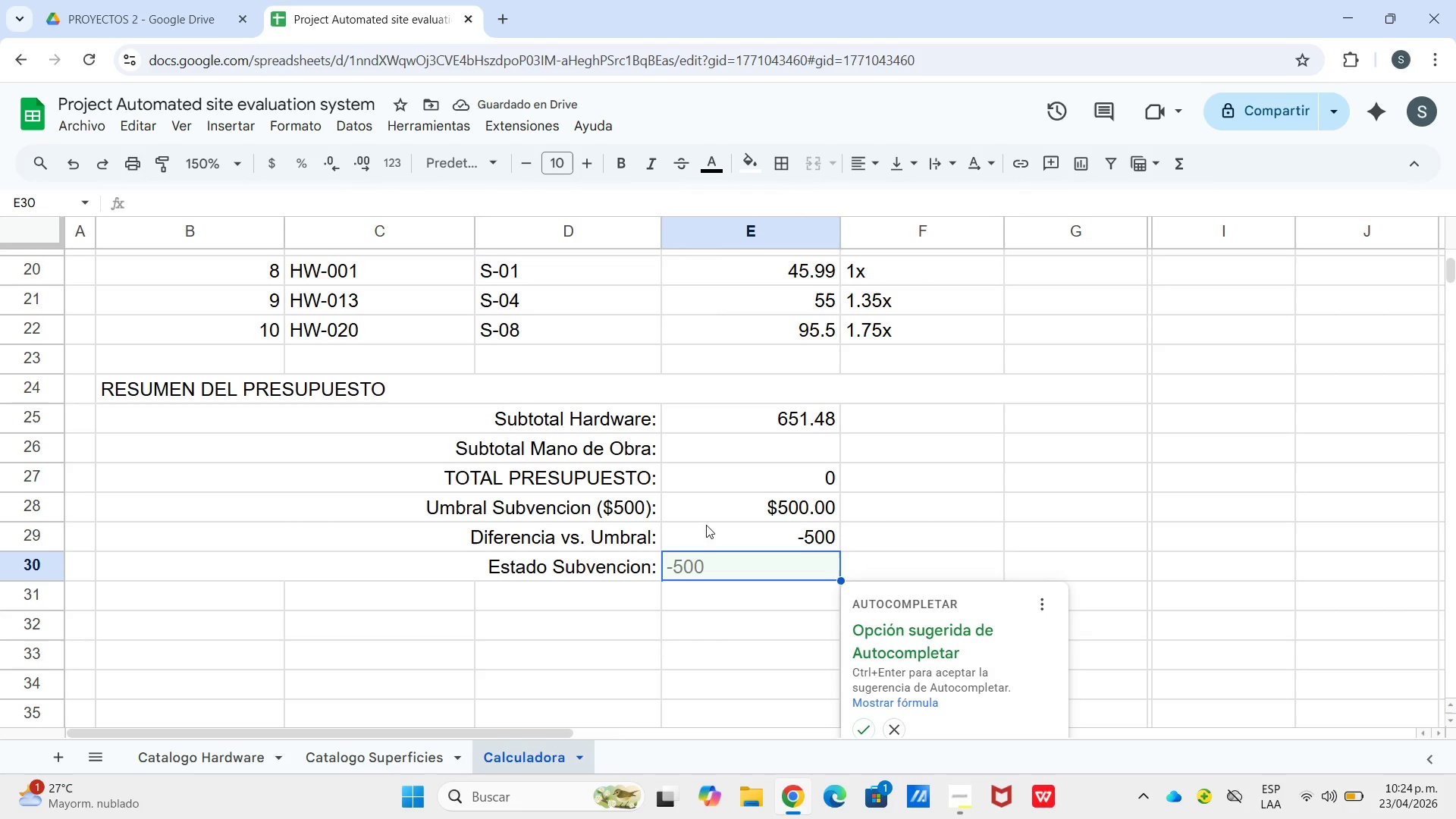 
left_click([784, 566])
 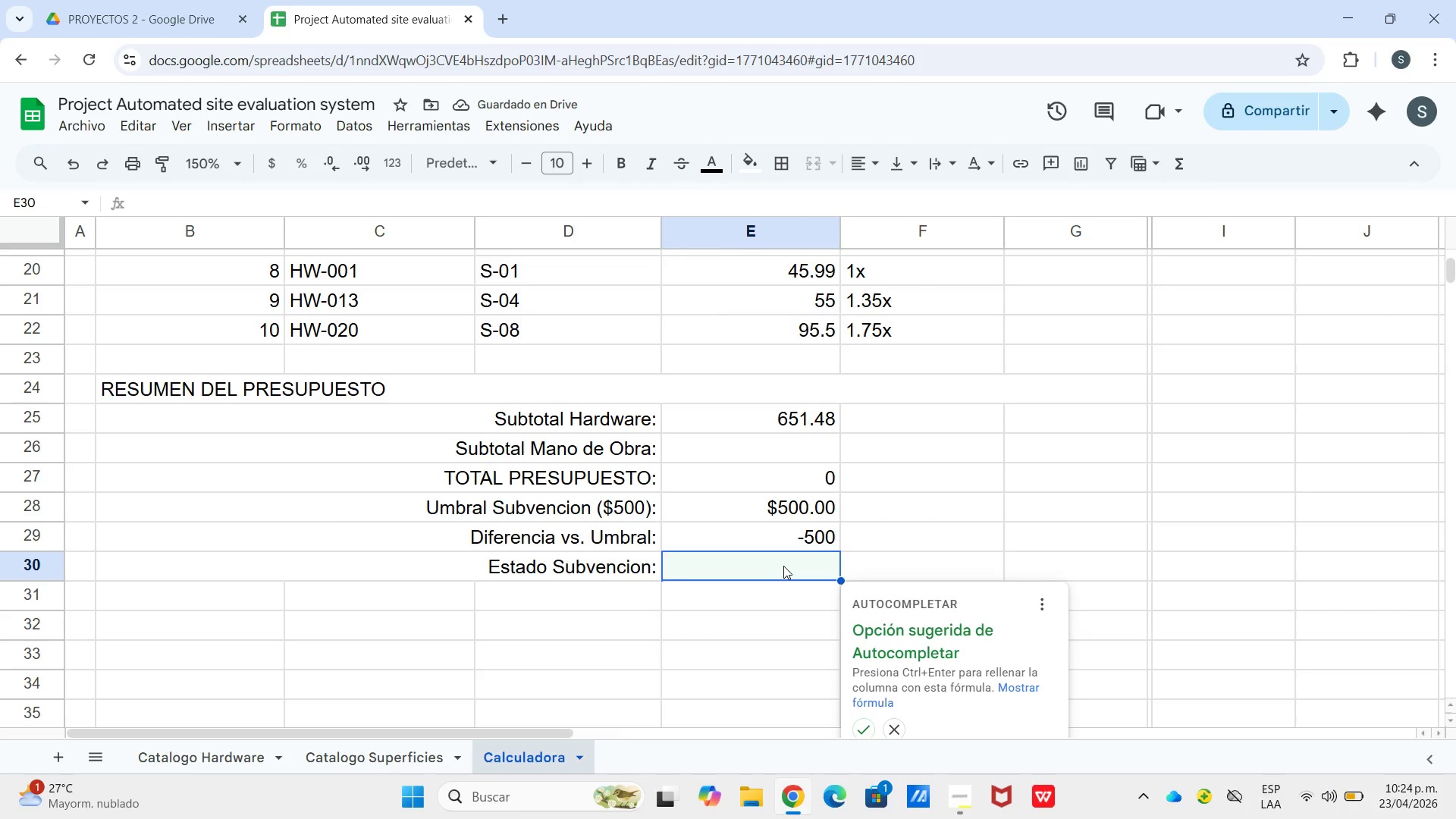 
type()SI)
key(Tab)
type(SI.ER)
key(Tab)
type(G27,0([Break])500,@)
 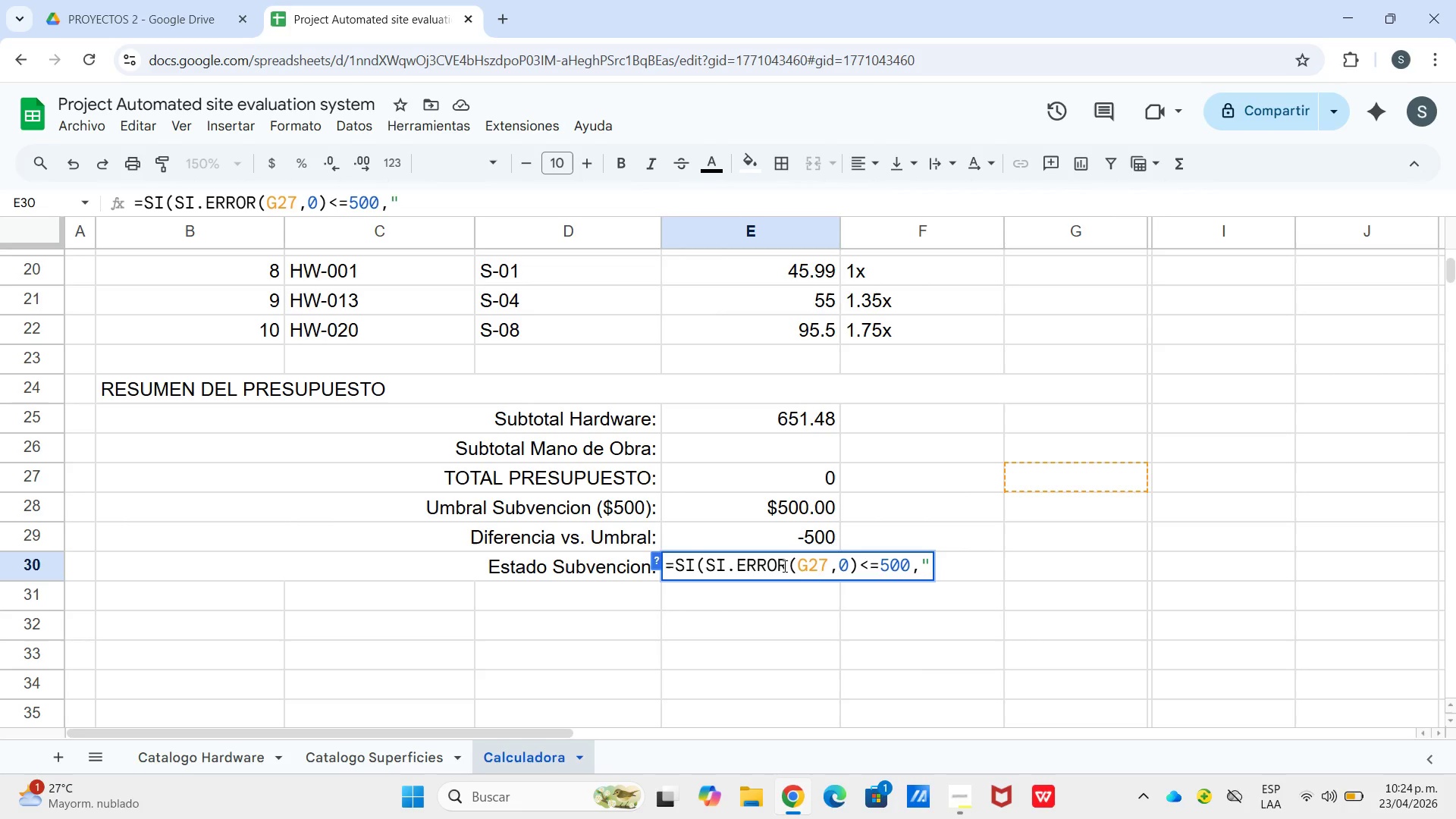 
right_click([516, 205])
 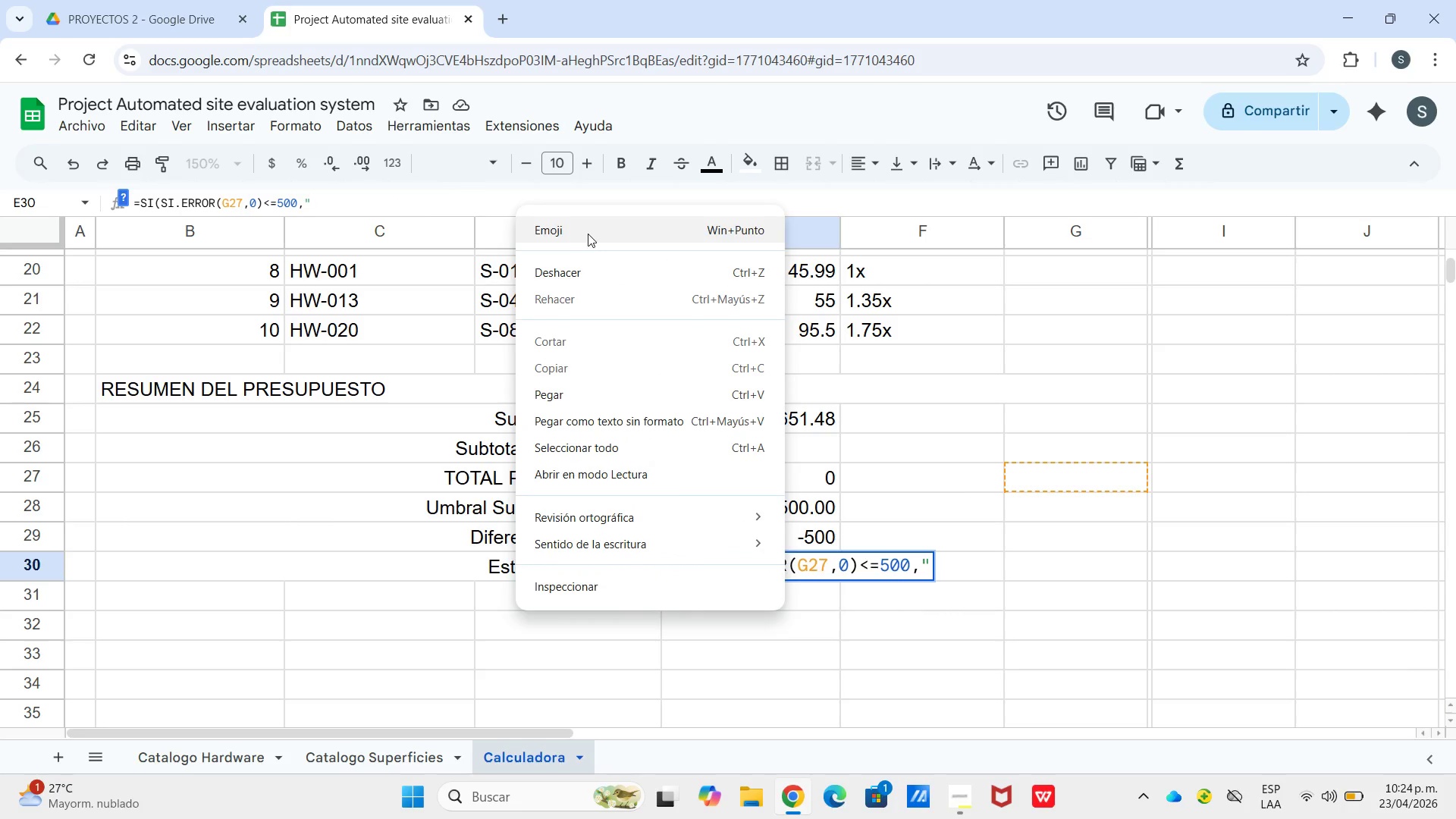 
left_click([588, 233])
 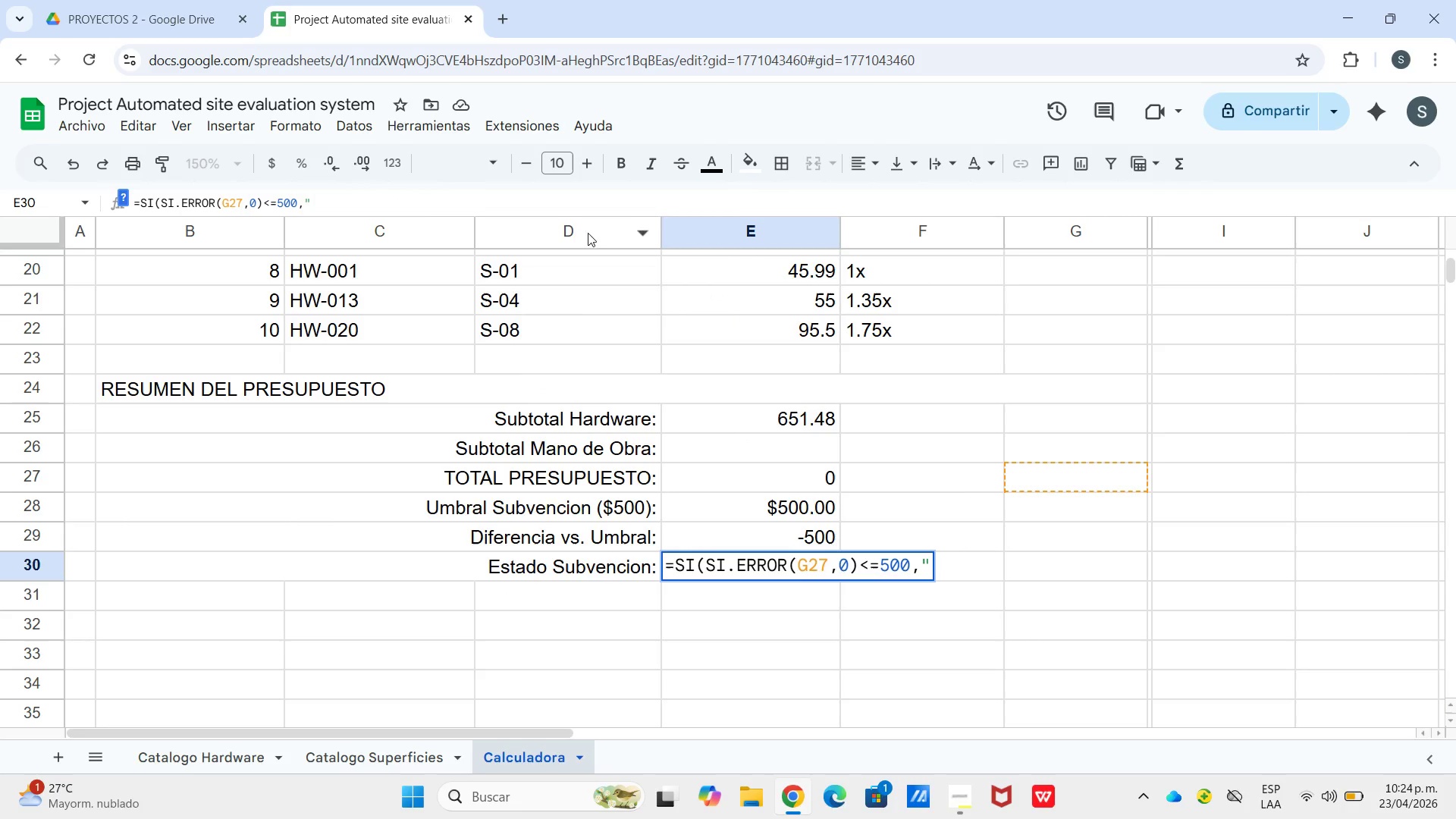 
key(Meta+Period)
 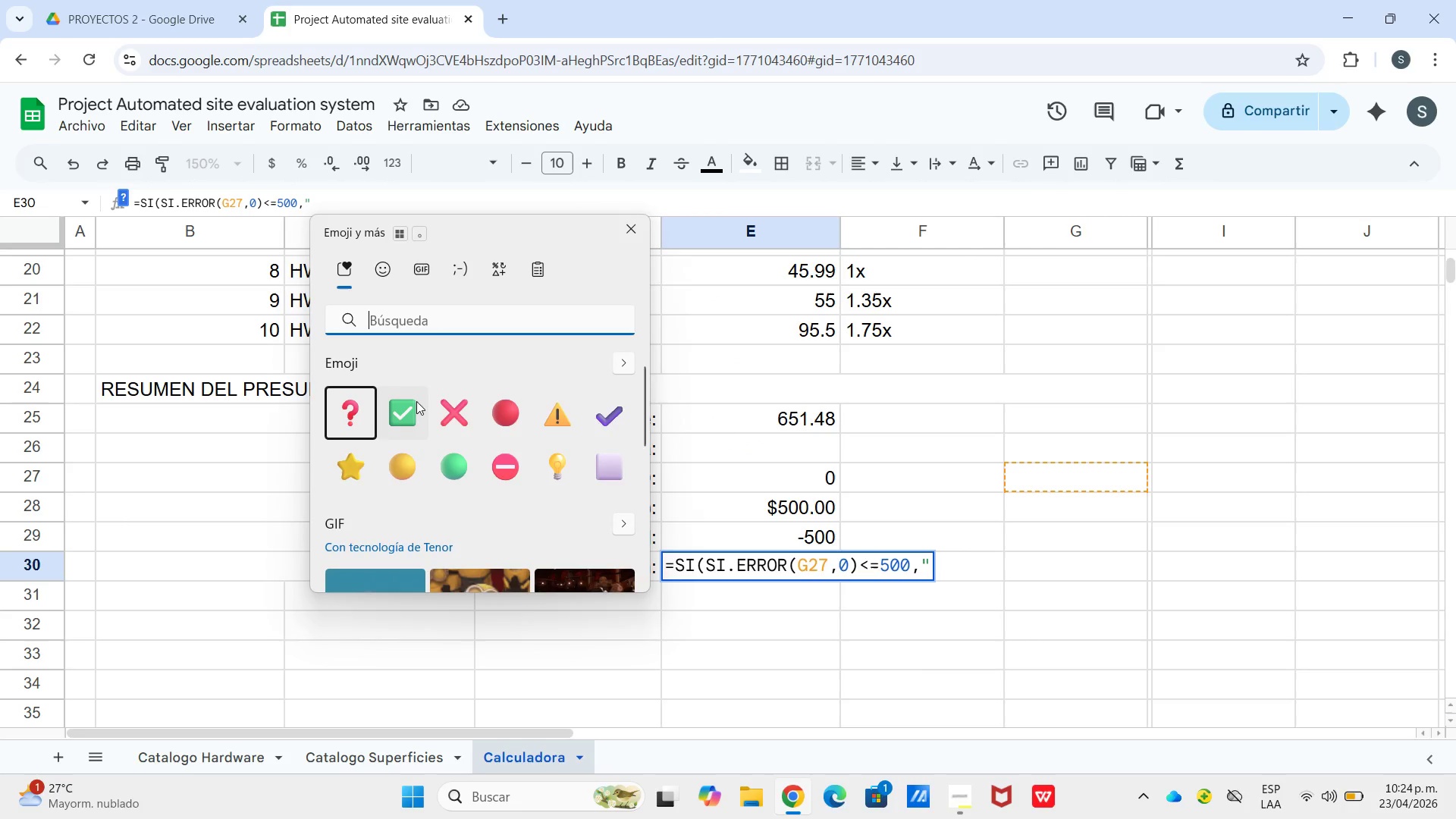 
key(Meta+MetaLeft)
 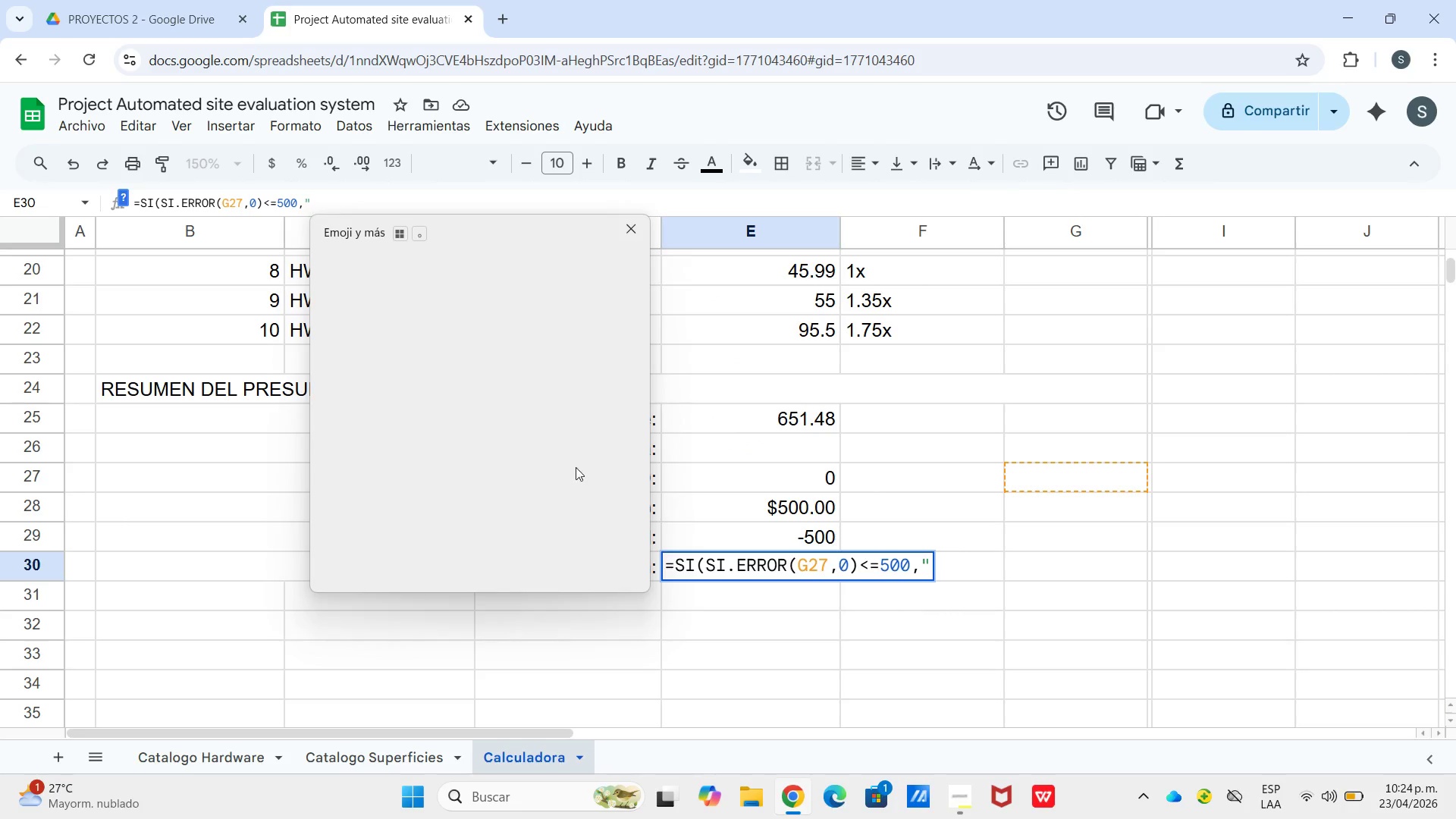 
left_click([406, 408])
 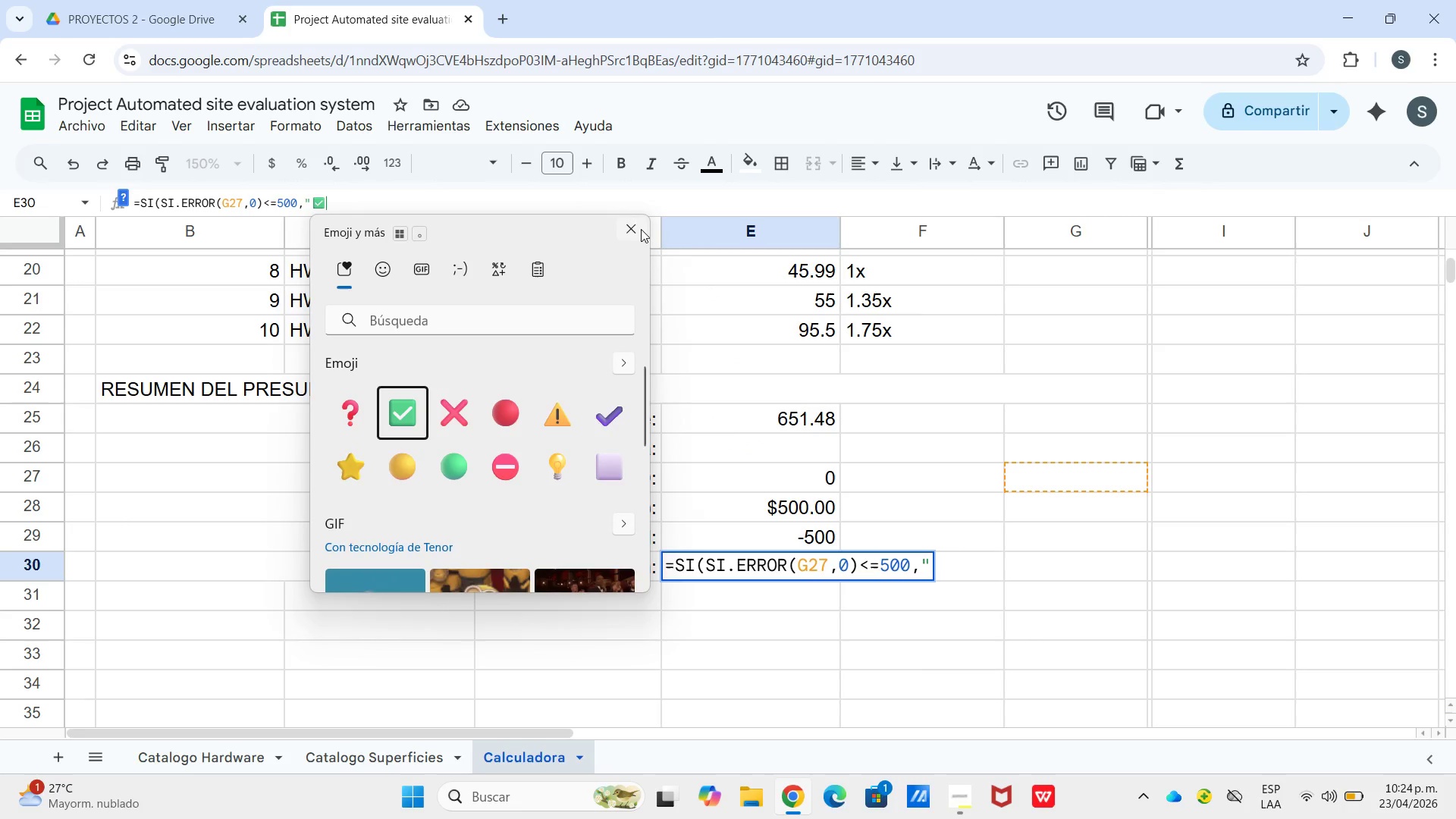 
left_click([636, 229])
 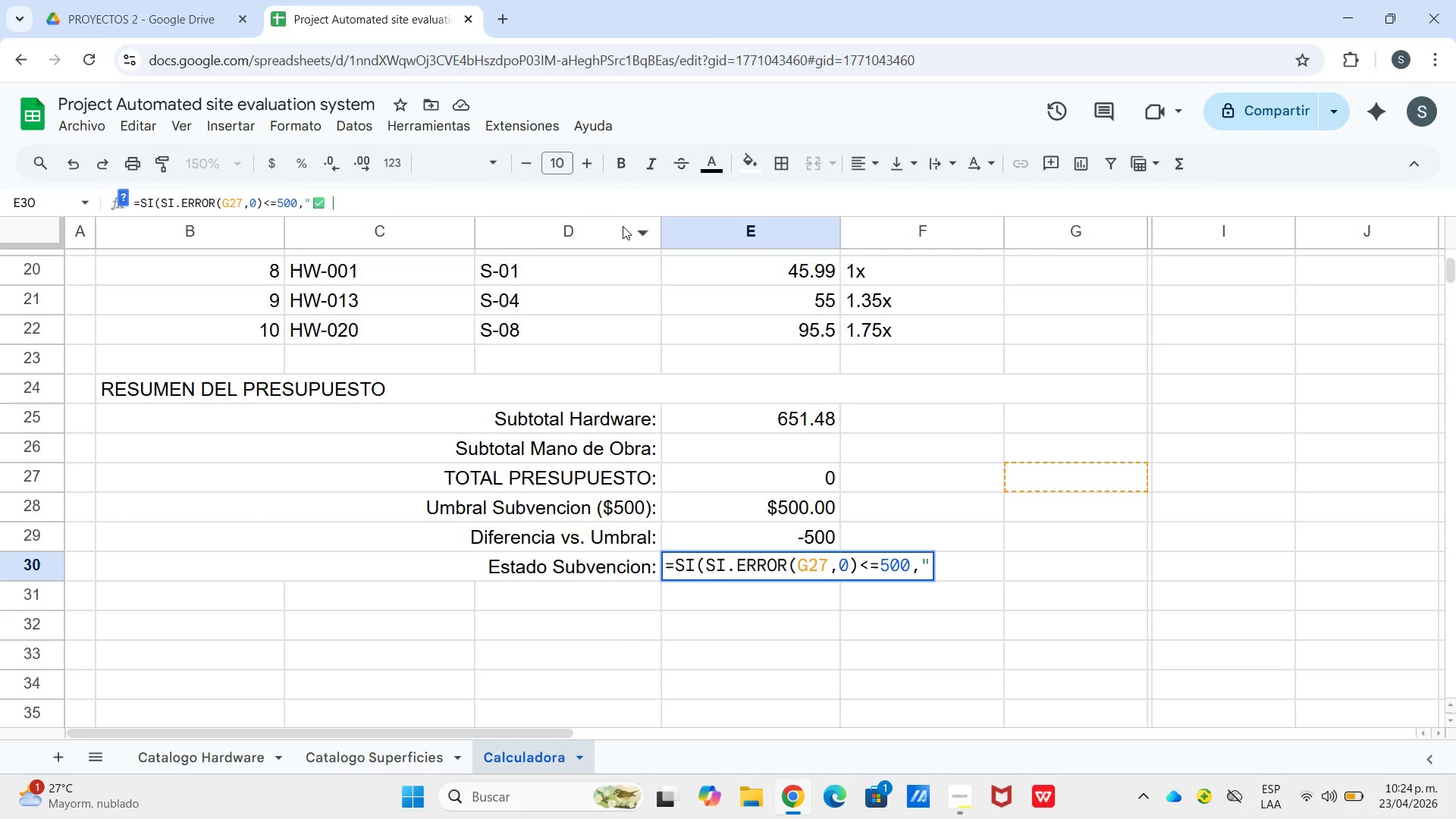 
type( CALIFICA)
key(Backspace)
key(Backspace)
key(Backspace)
key(Backspace)
key(Backspace)
key(Backspace)
key(Backspace)
key(Backspace)
type(califica)
 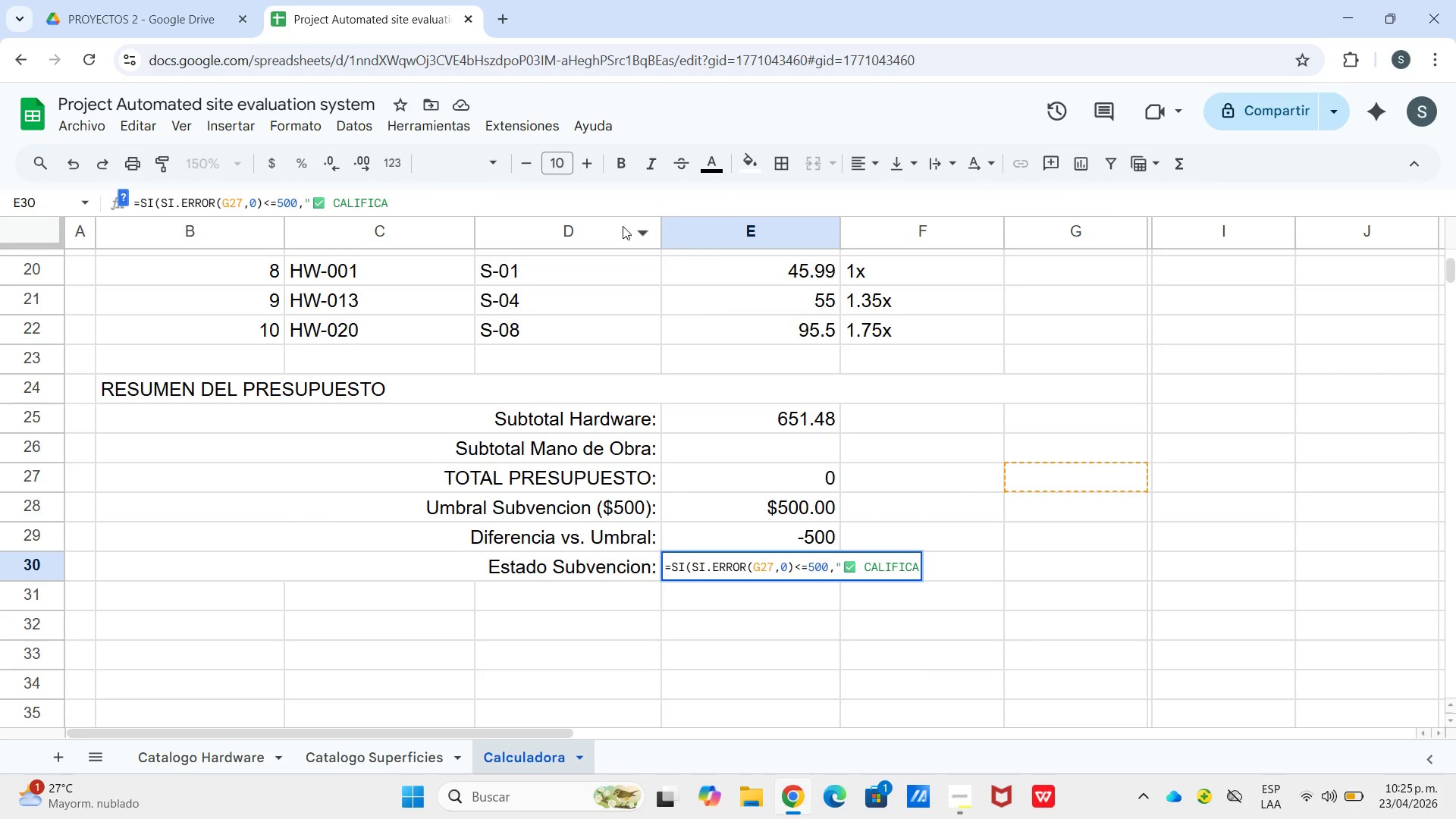 
type( para subvencion@,@)
 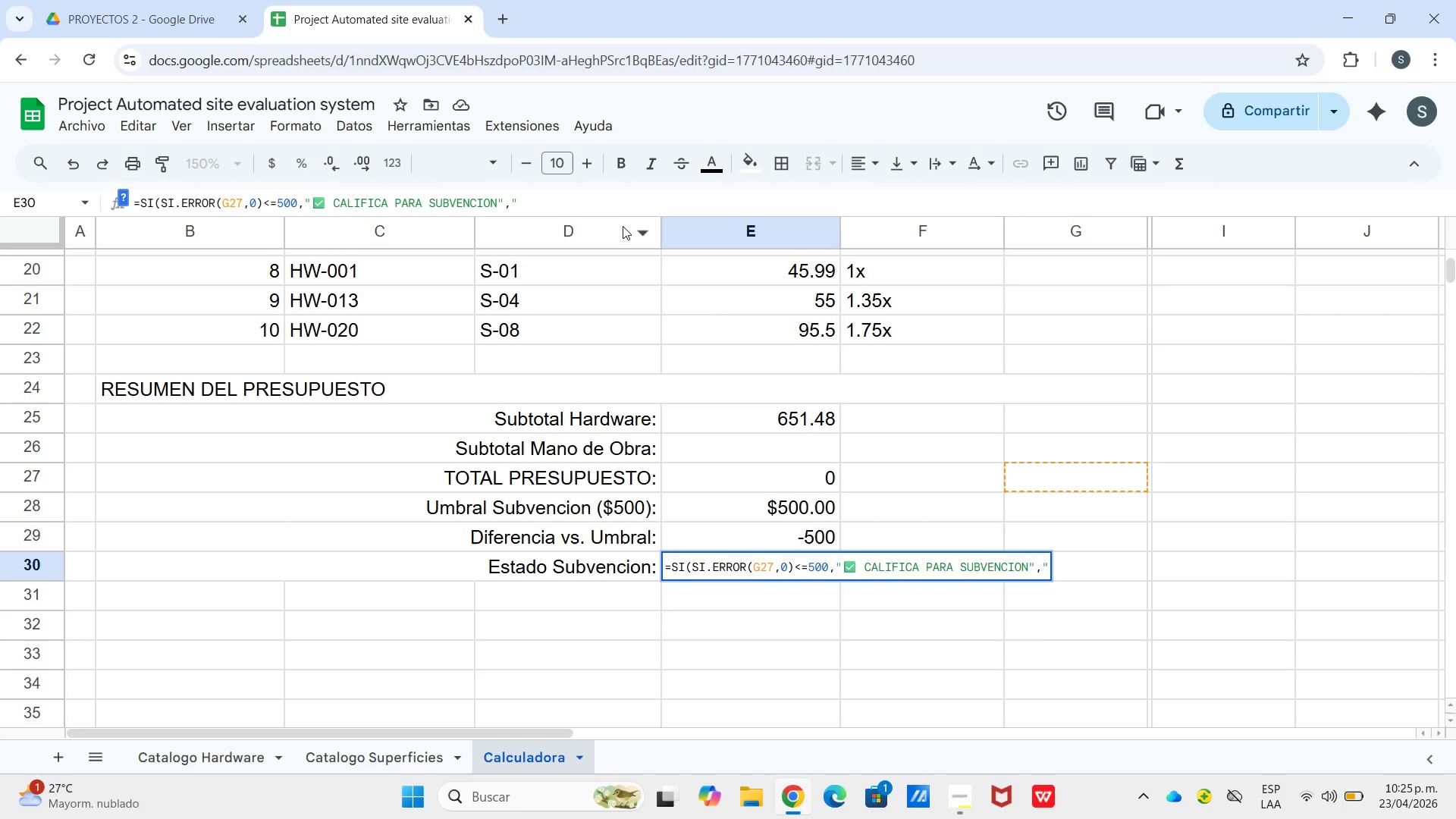 
right_click([573, 205])
 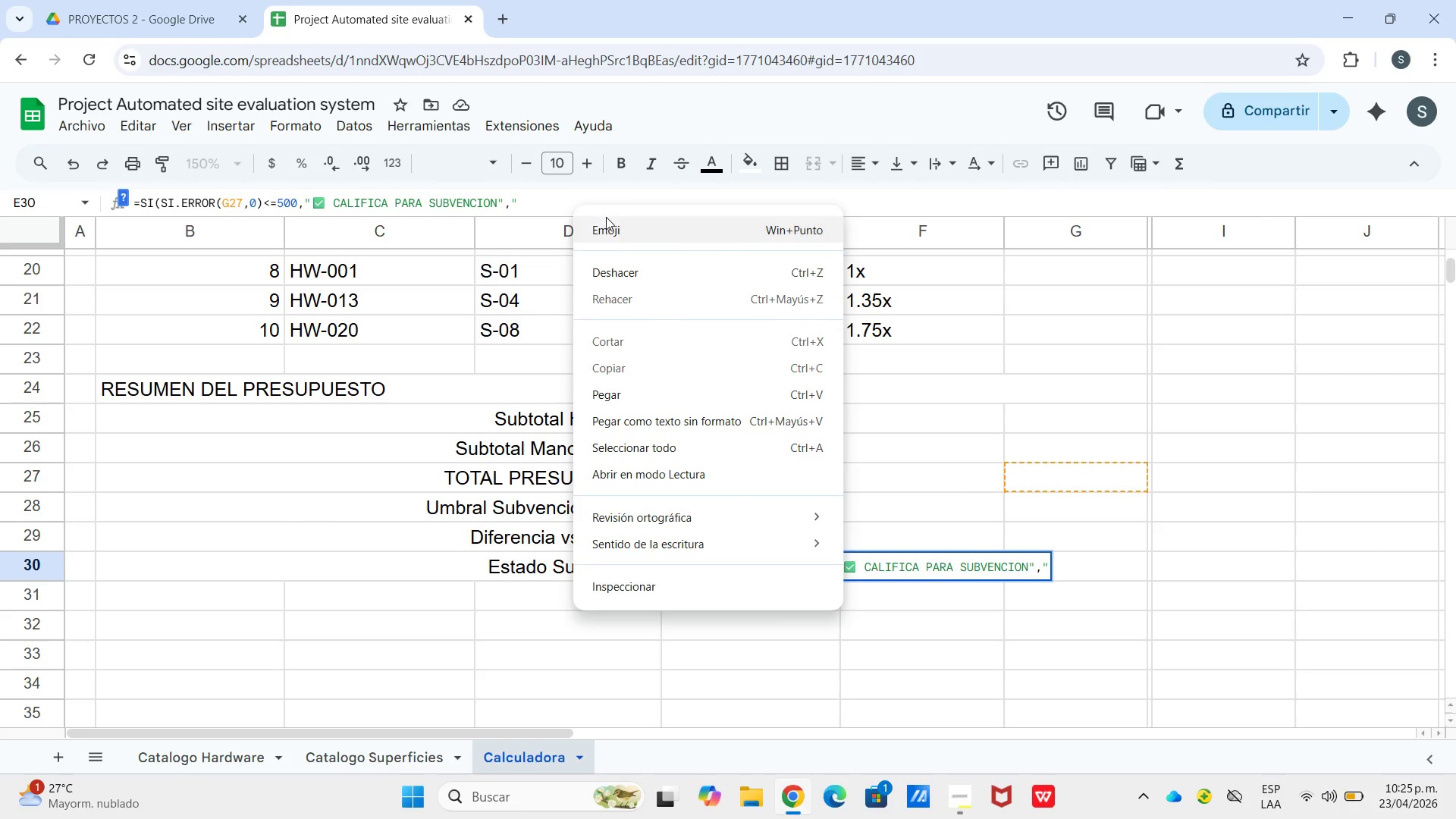 
left_click([612, 224])
 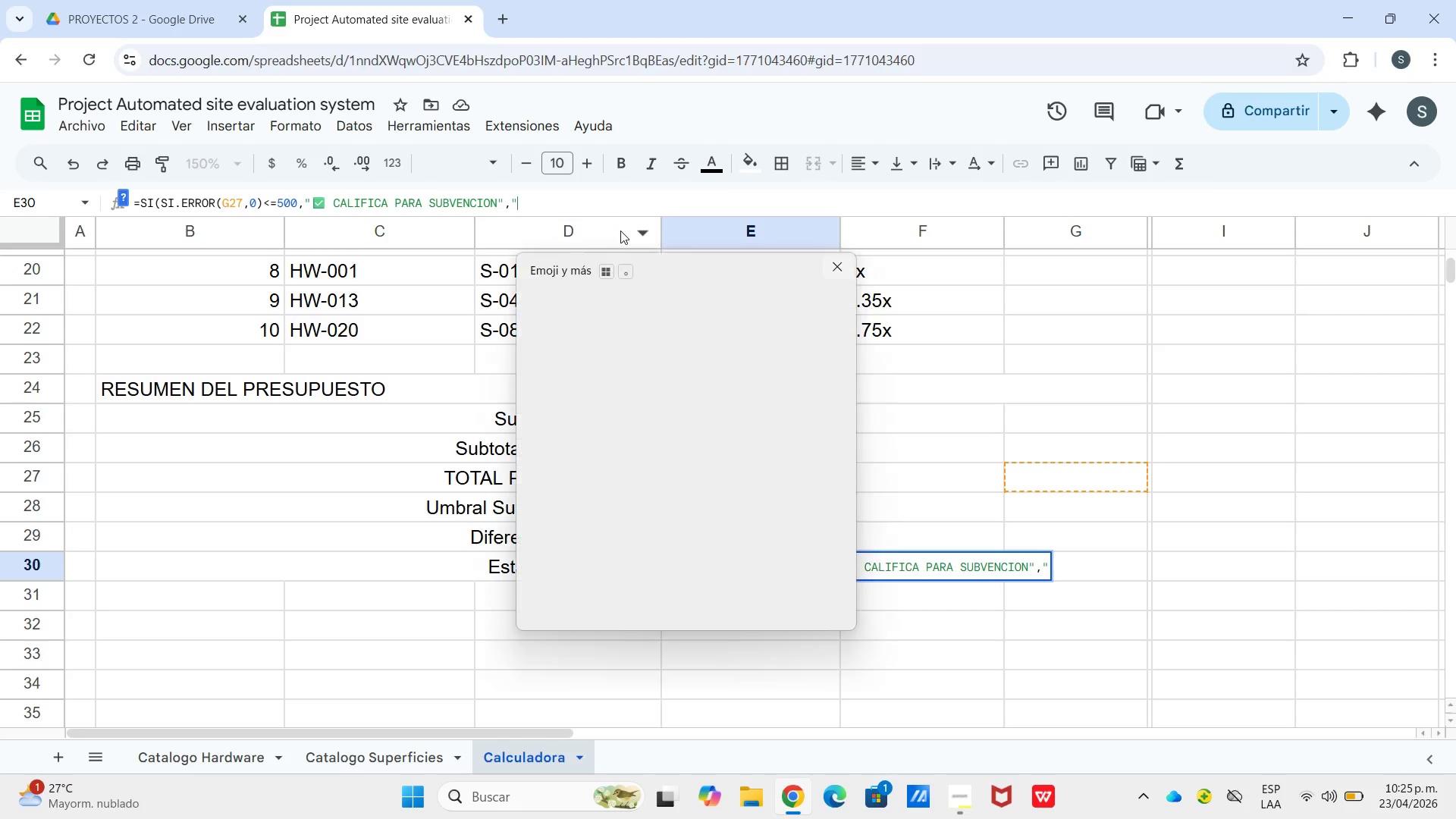 
key(Meta+MetaLeft)
 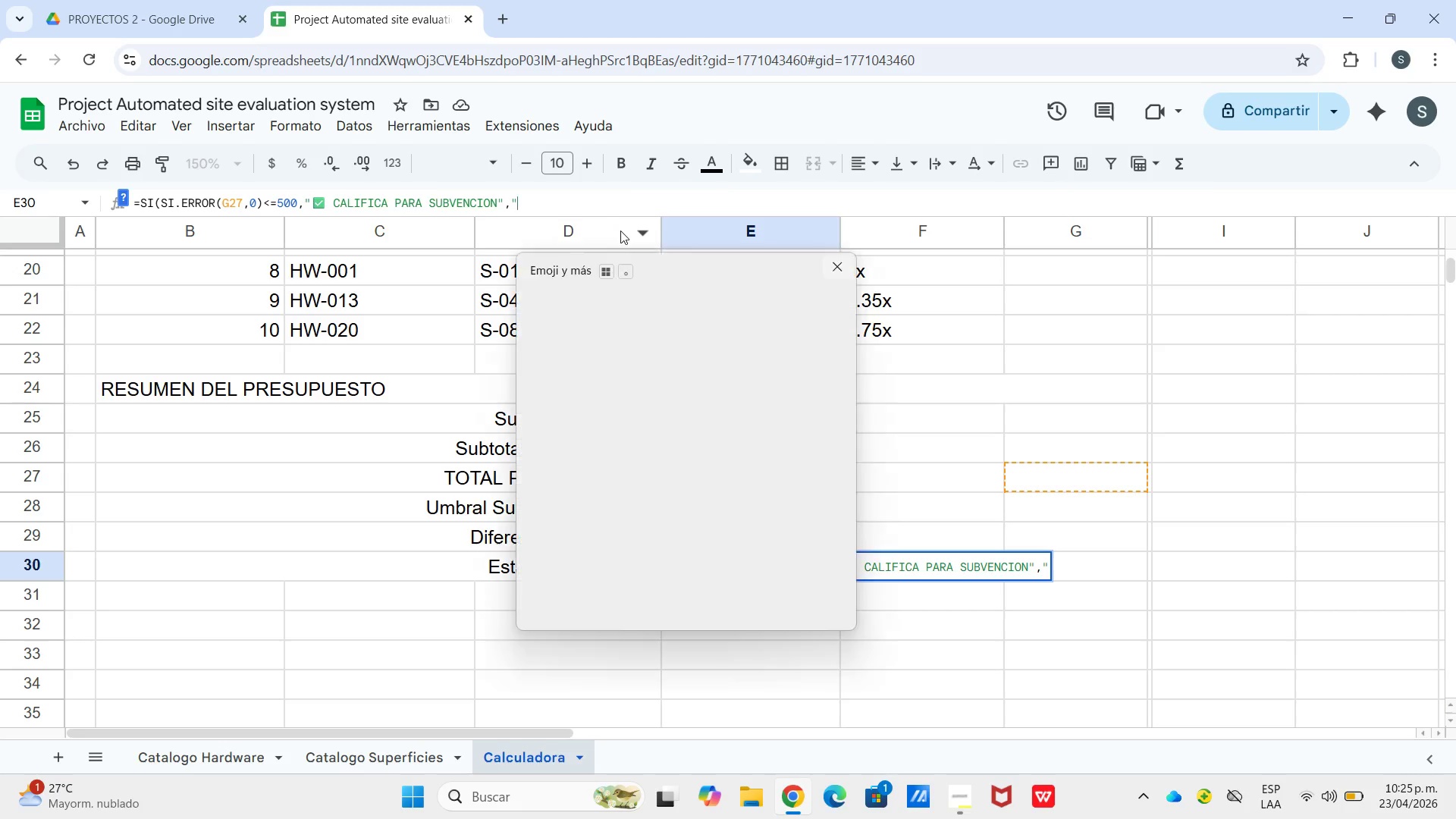 
double_click([840, 228])
 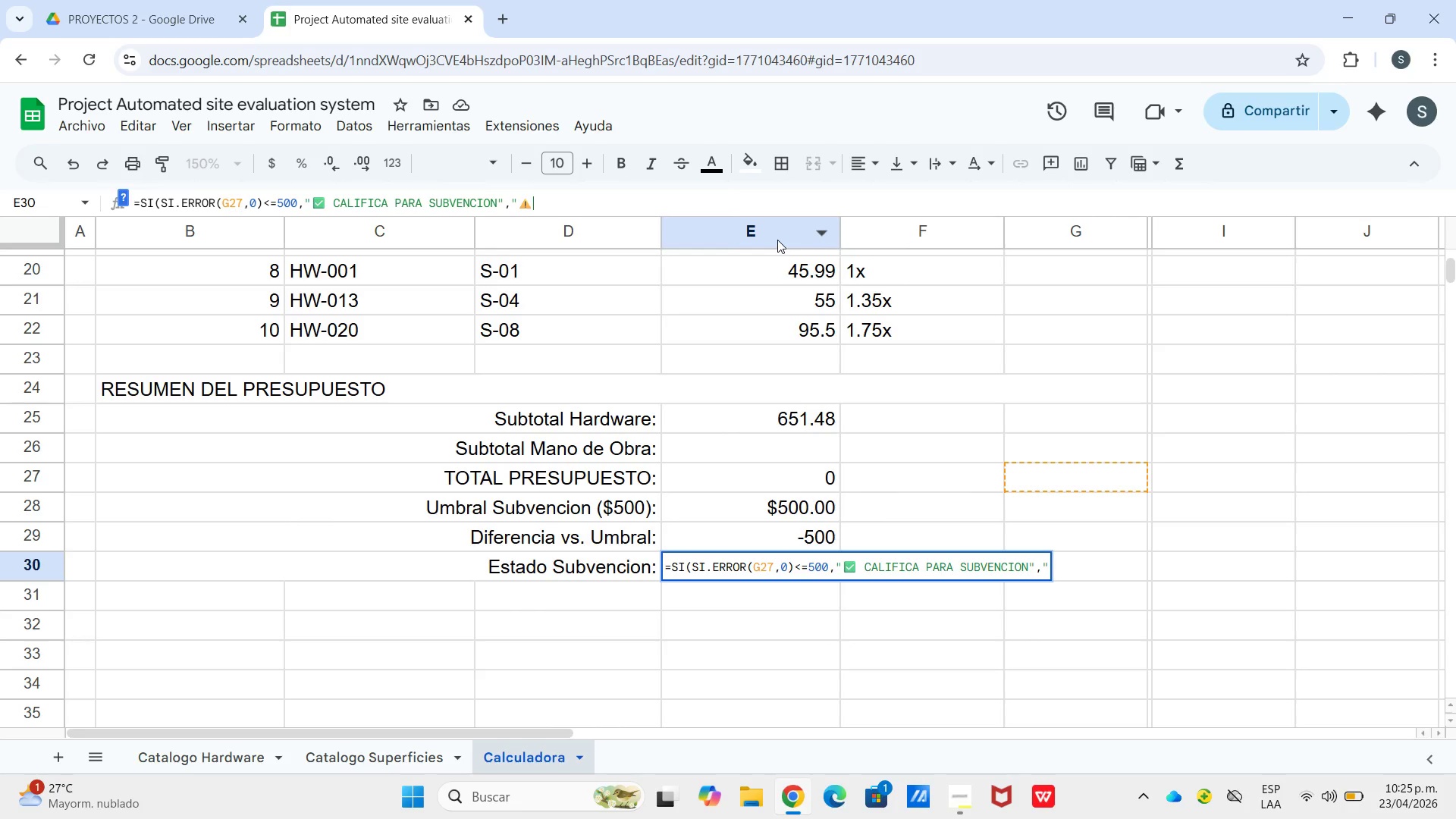 
type( excede umbral - sin sub)
 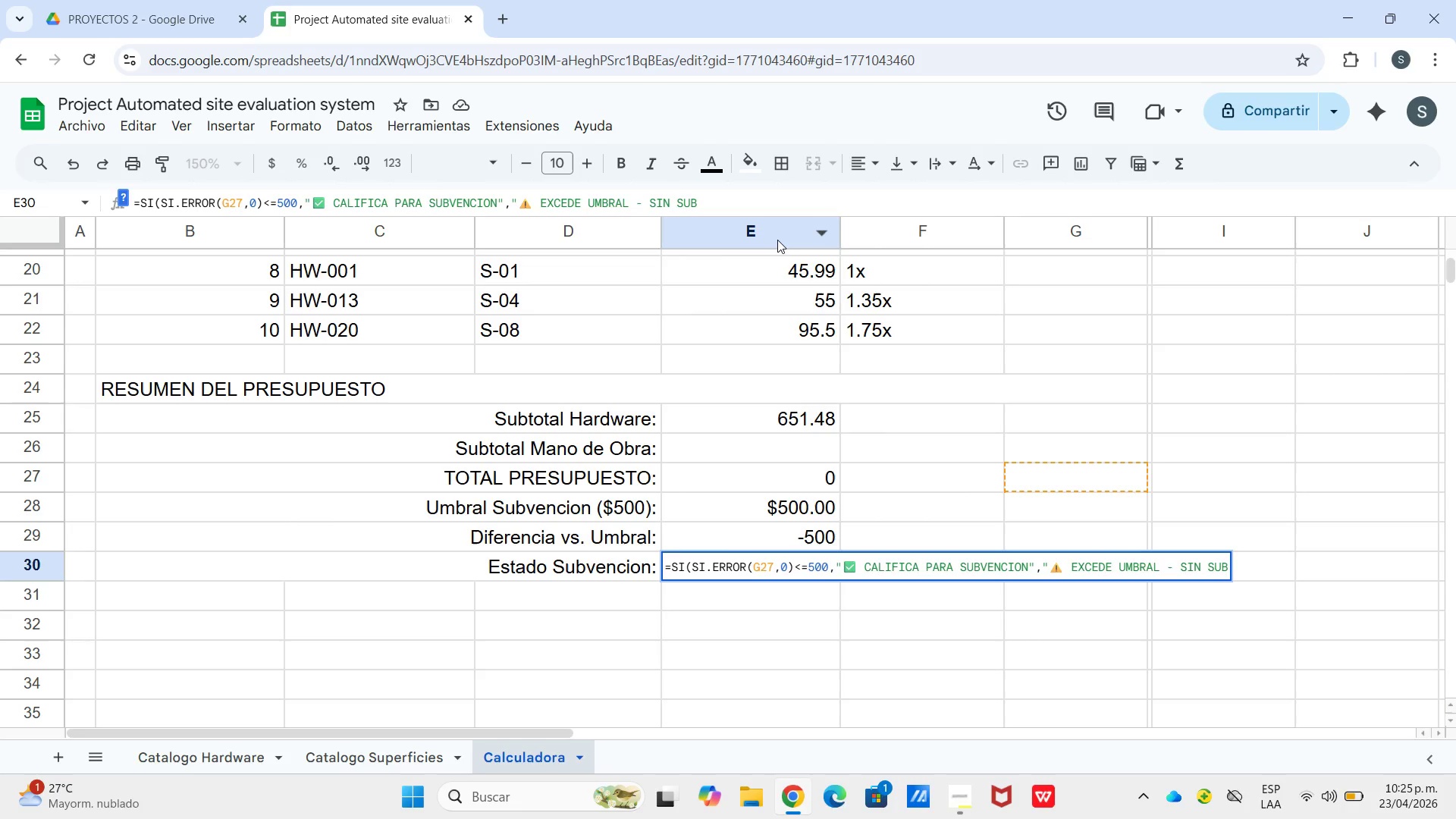 
wait(5.23)
 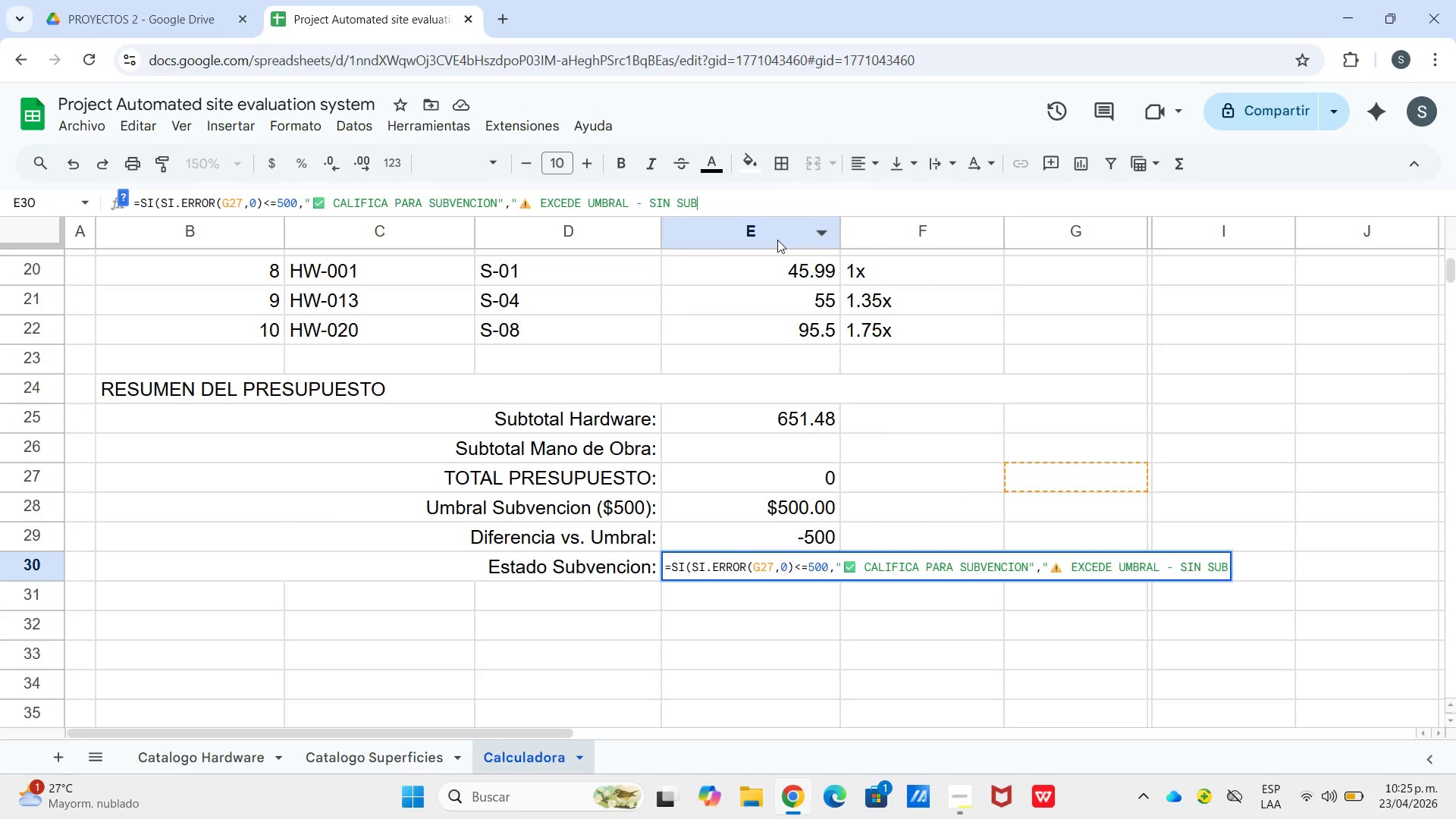 
type(vencion@()
 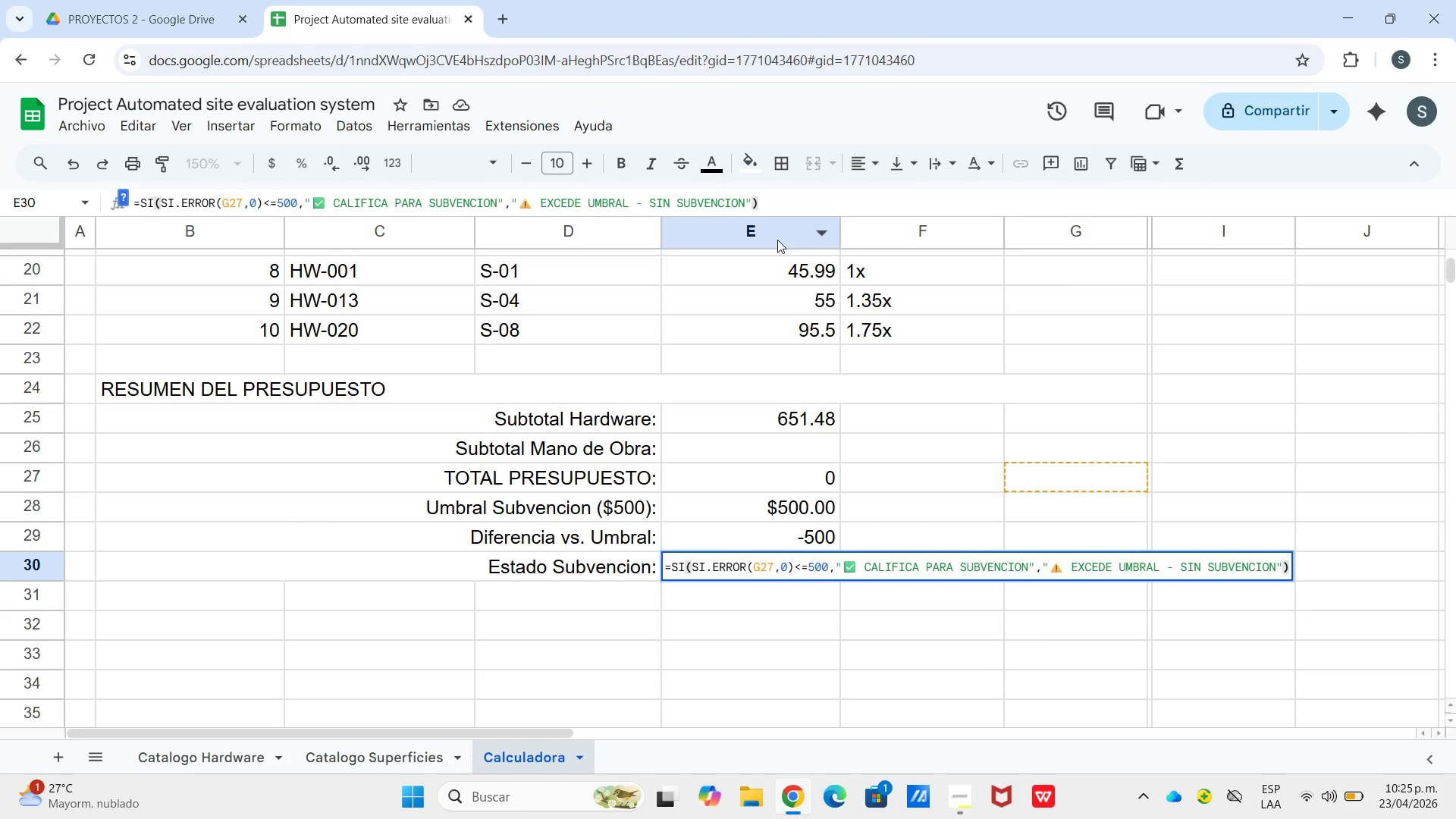 
wait(5.19)
 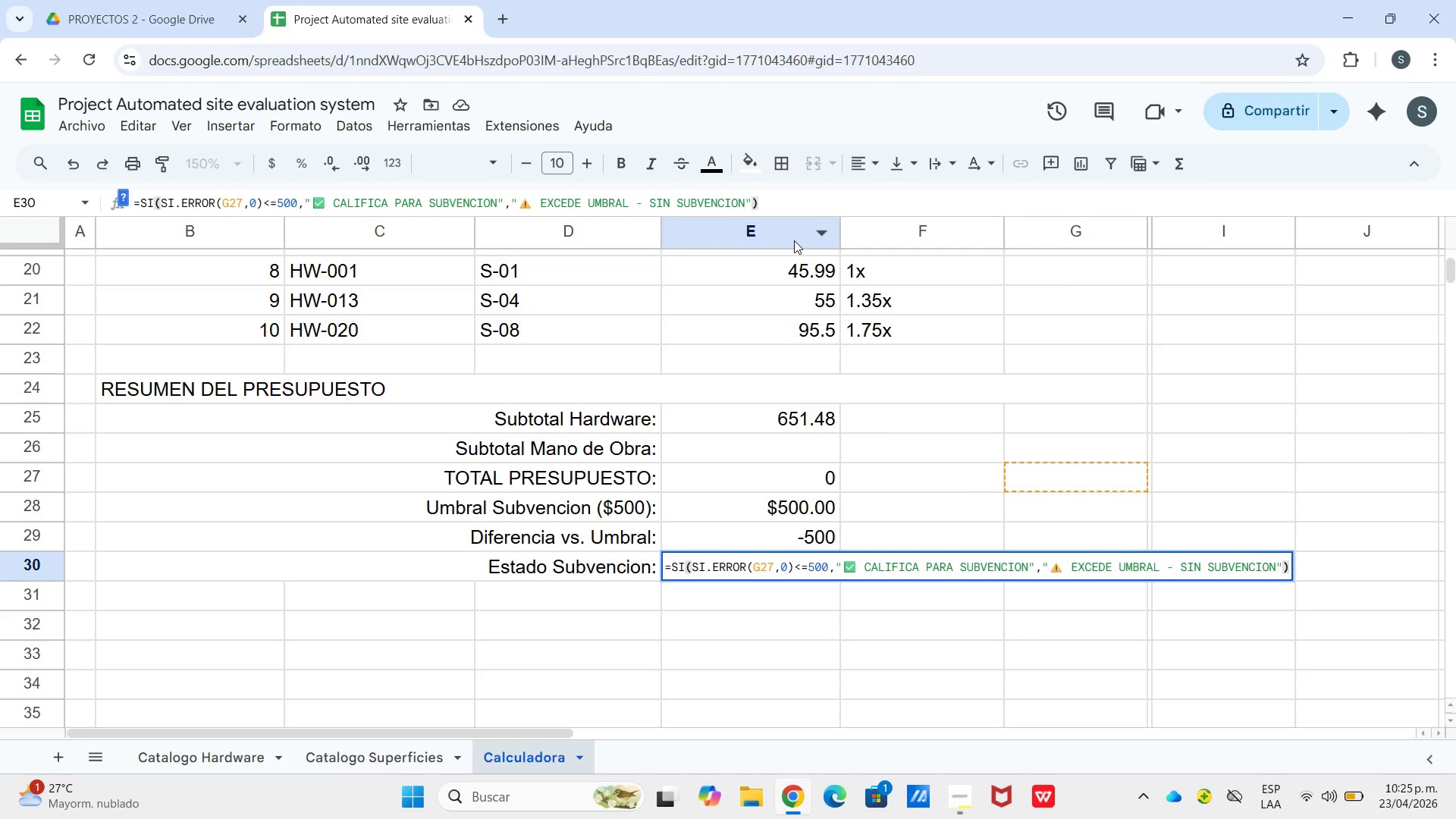 
left_click_drag(start_coordinate=[839, 225], to_coordinate=[984, 254])
 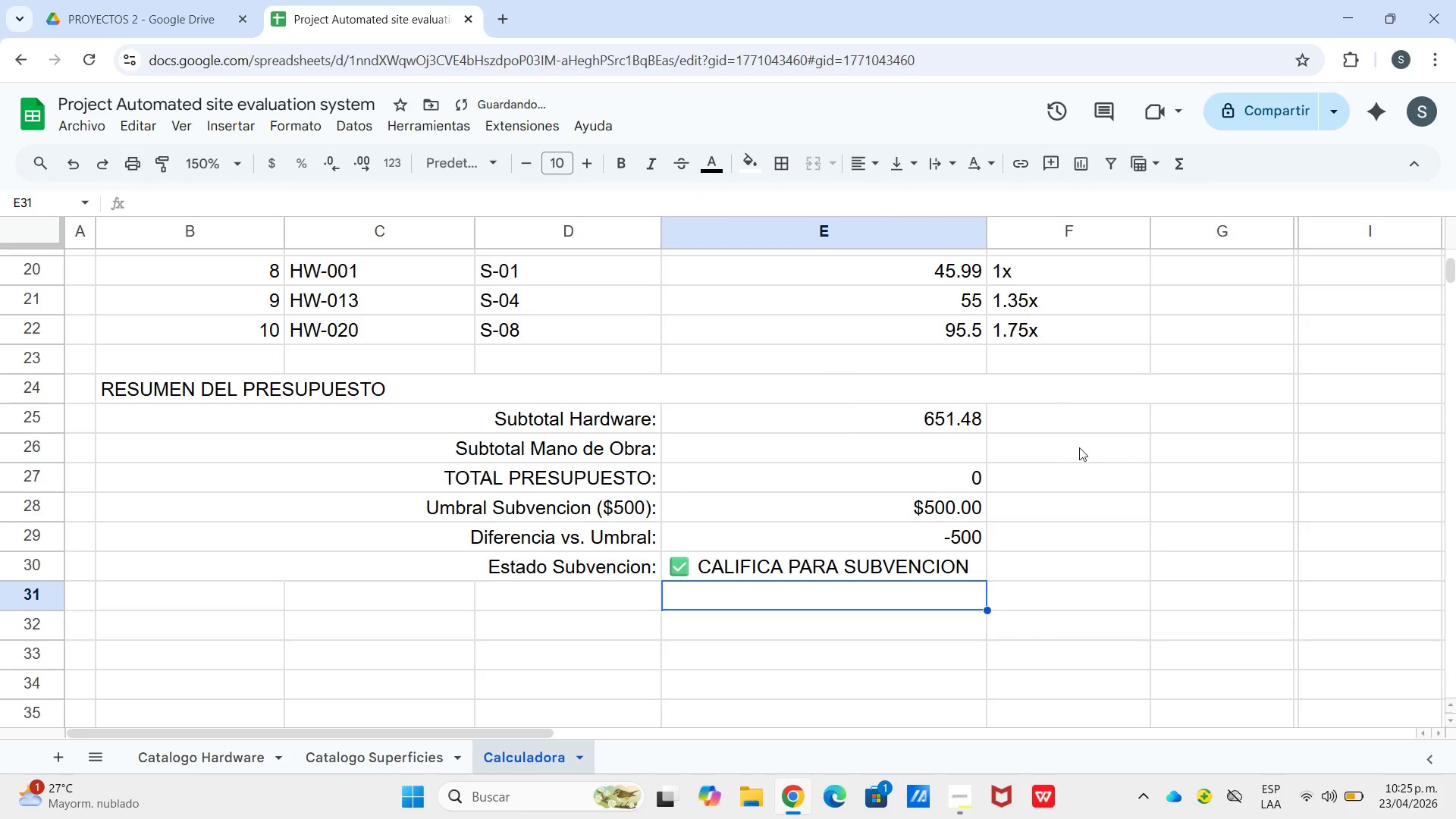 
left_click([1079, 449])
 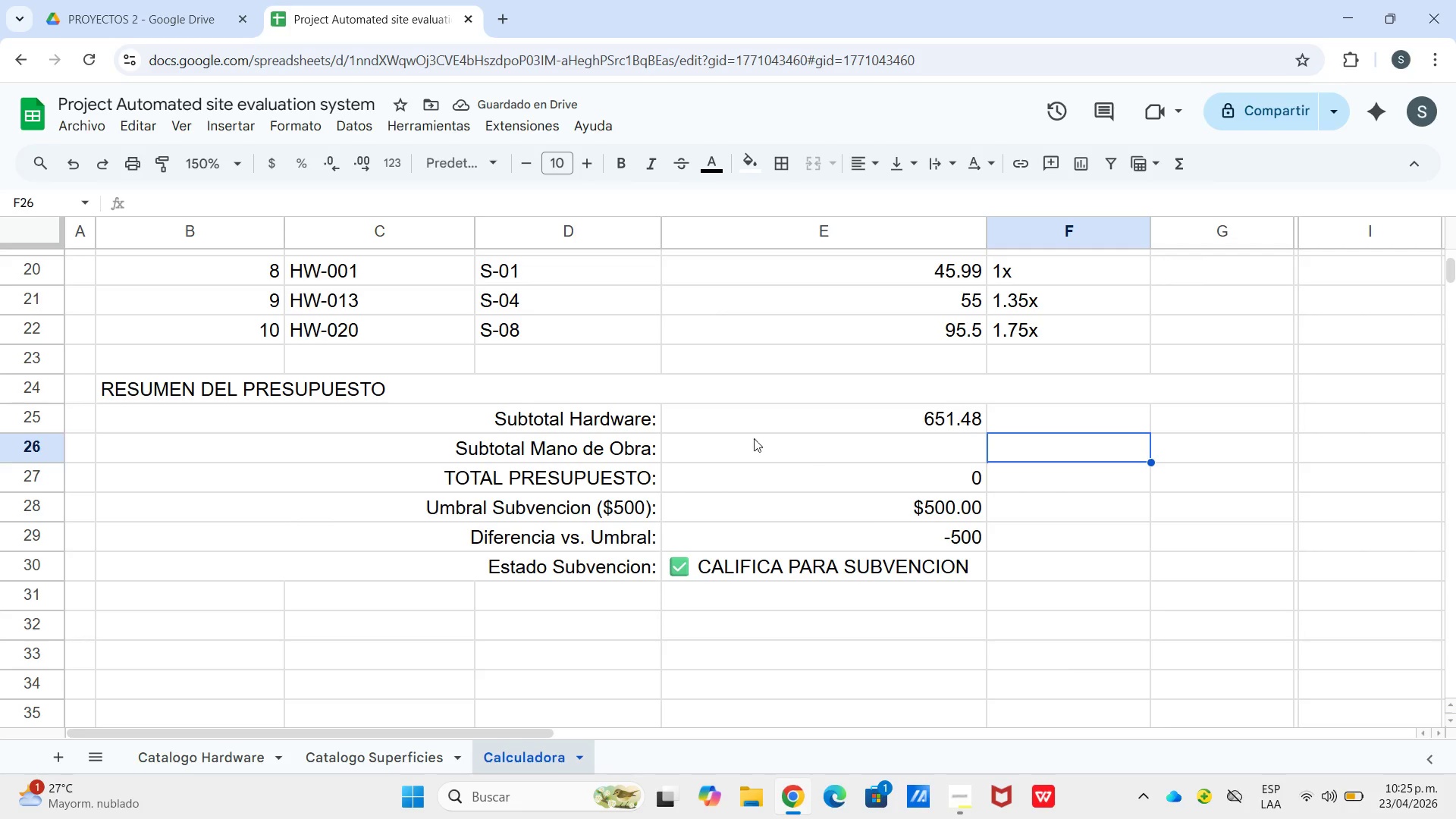 
left_click([66, 168])
 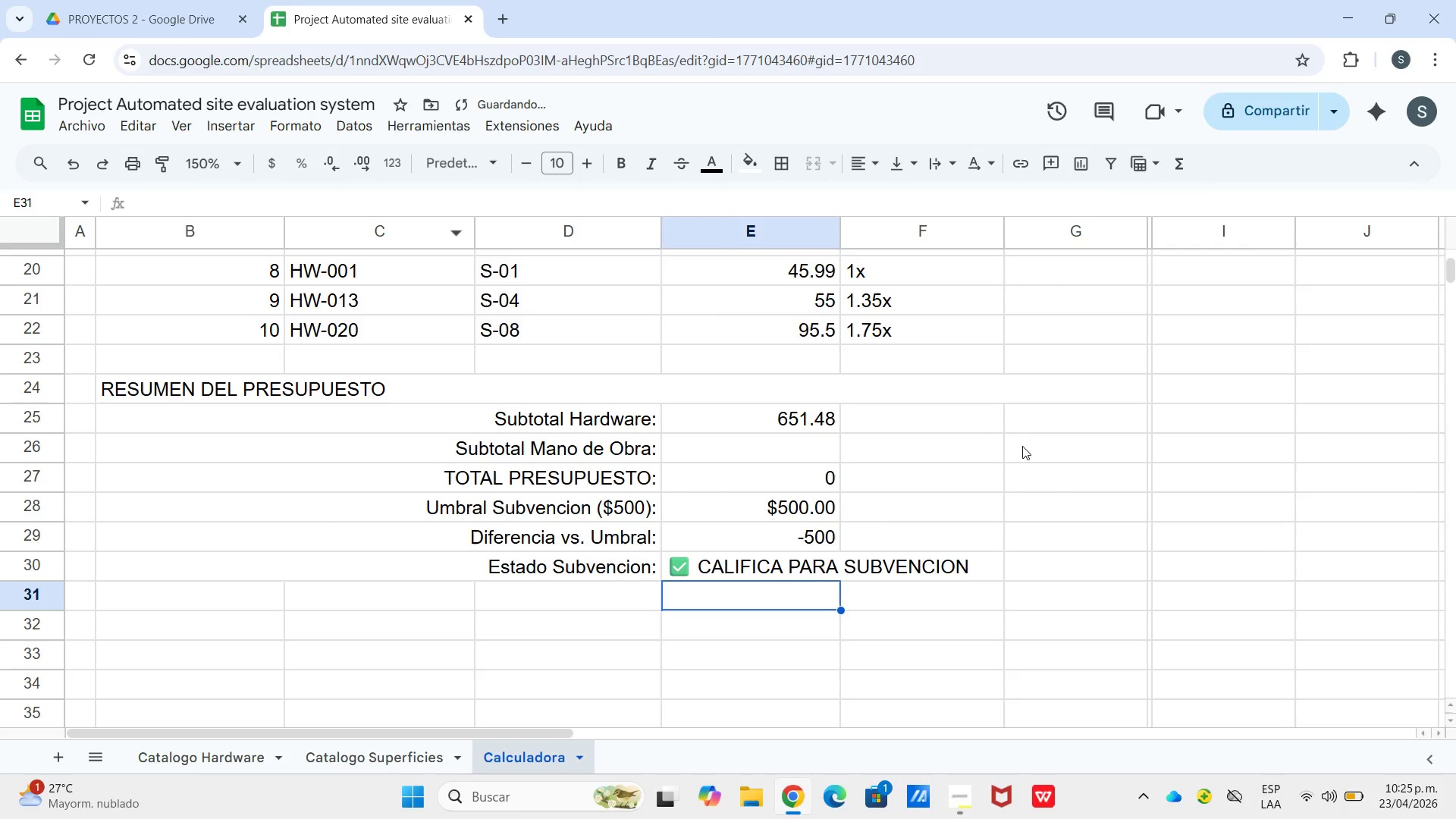 
left_click([1031, 447])
 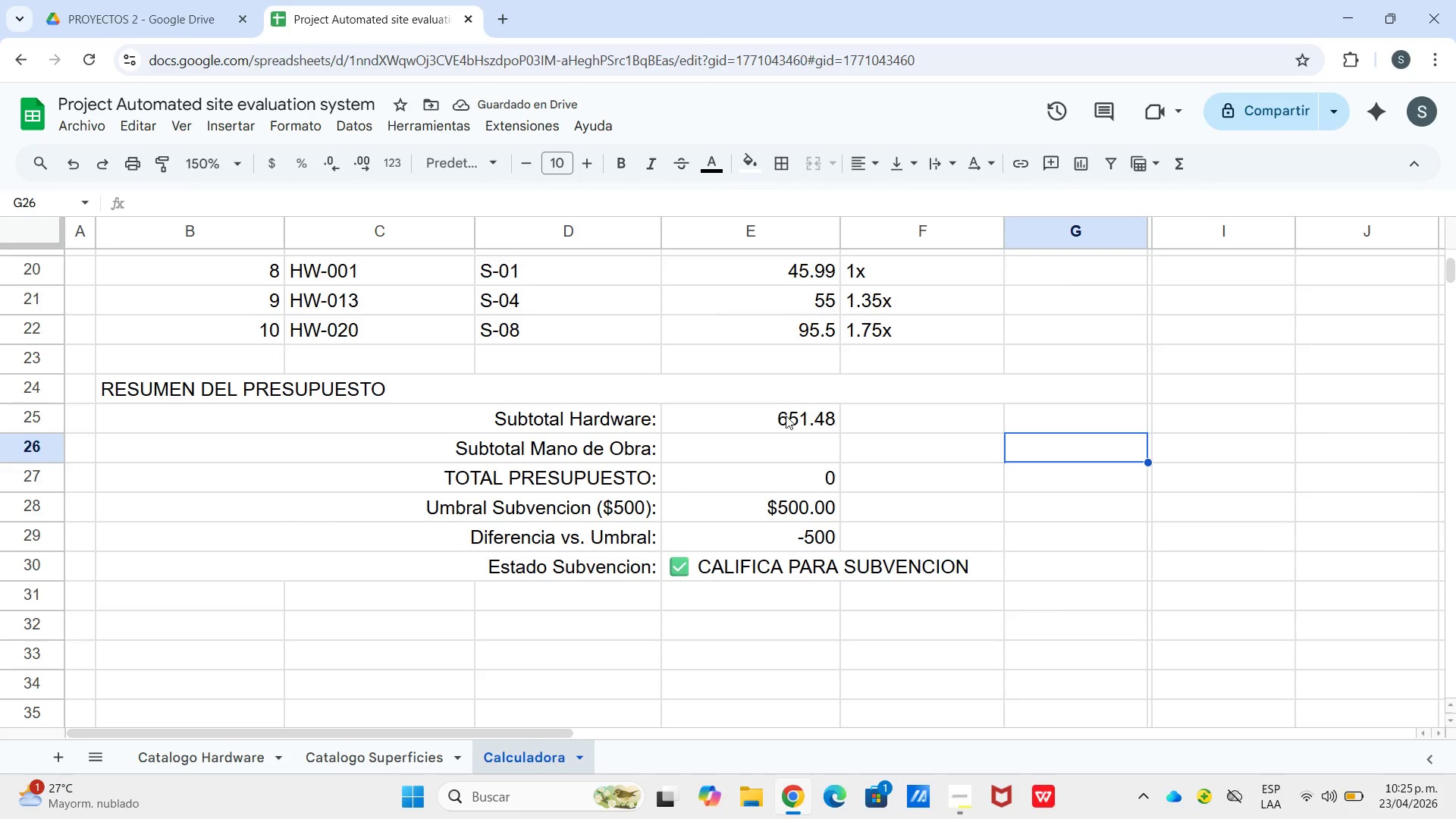 
left_click_drag(start_coordinate=[768, 410], to_coordinate=[1084, 572])
 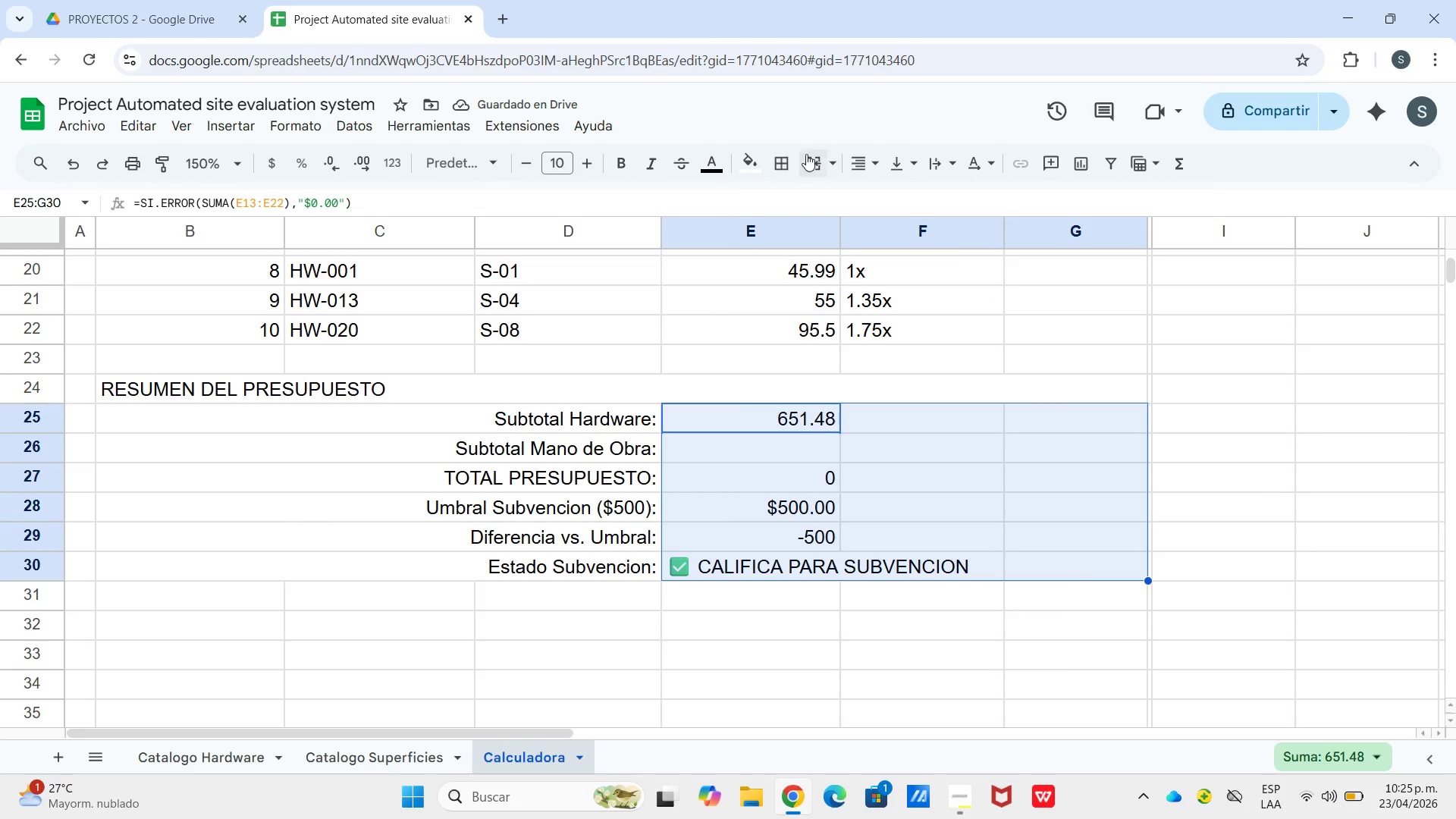 
left_click([829, 159])
 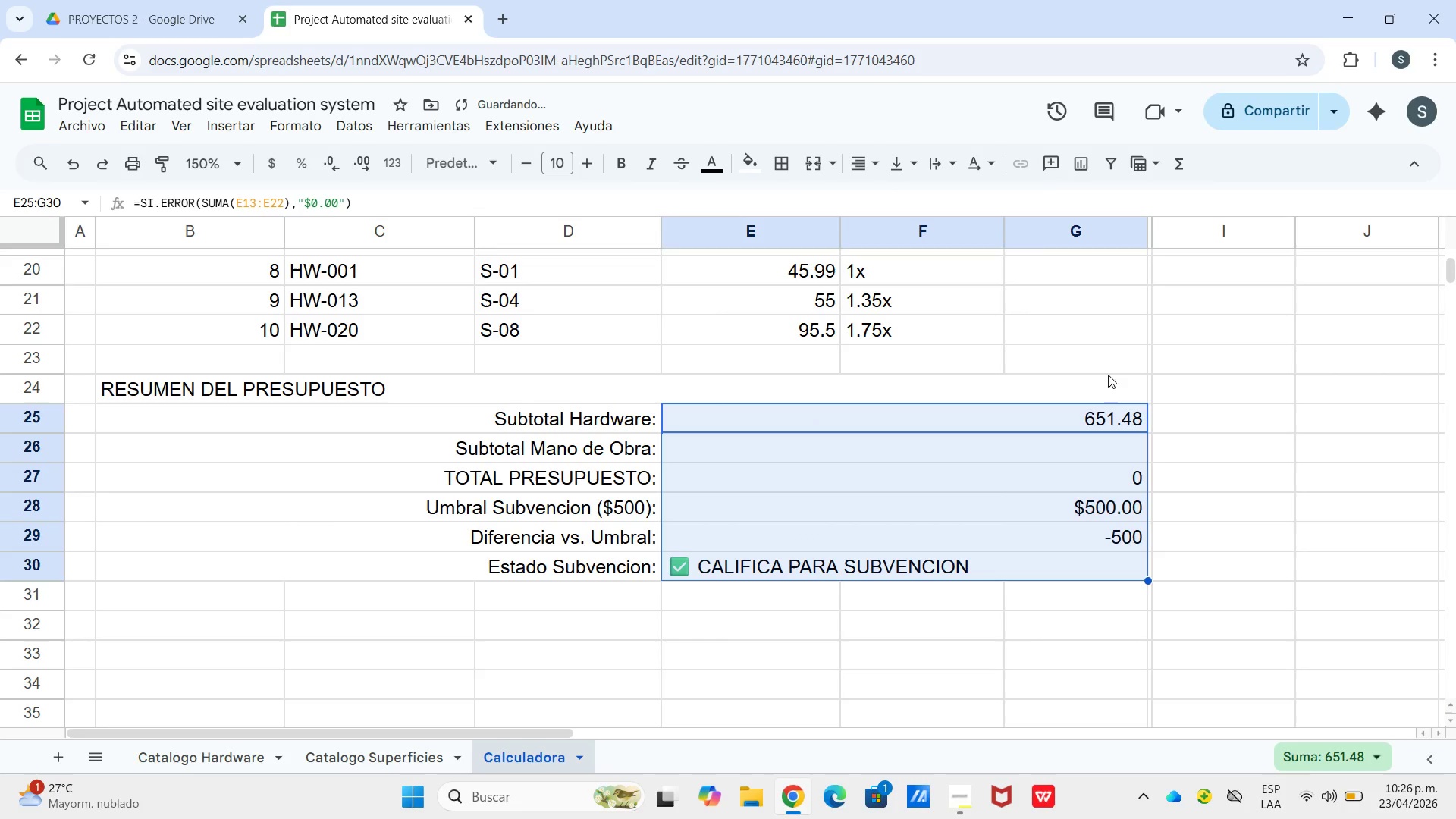 
double_click([1169, 400])
 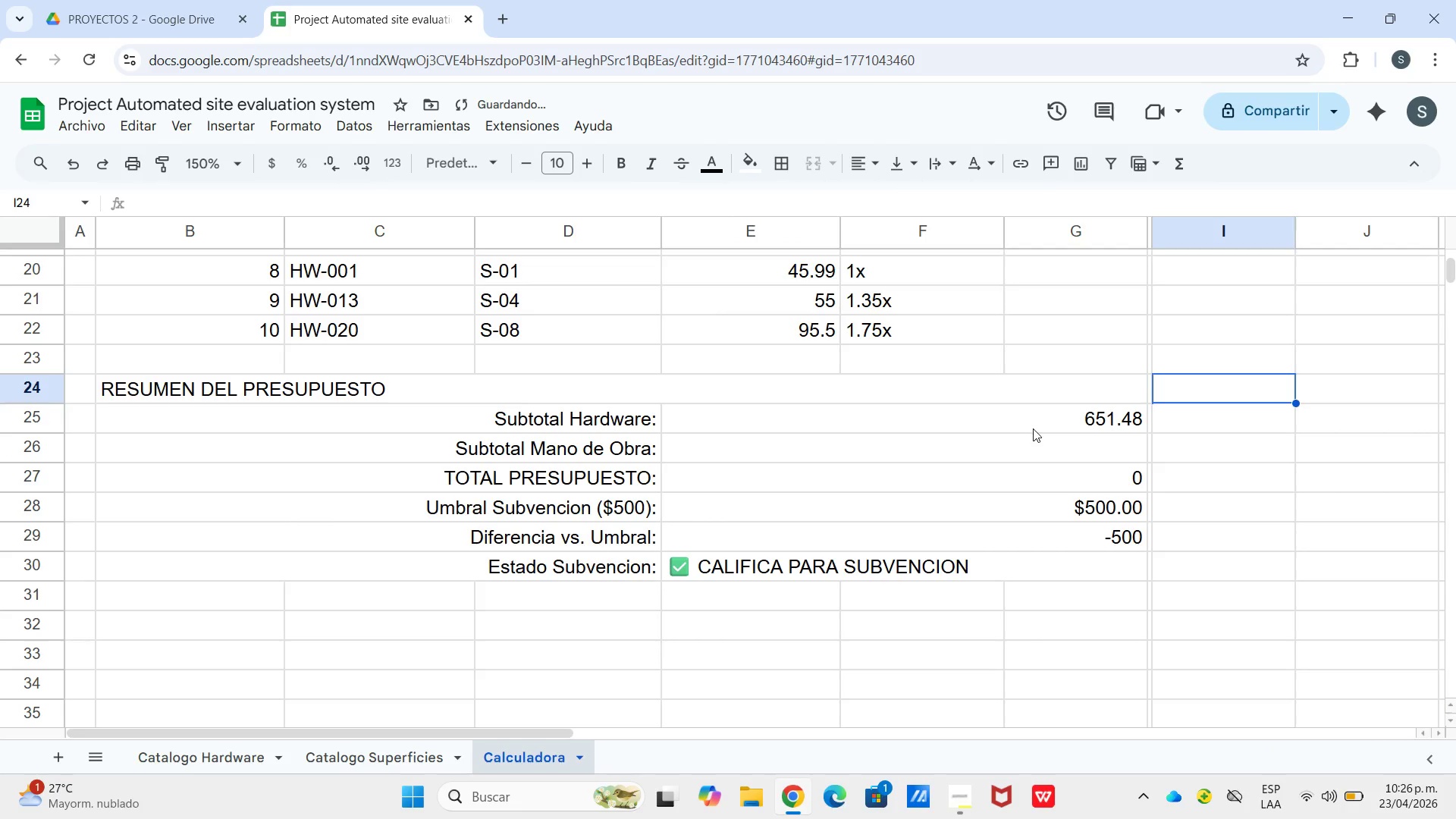 
left_click_drag(start_coordinate=[1034, 425], to_coordinate=[1045, 537])
 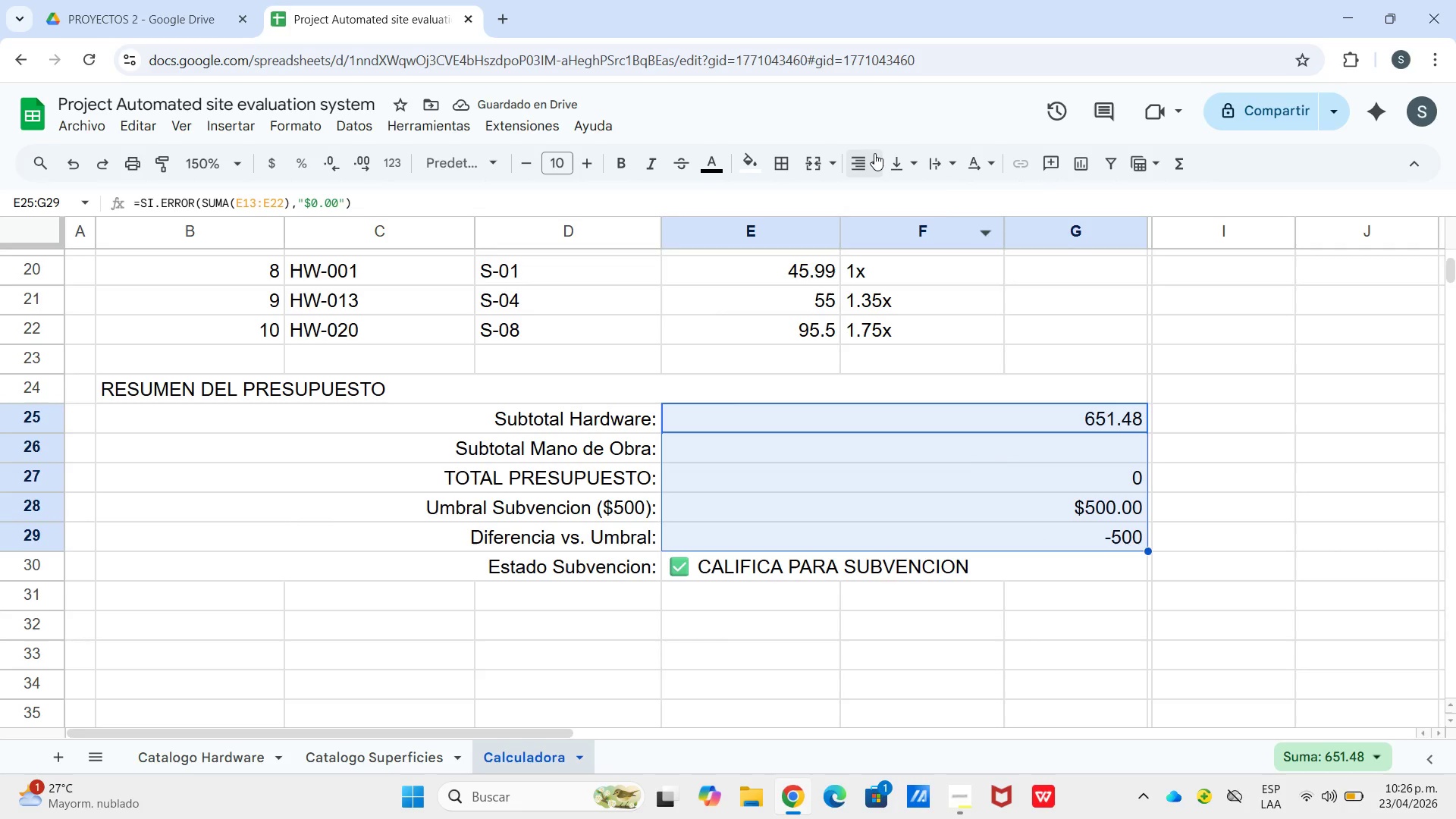 
left_click([874, 153])
 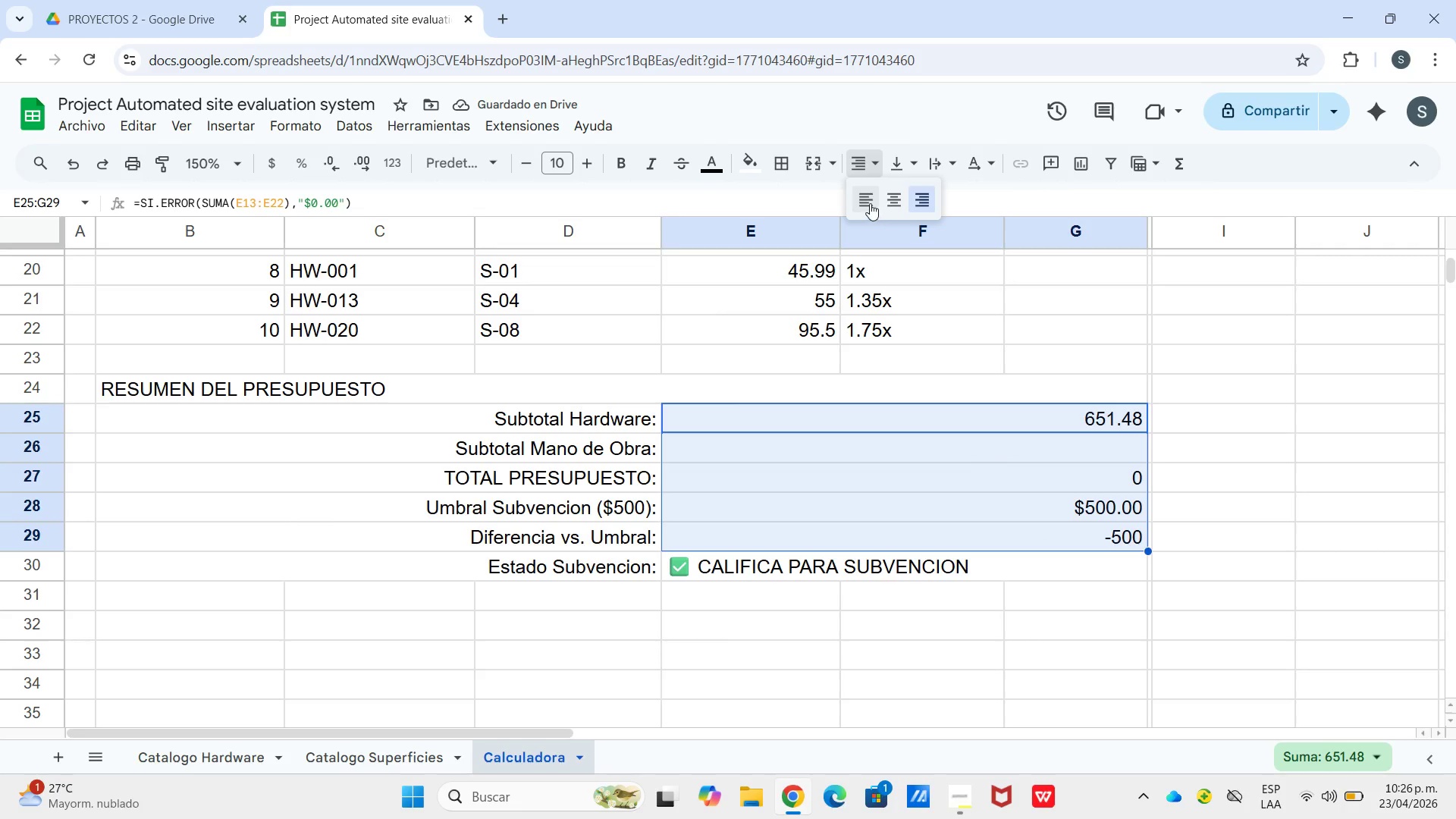 
left_click([870, 203])
 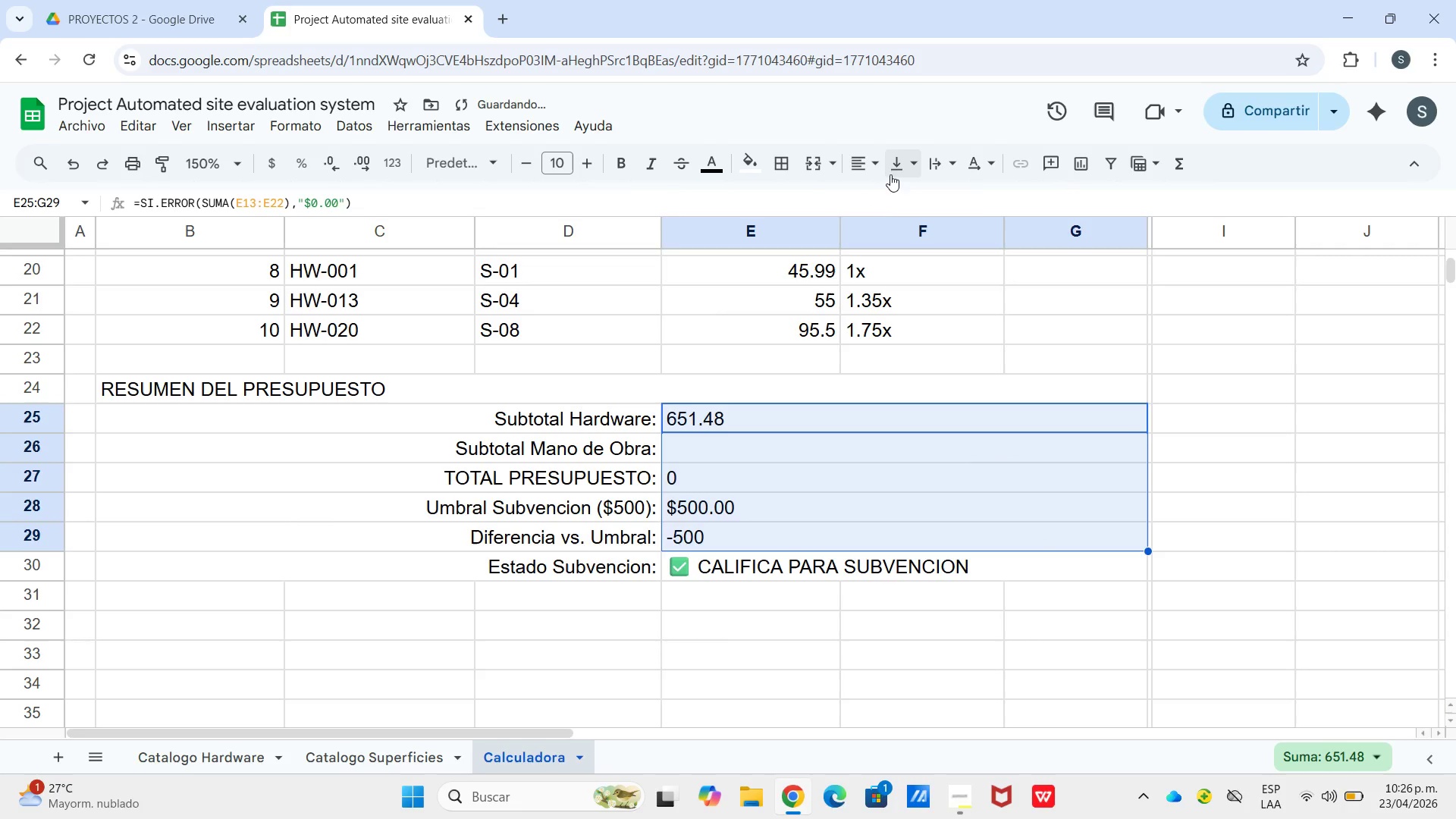 
left_click_drag(start_coordinate=[890, 174], to_coordinate=[895, 172])
 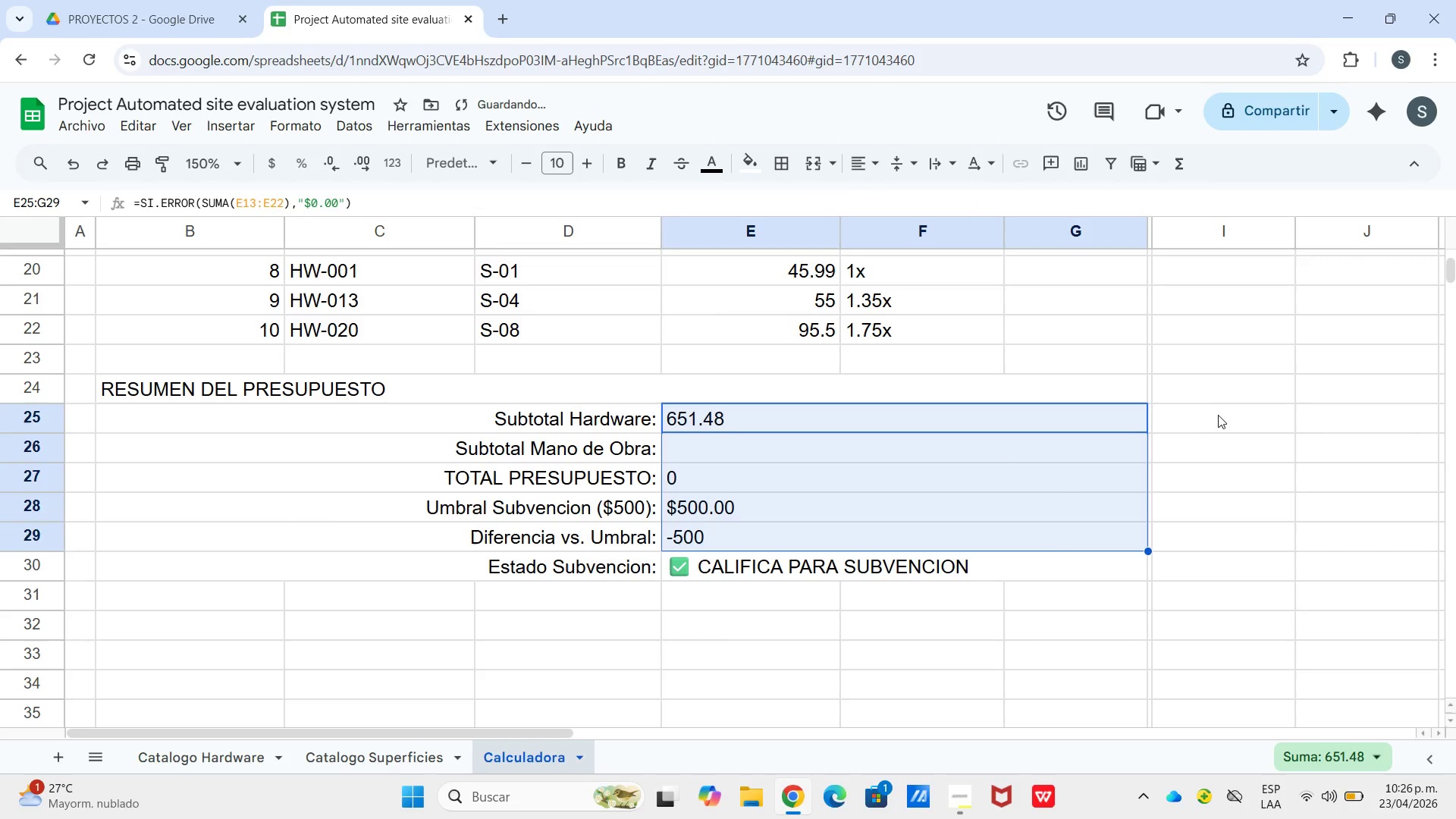 
left_click([1220, 420])
 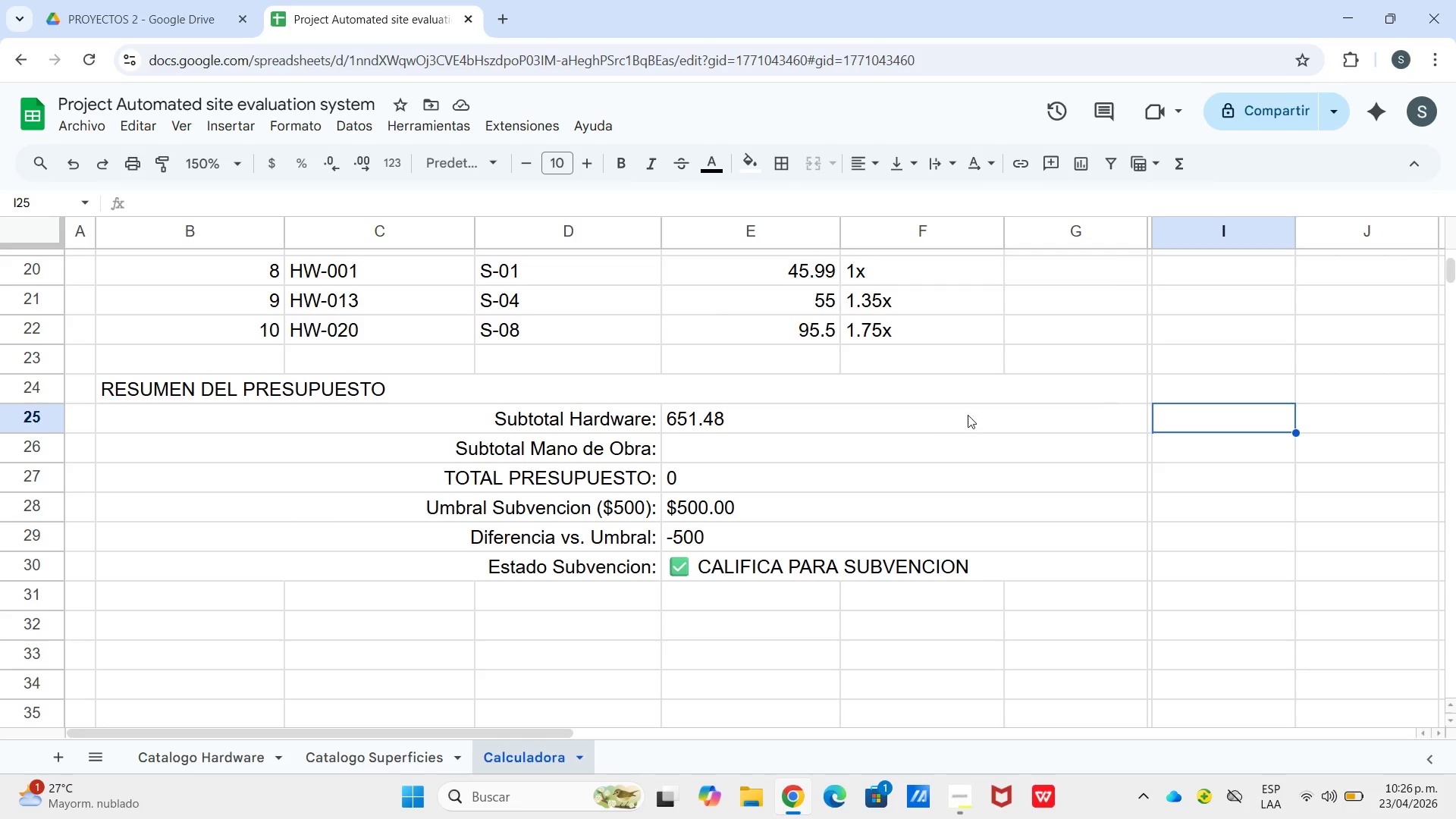 
wait(7.0)
 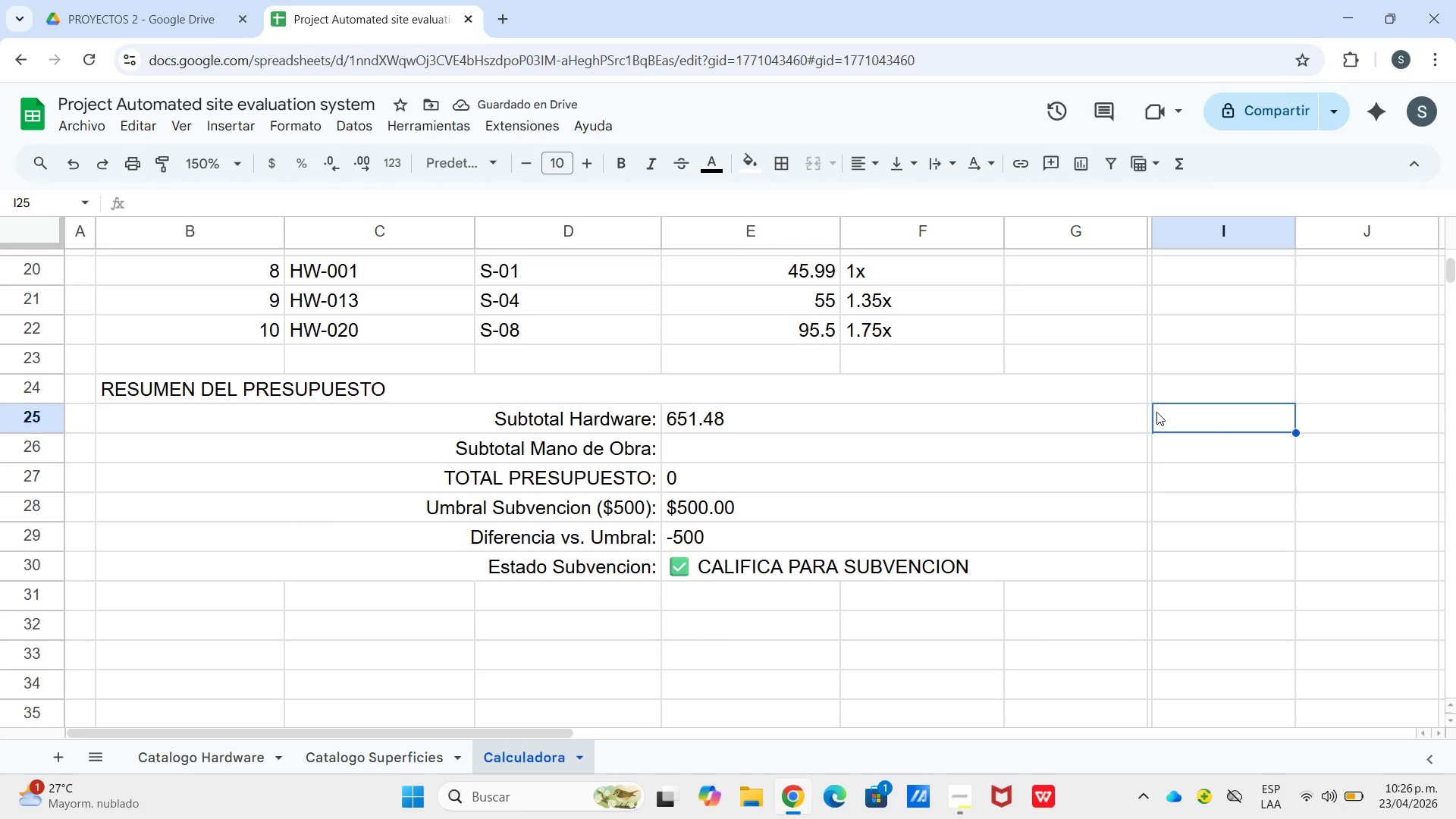 
left_click([181, 634])
 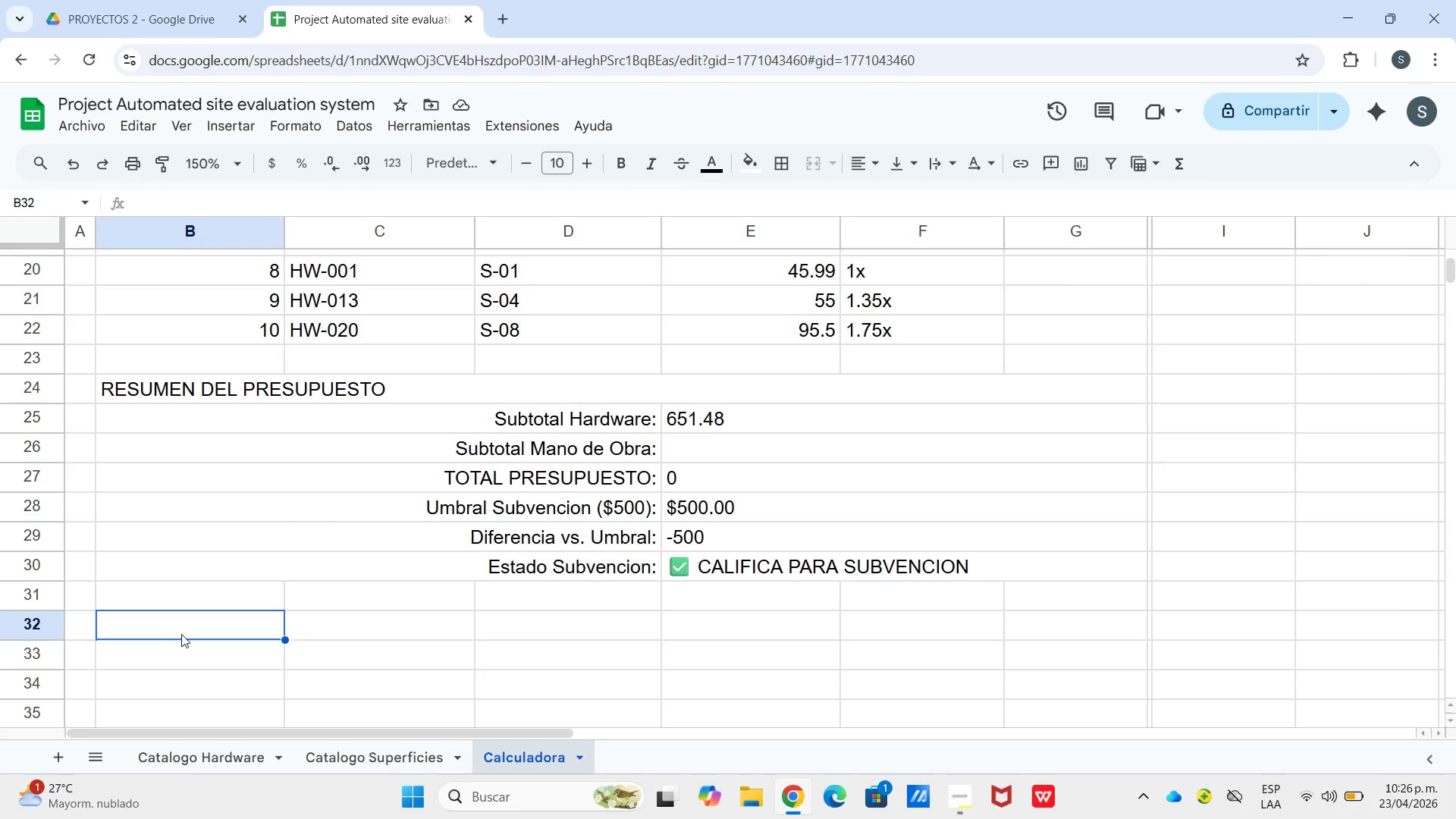 
left_click_drag(start_coordinate=[181, 634], to_coordinate=[1037, 630])
 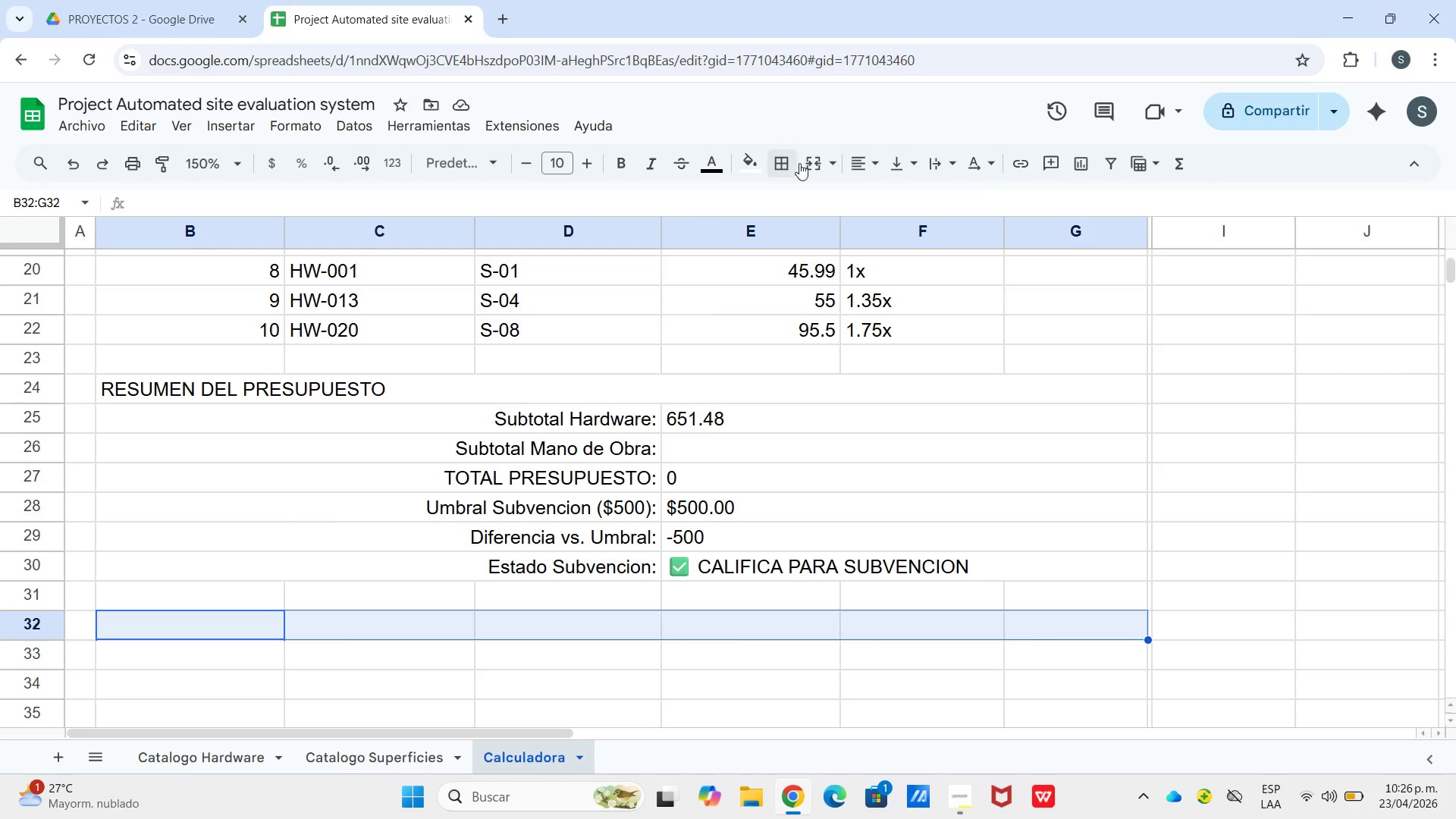 
left_click([814, 165])
 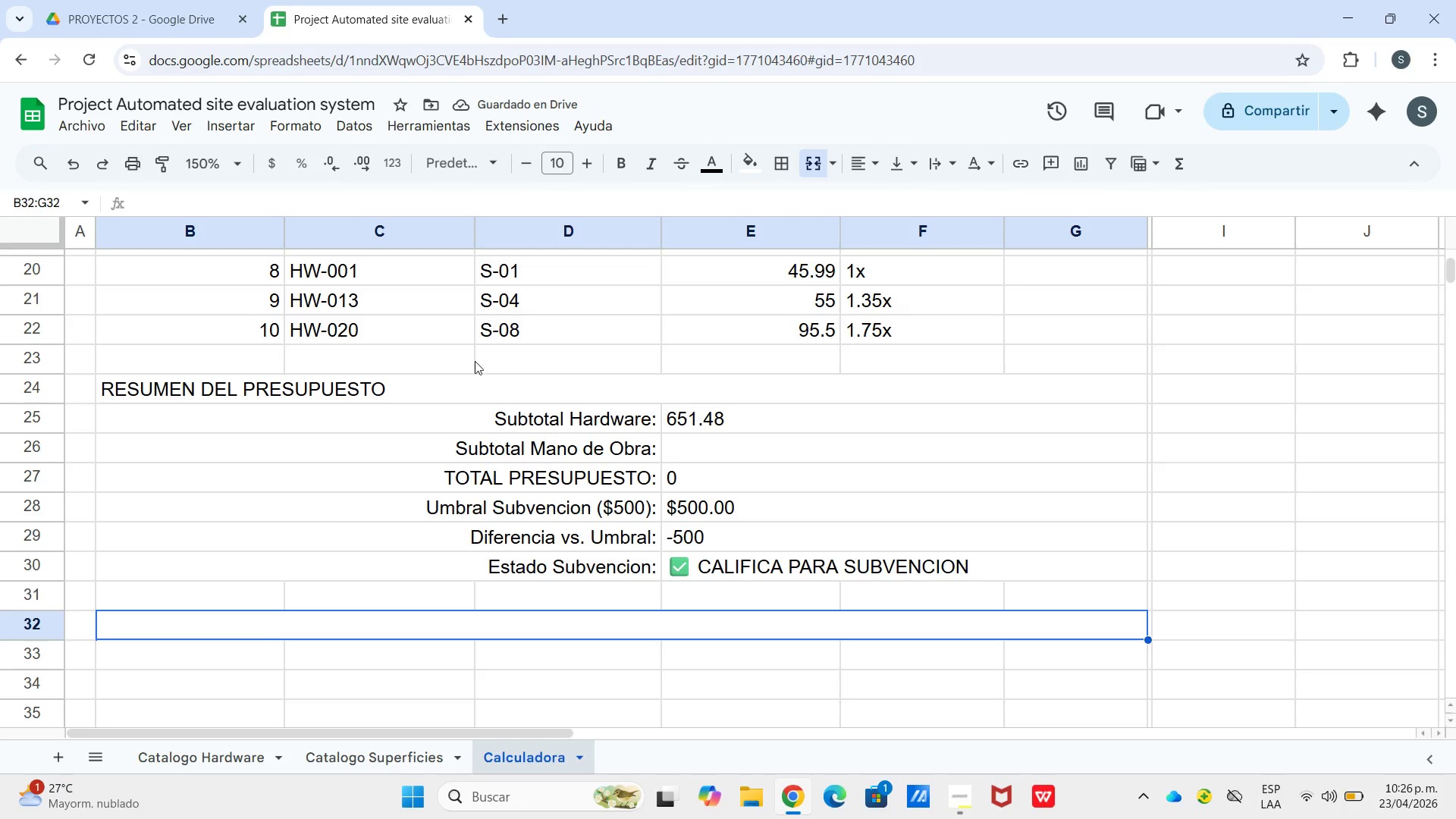 
type(panel de kp)
 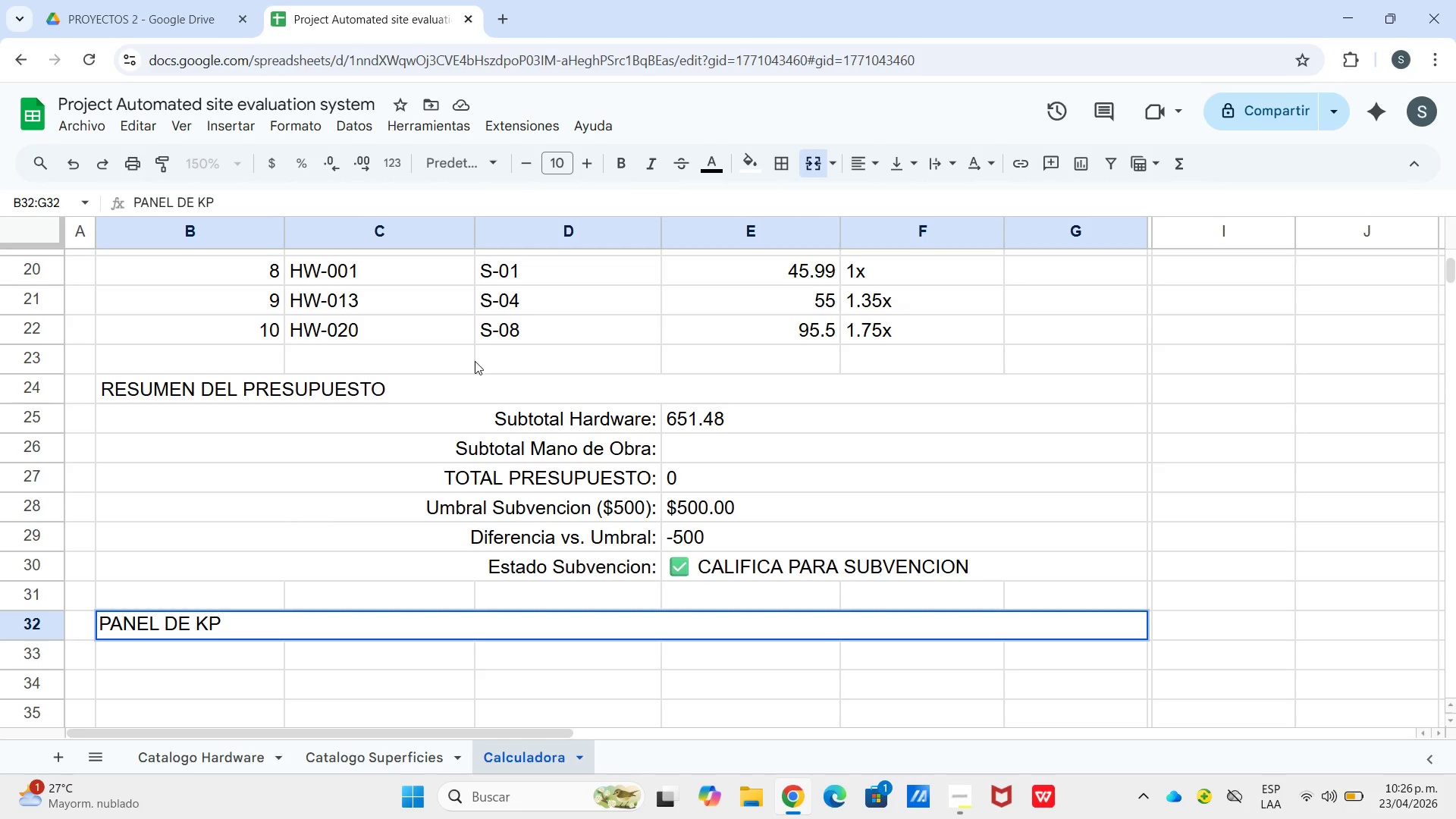 
type(iS)
 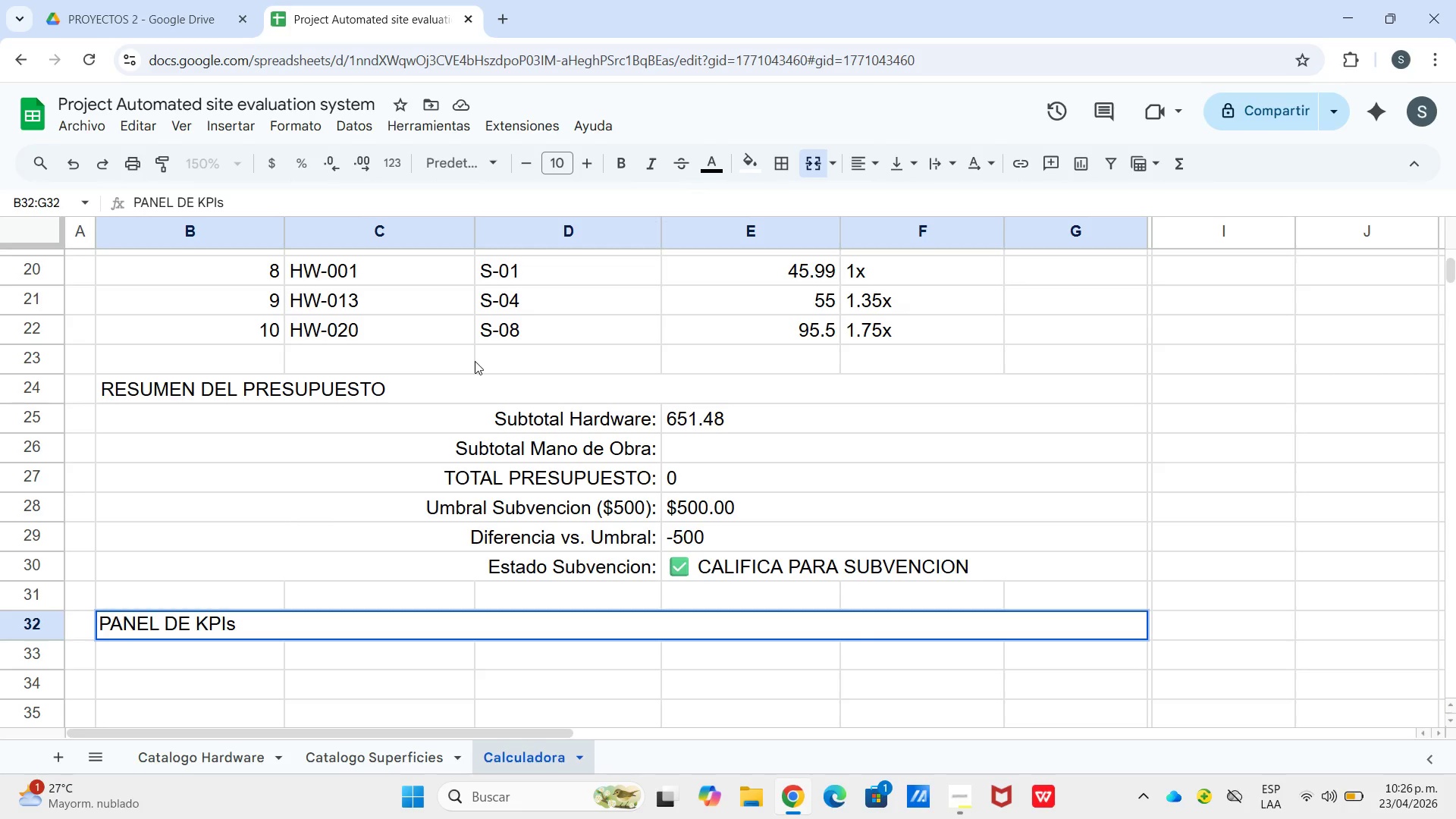 
wait(6.34)
 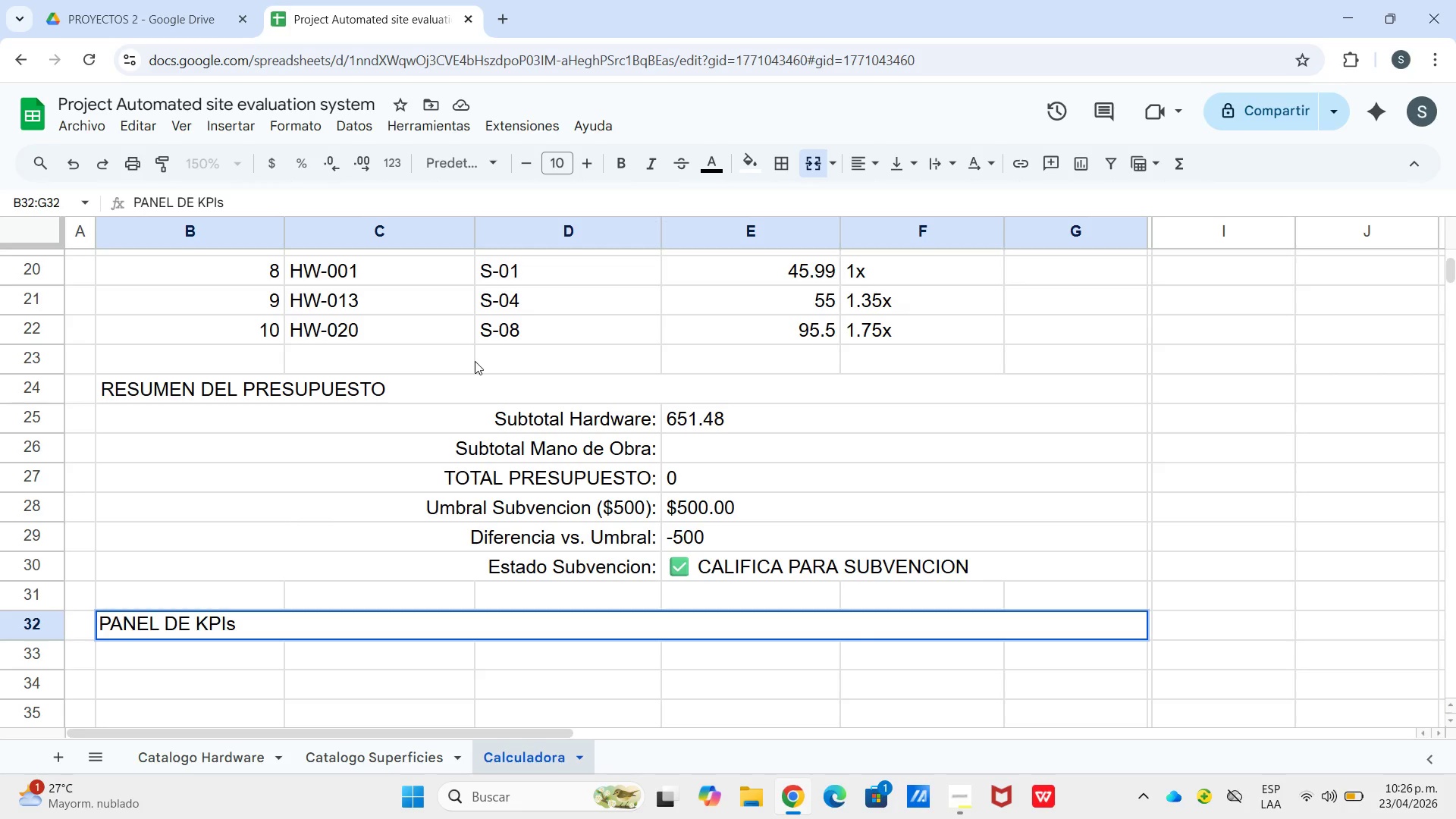 
left_click_drag(start_coordinate=[223, 661], to_coordinate=[491, 497])
 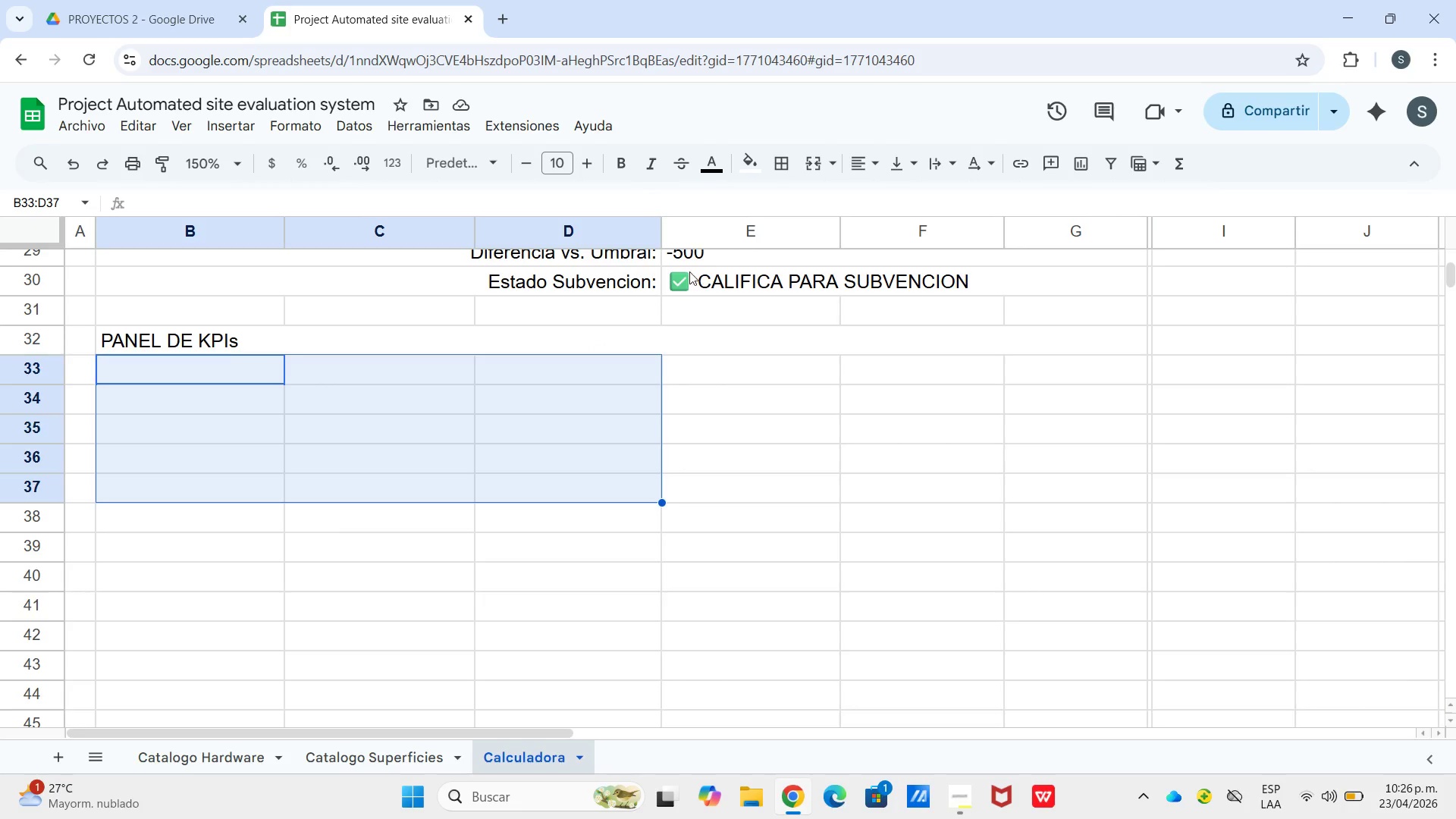 
scroll: coordinate [513, 686], scroll_direction: down, amount: 2.0
 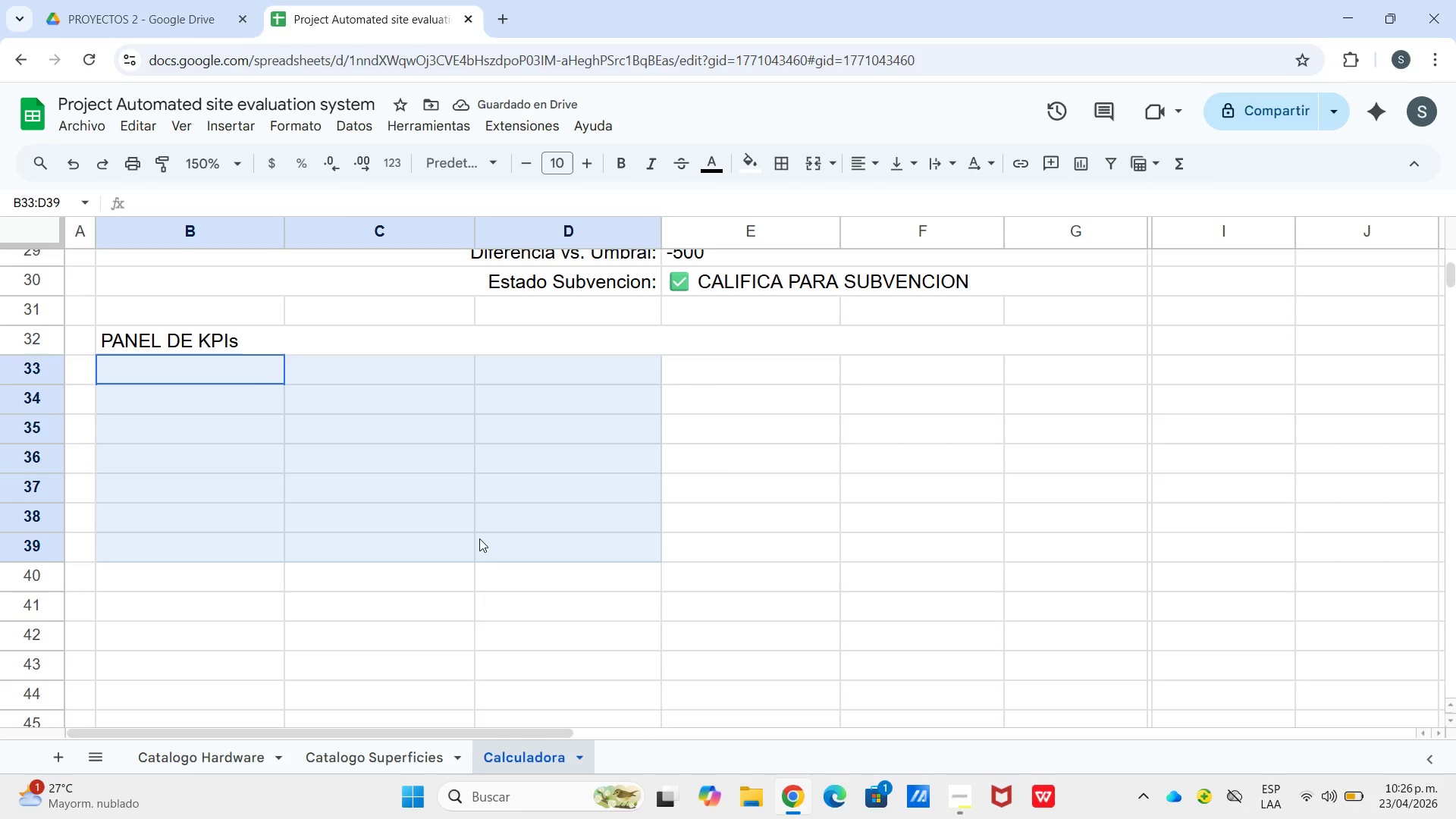 
mouse_move([833, 174])
 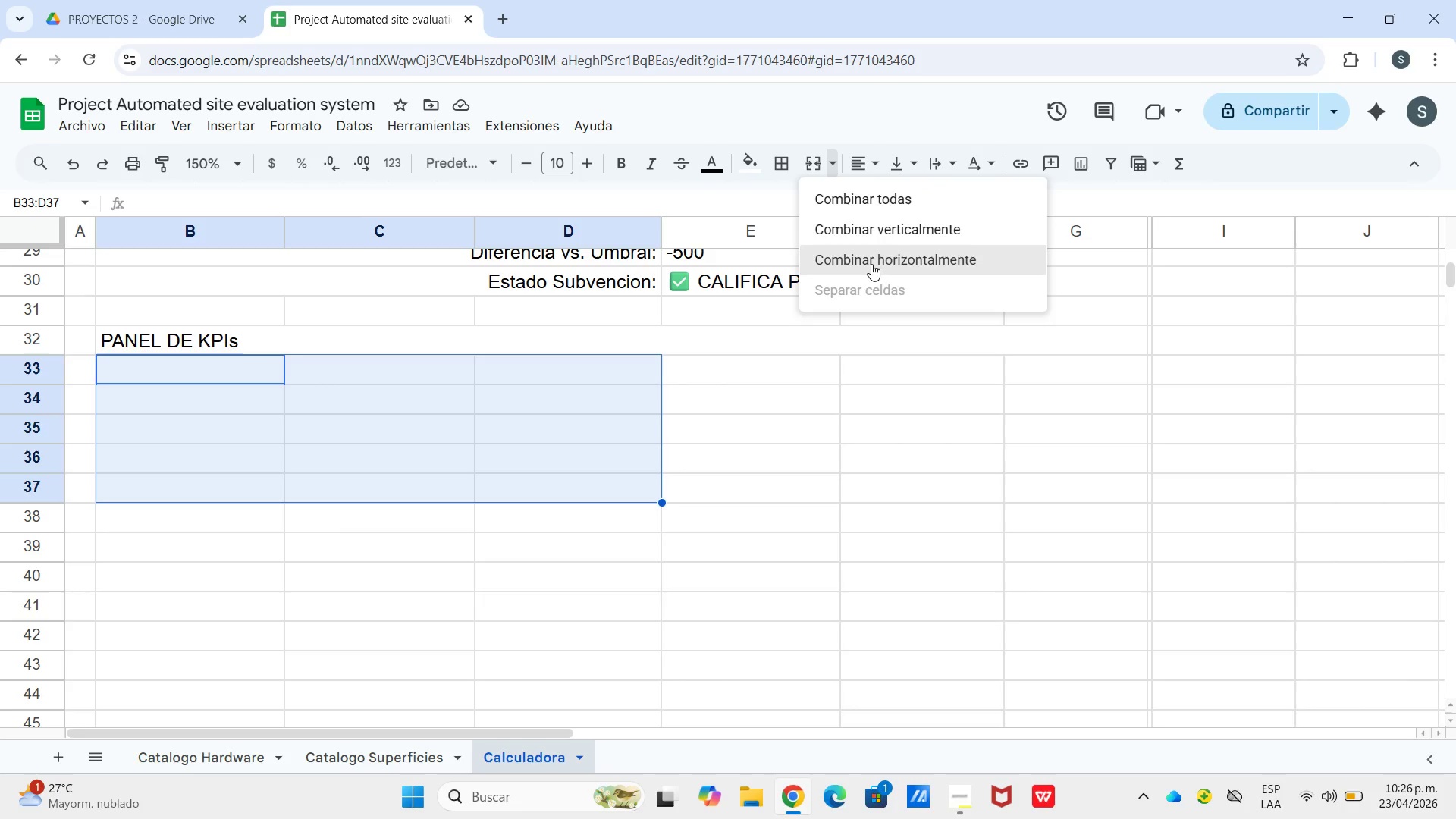 
left_click([871, 264])
 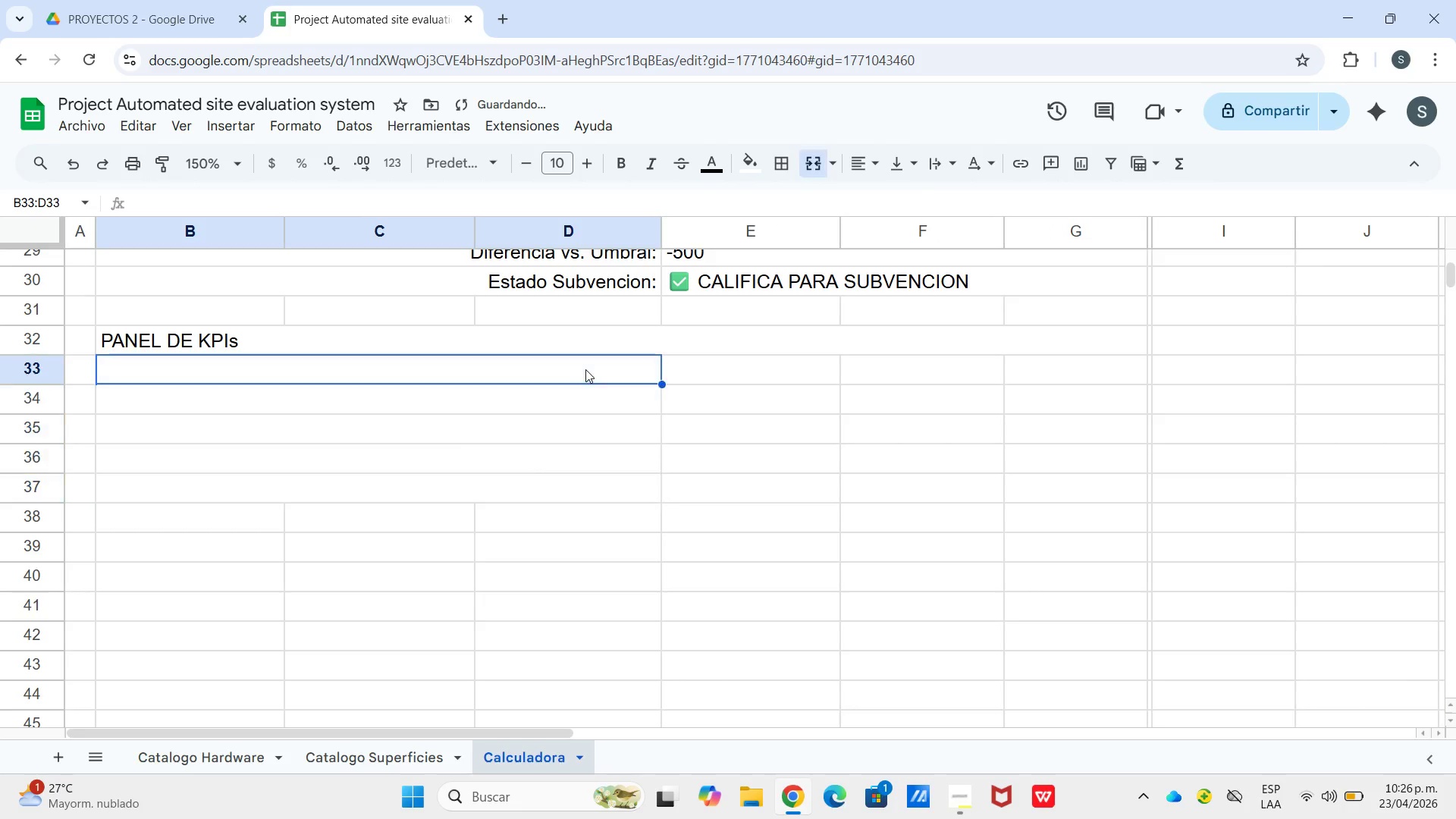 
double_click([585, 369])
 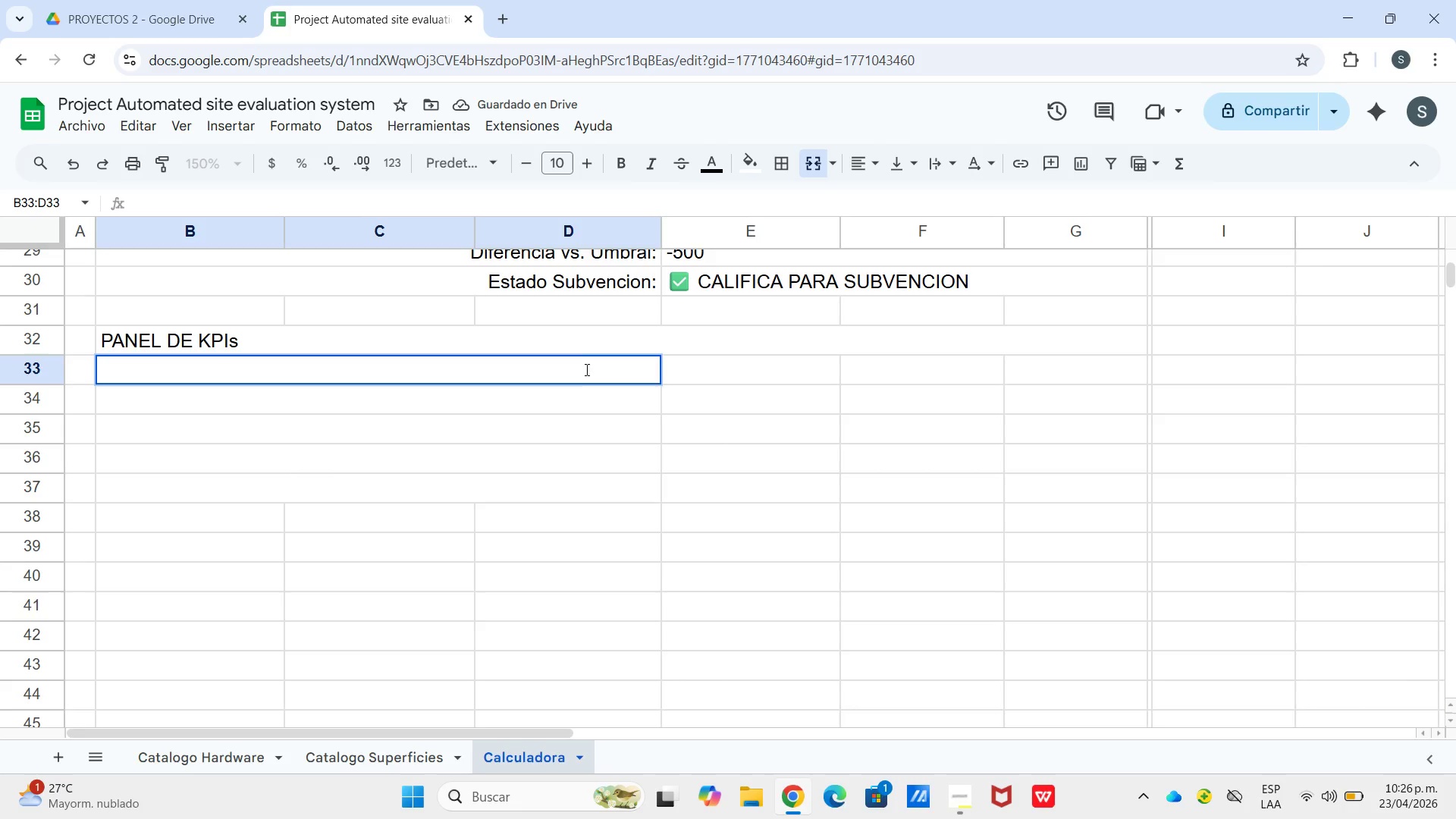 
type(TO)
key(Backspace)
type(otal Items a instalar)
 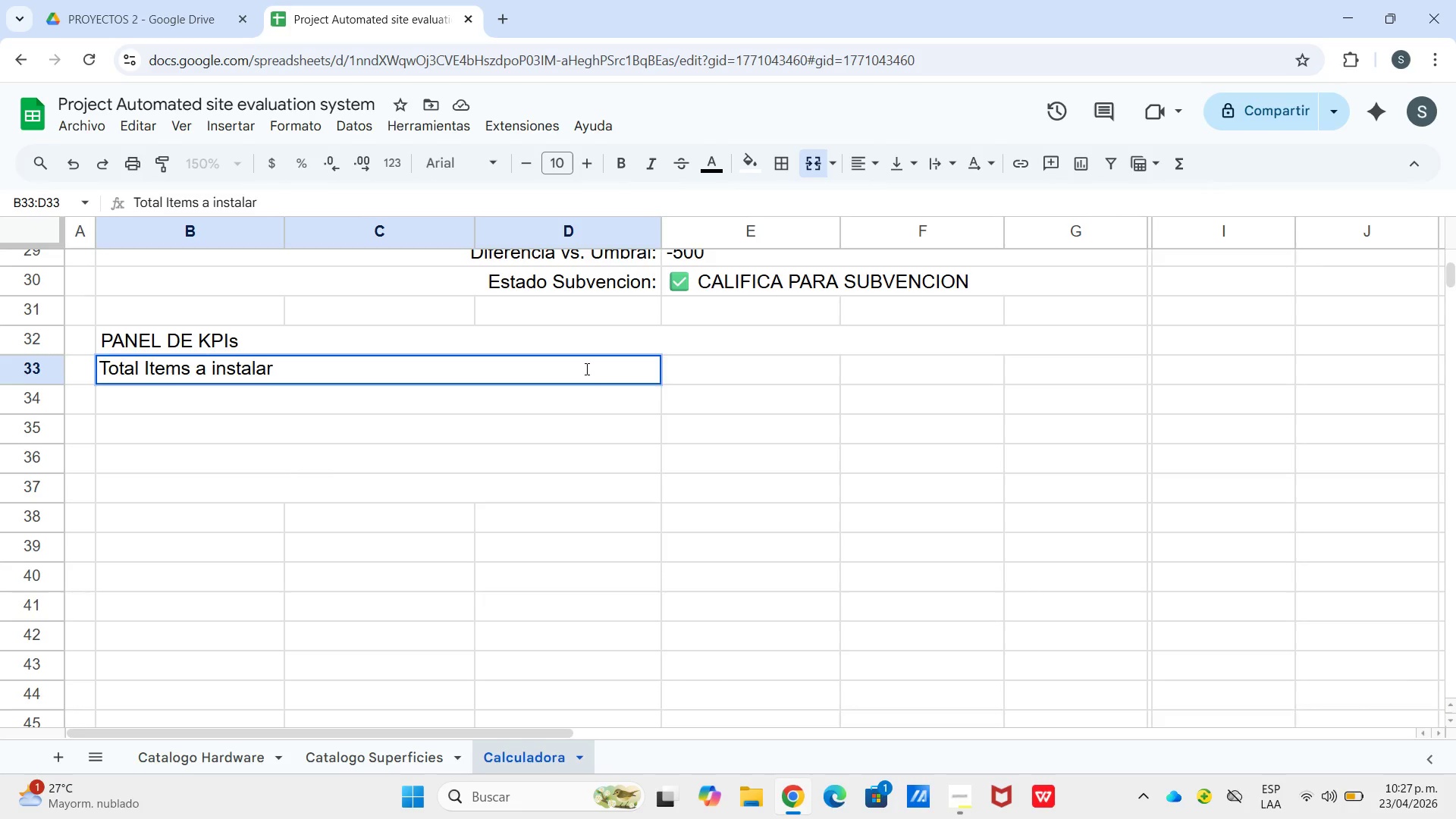 
key(Enter)
 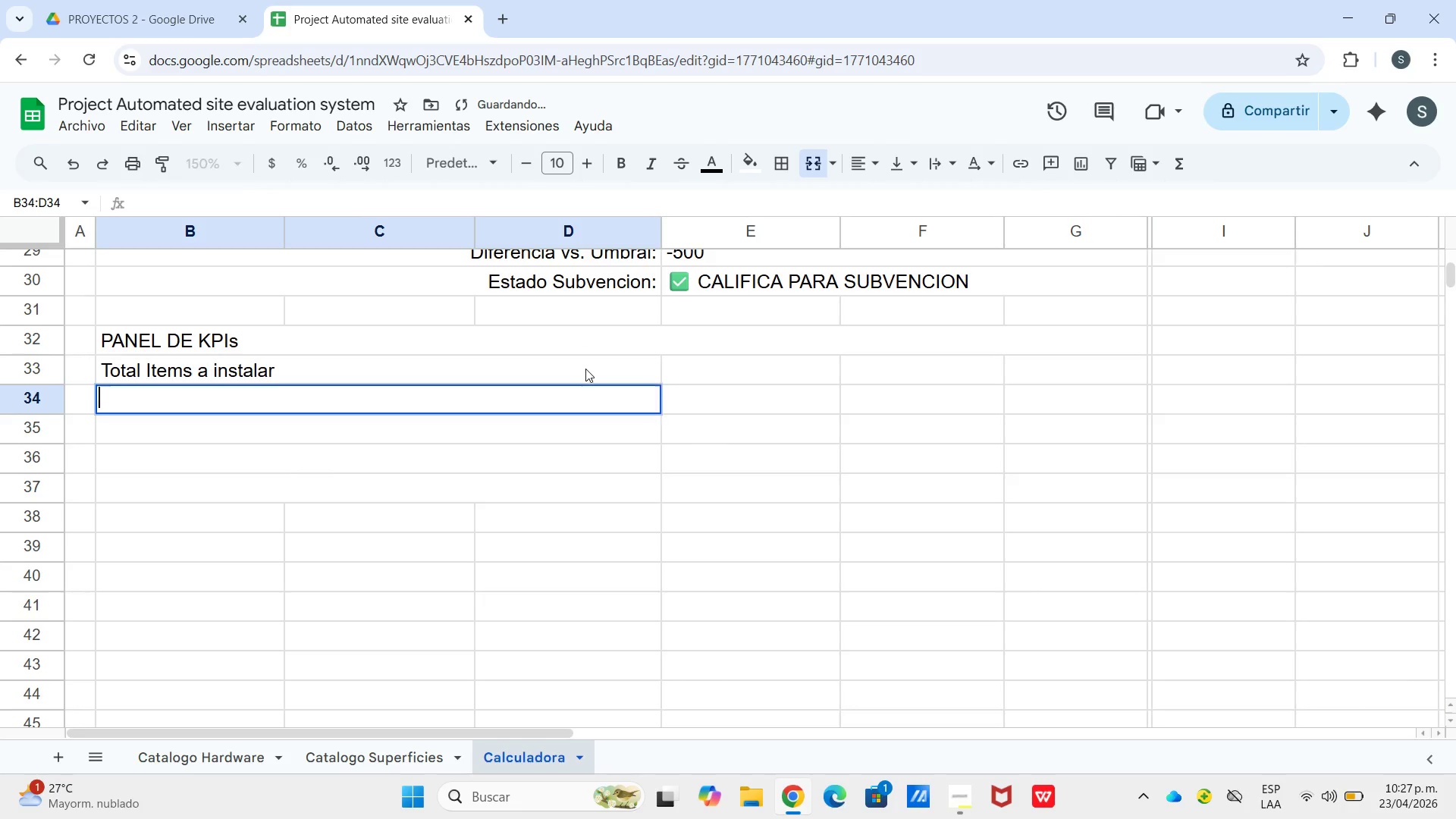 
key(Enter)
 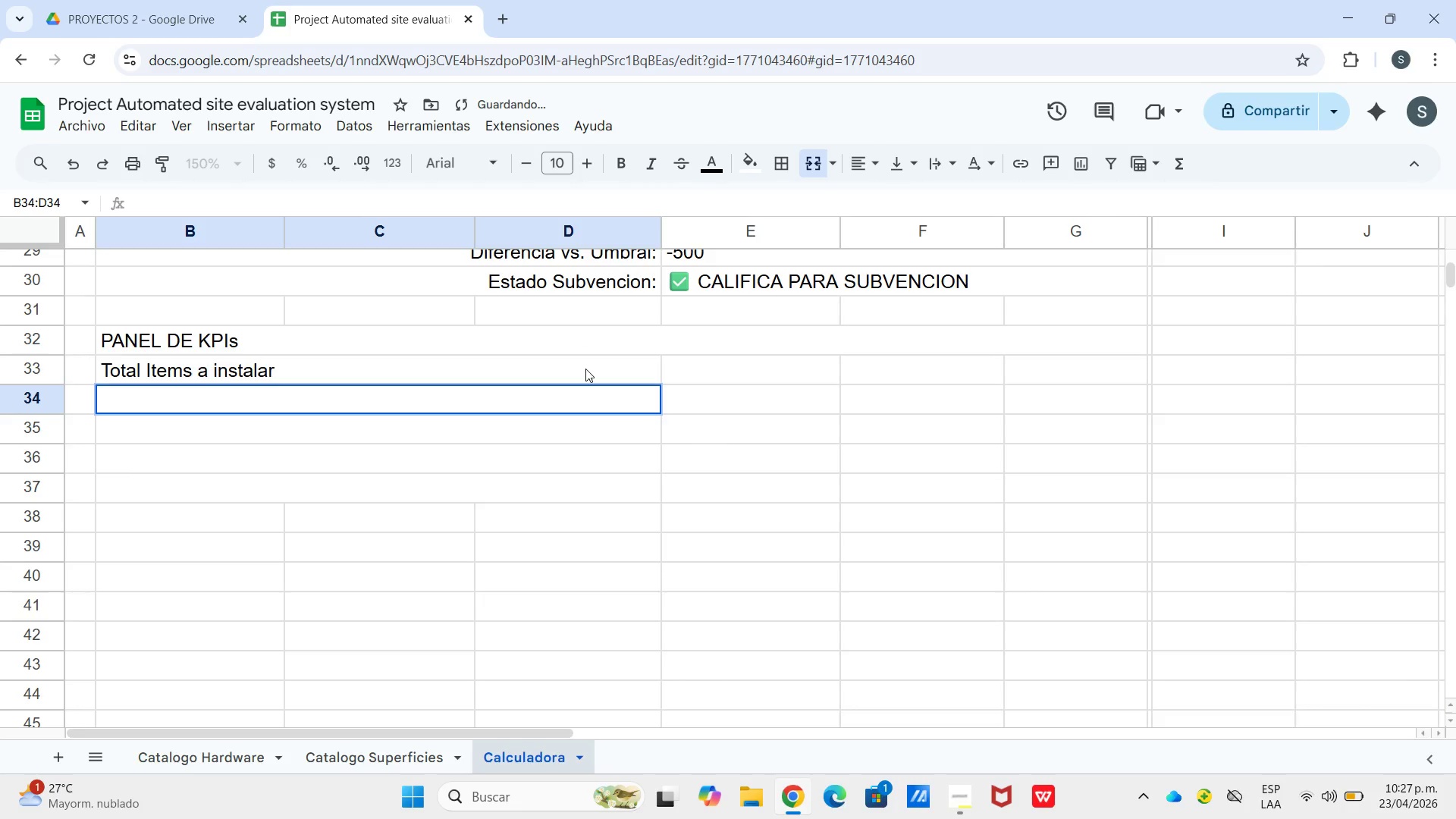 
type(Costo promedio por item>)
 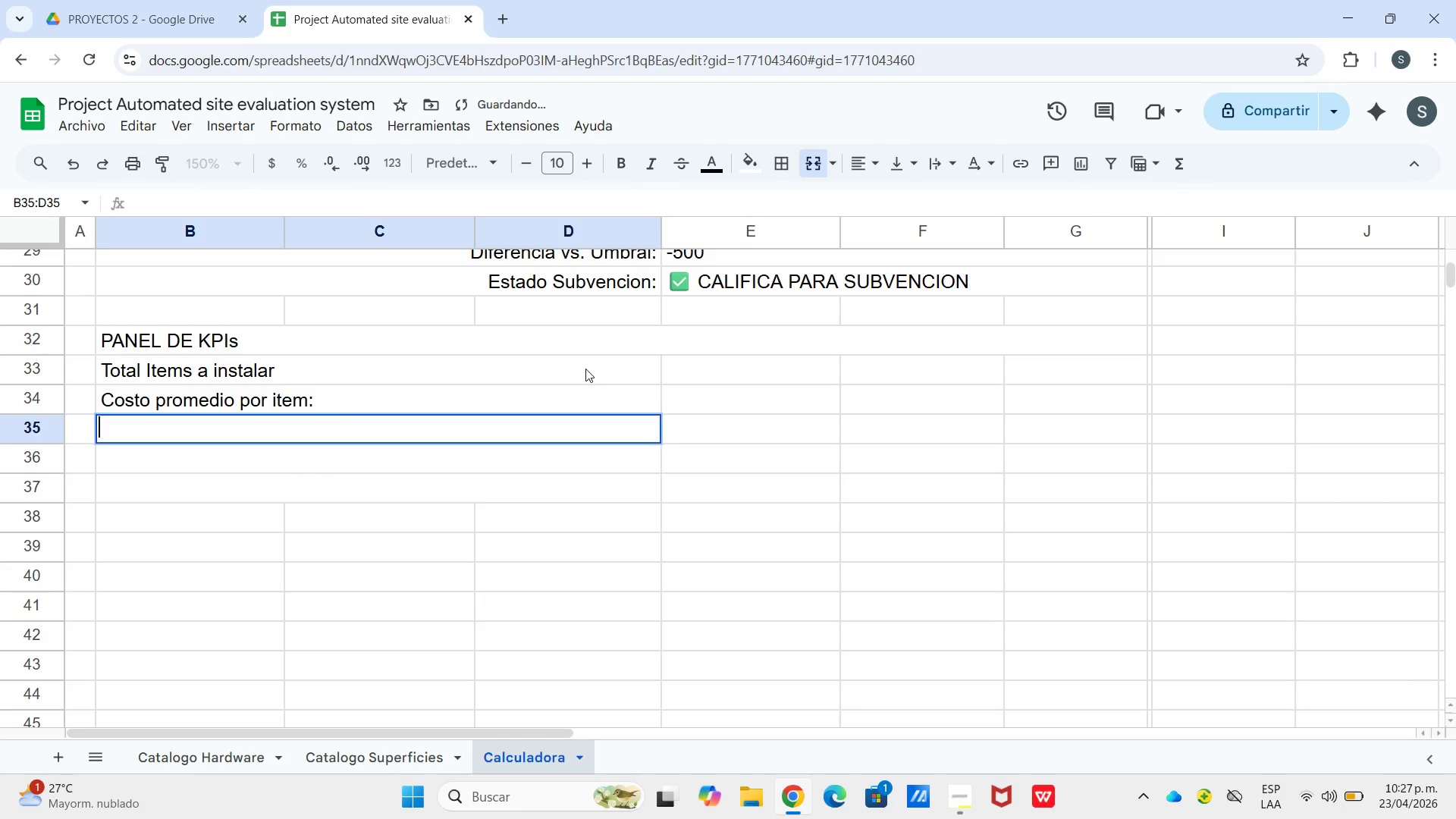 
 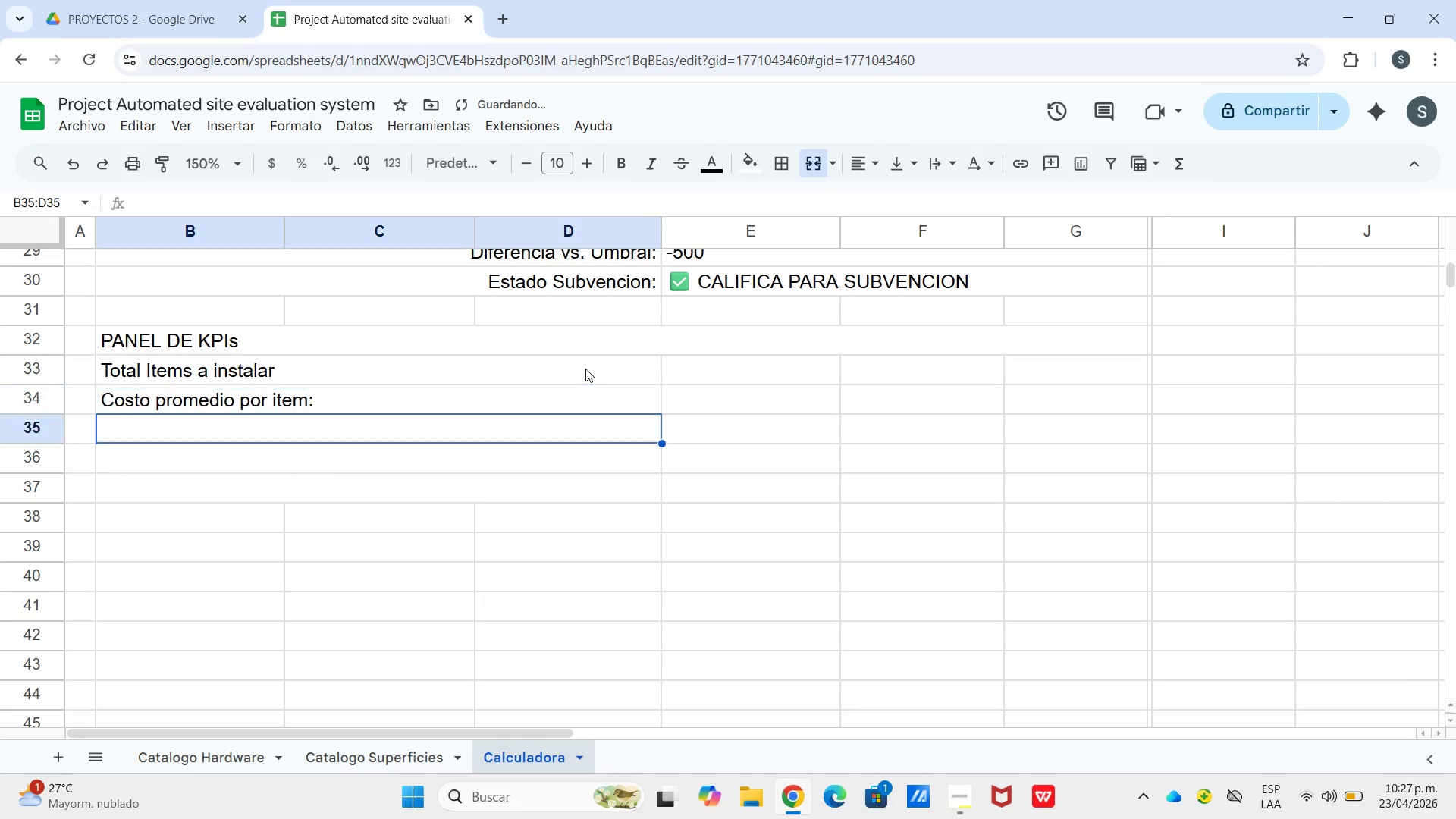 
key(Enter)
 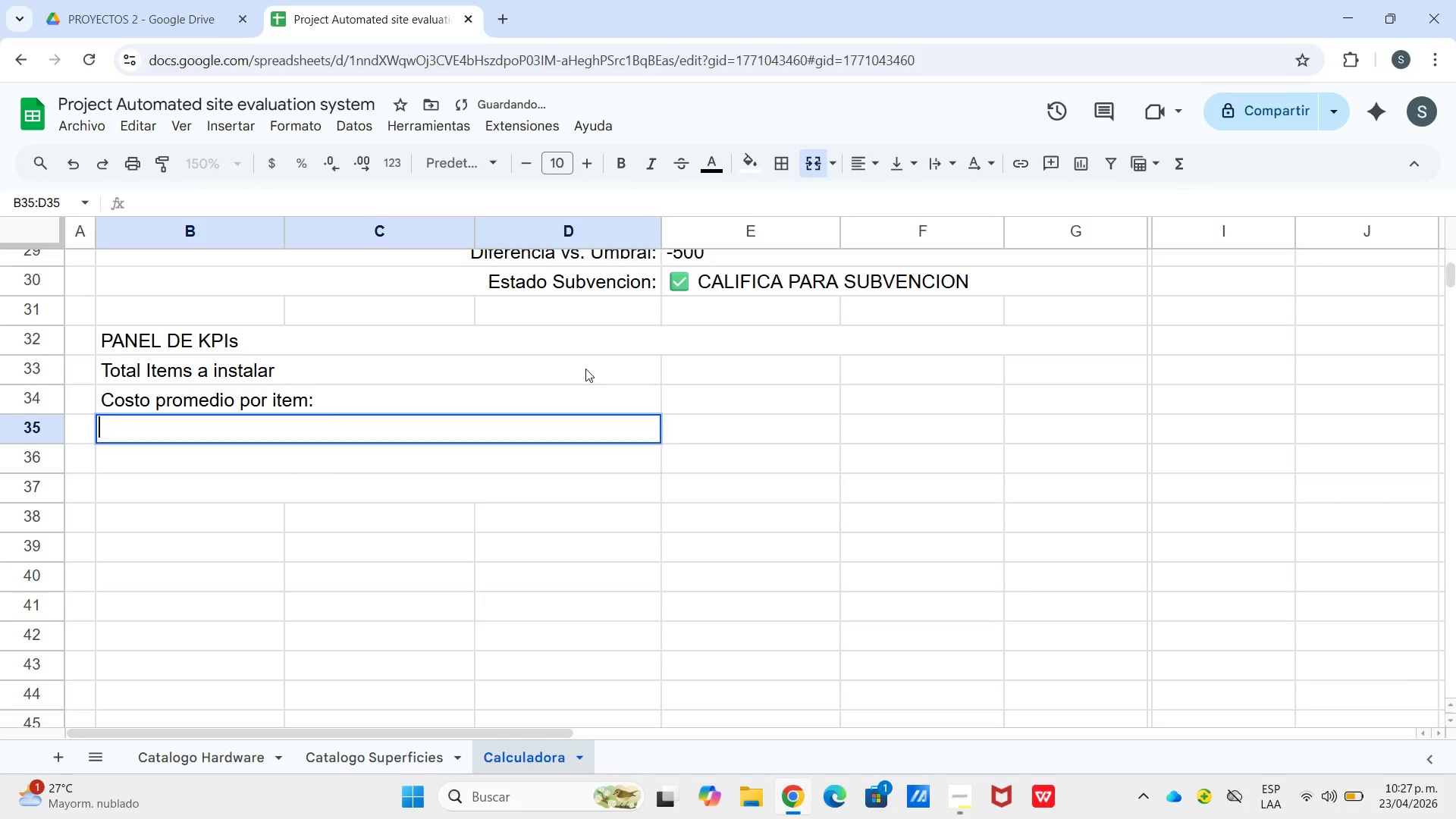 
key(Enter)
 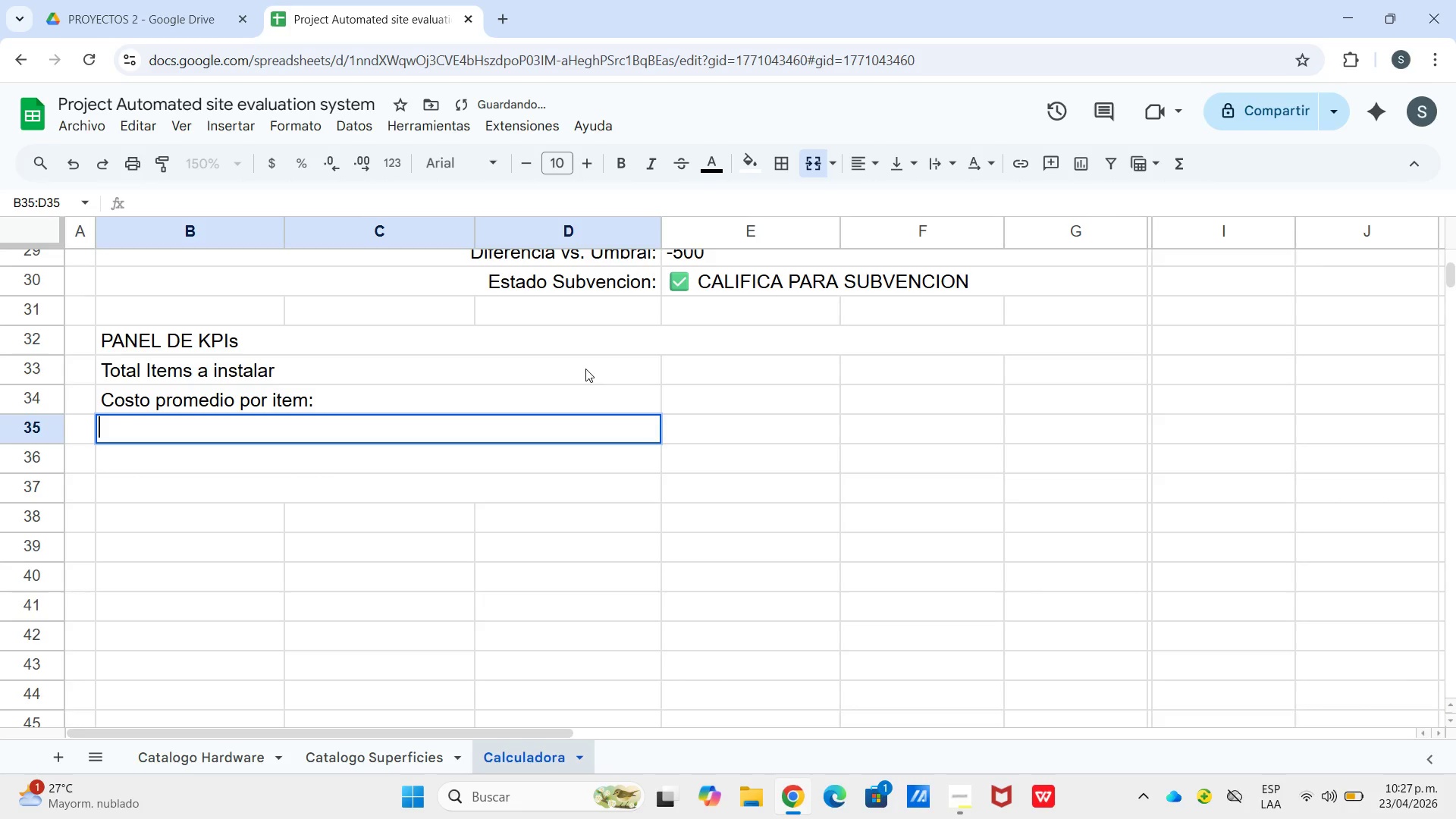 
type(Superficie mas cara>)
 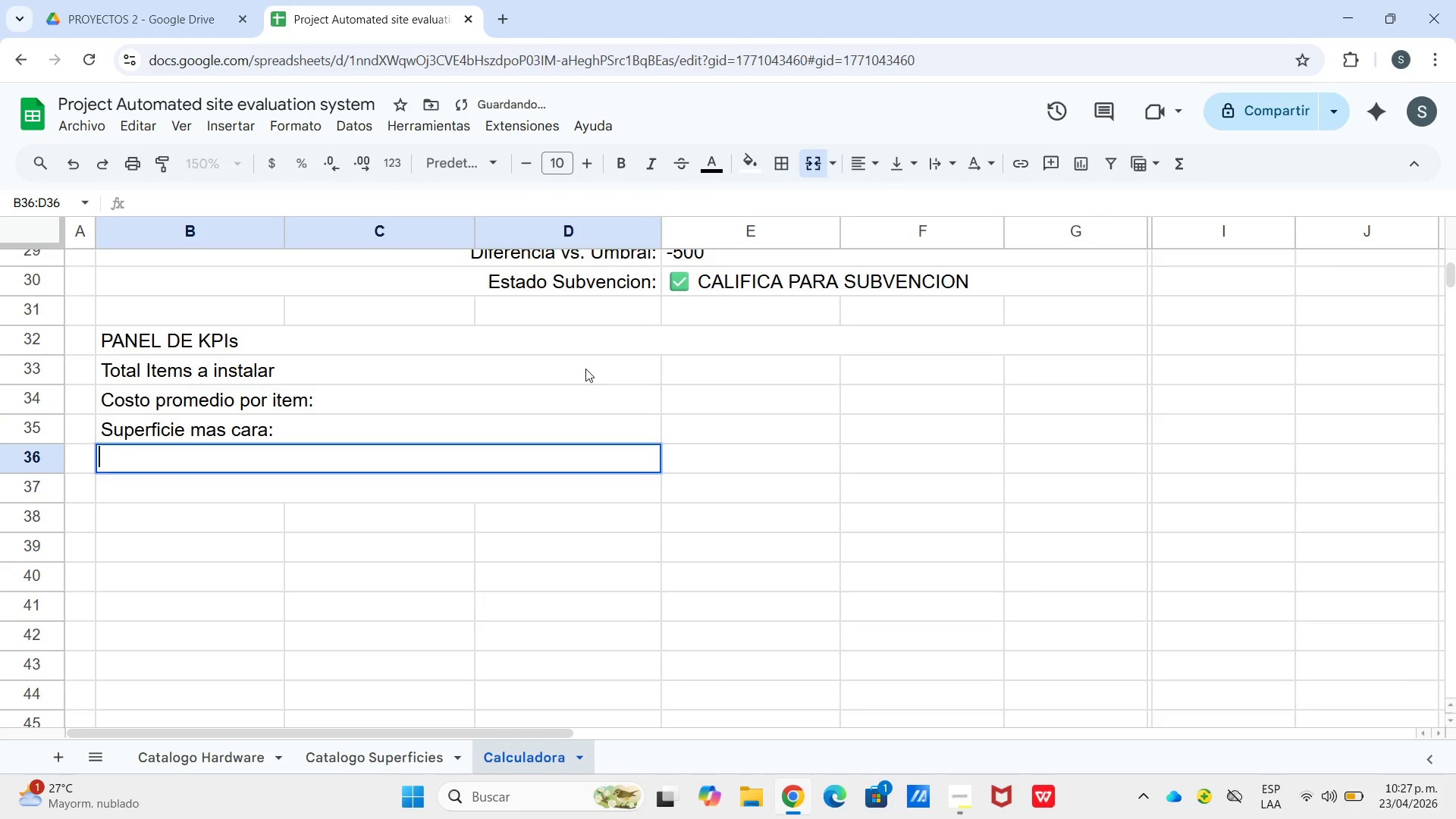 
 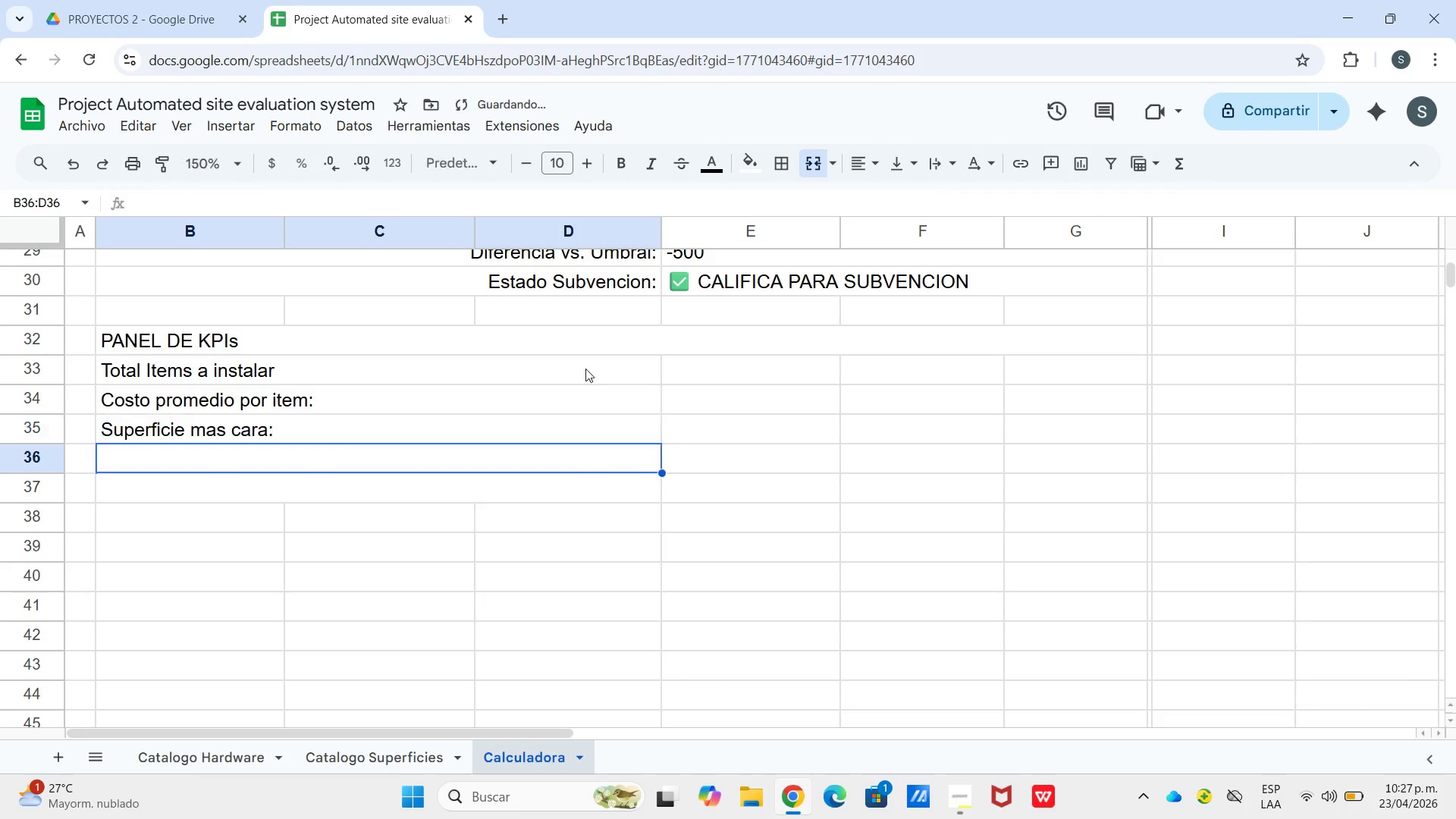 
key(Enter)
 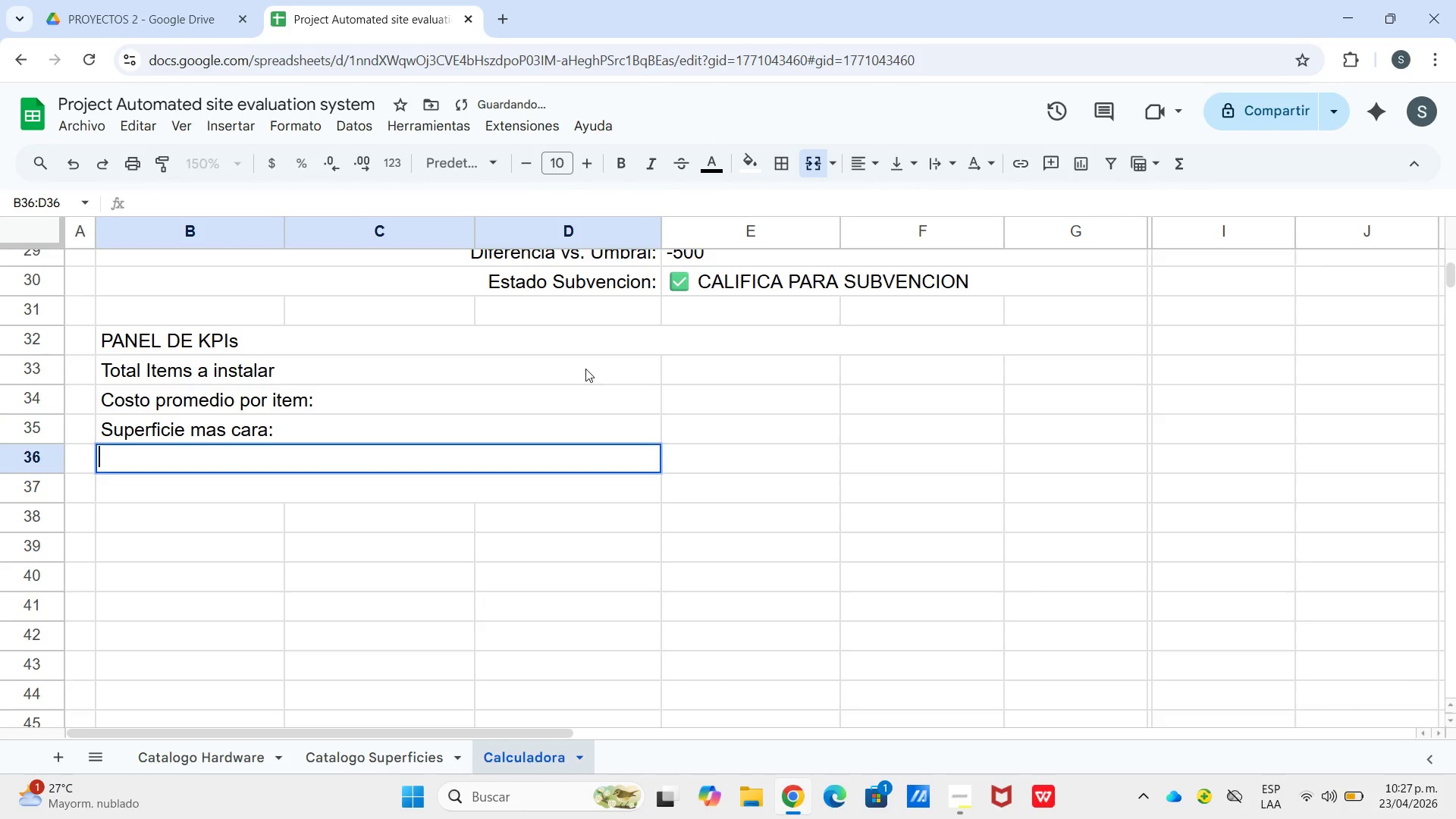 
key(Enter)
 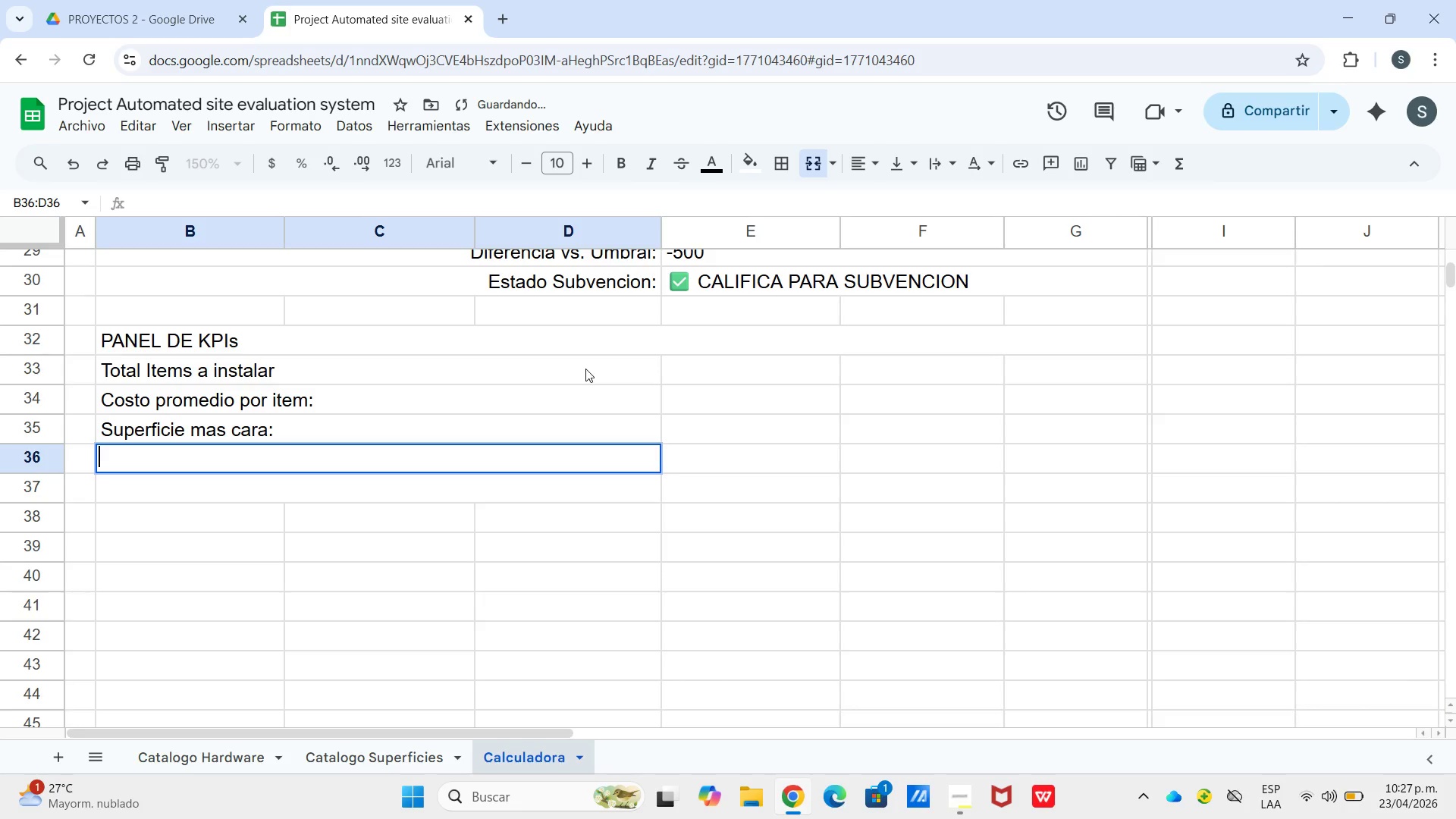 
type(SKU mas costoso>)
 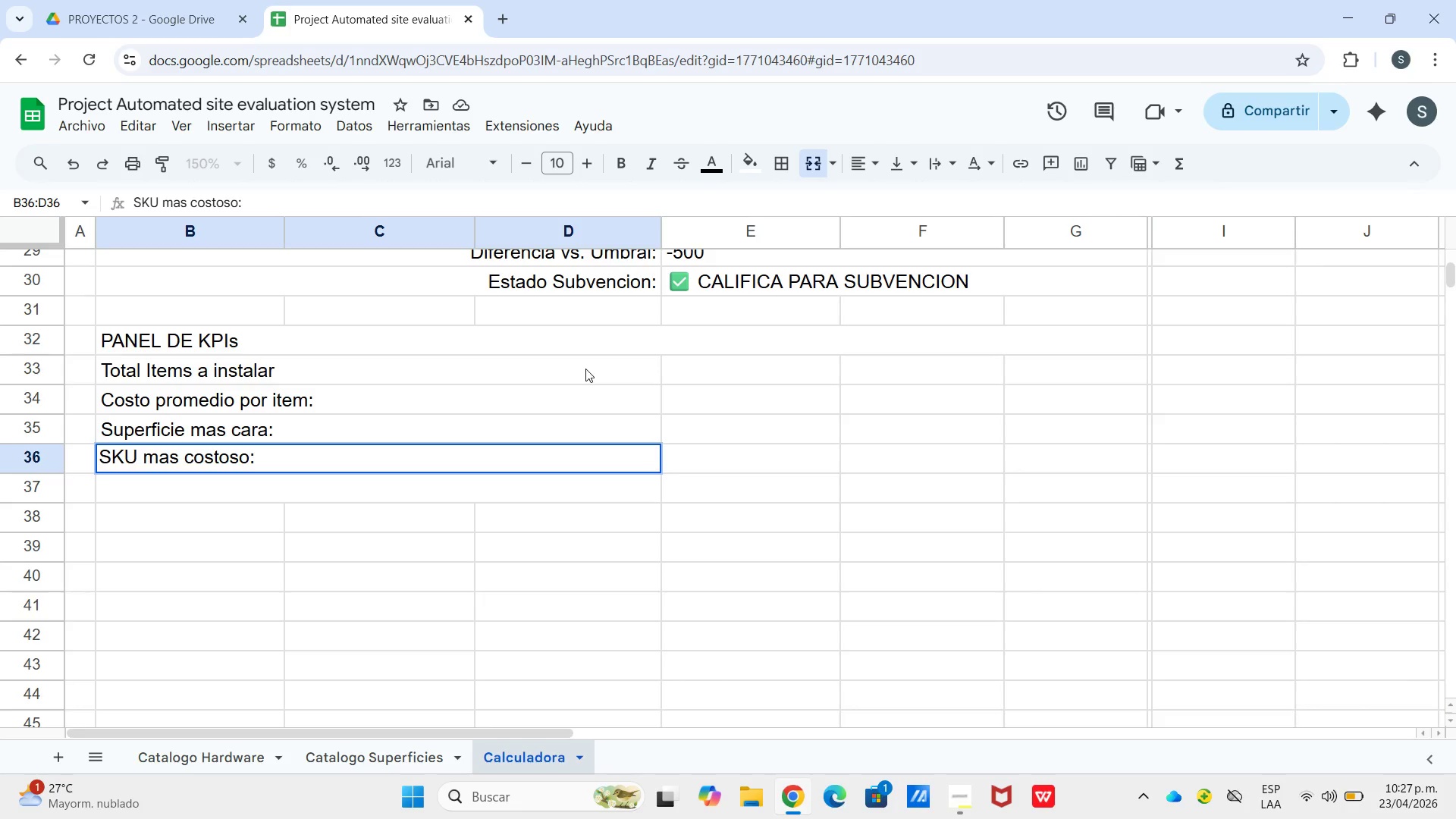 
key(Enter)
 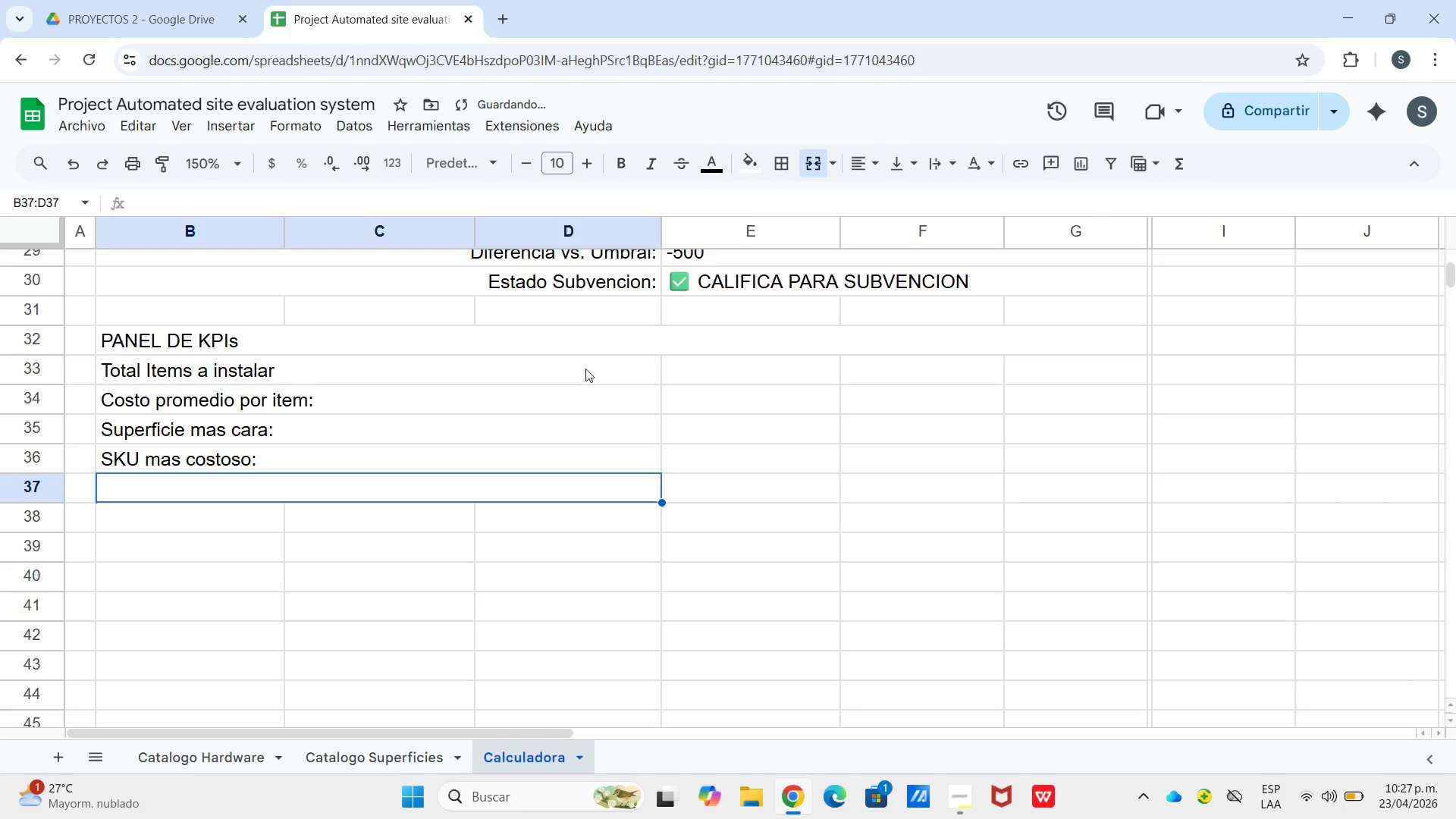 
key(Enter)
 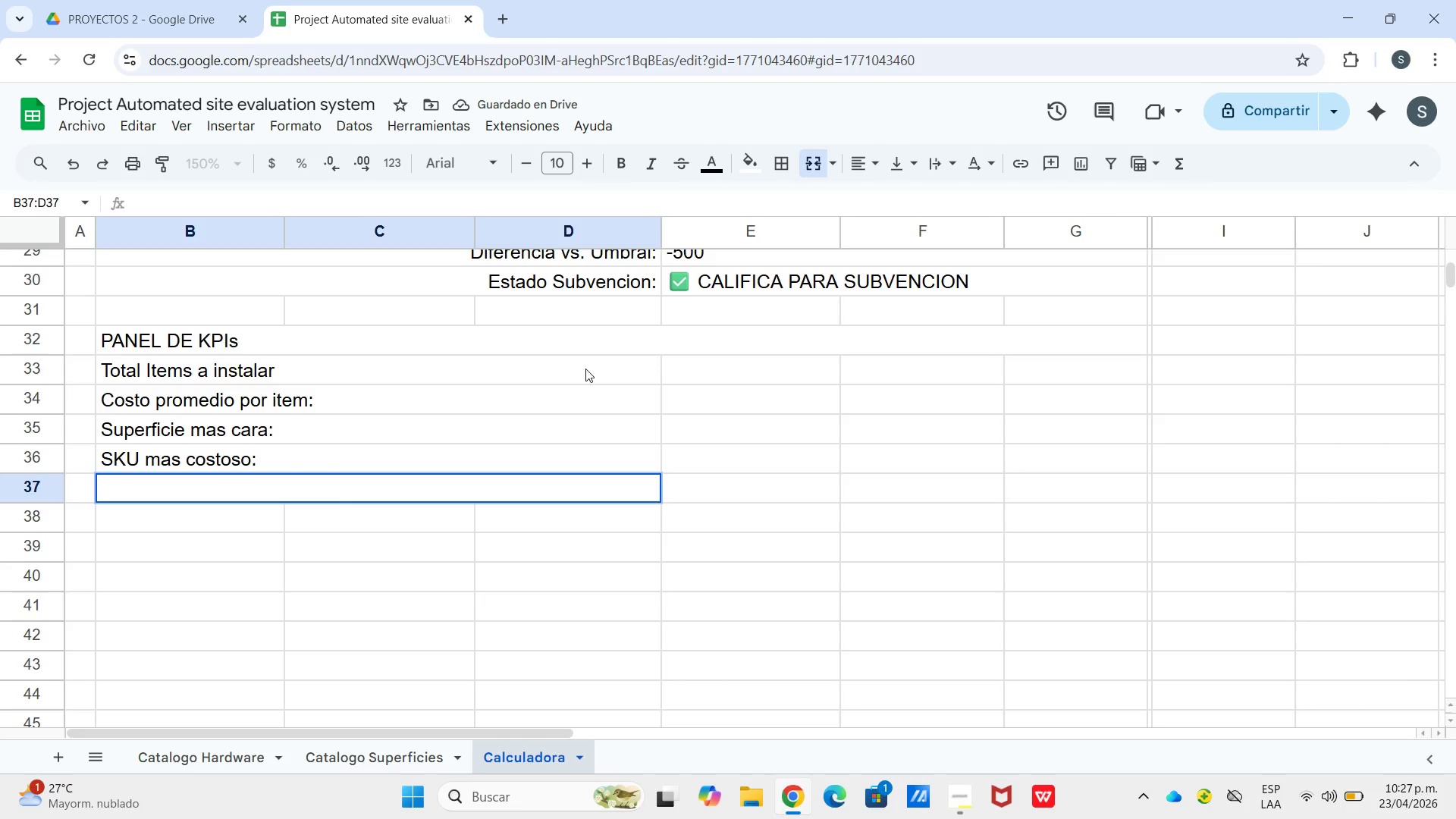 
type(Tarifa base mano de obra>)
 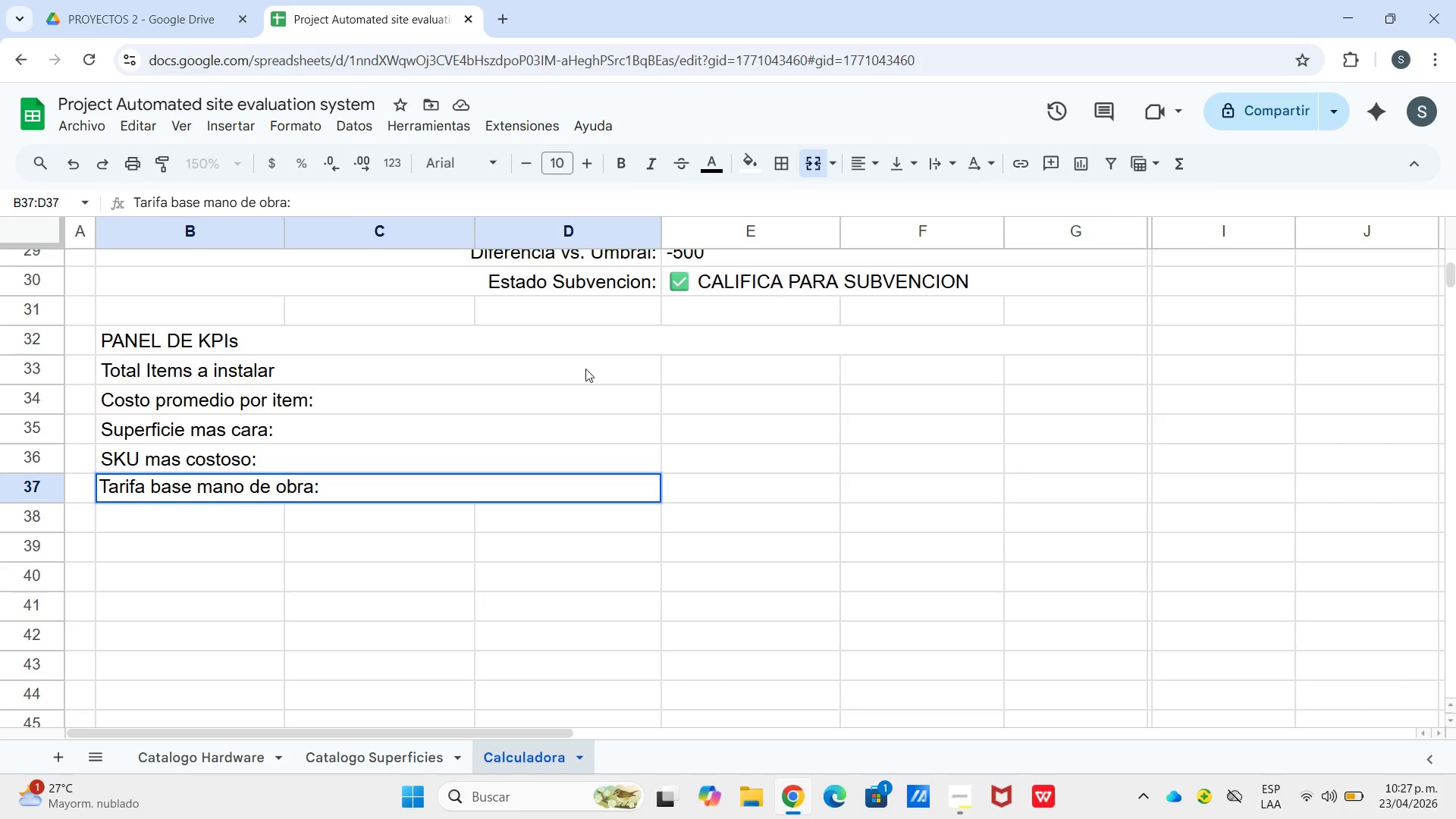 
left_click([585, 369])
 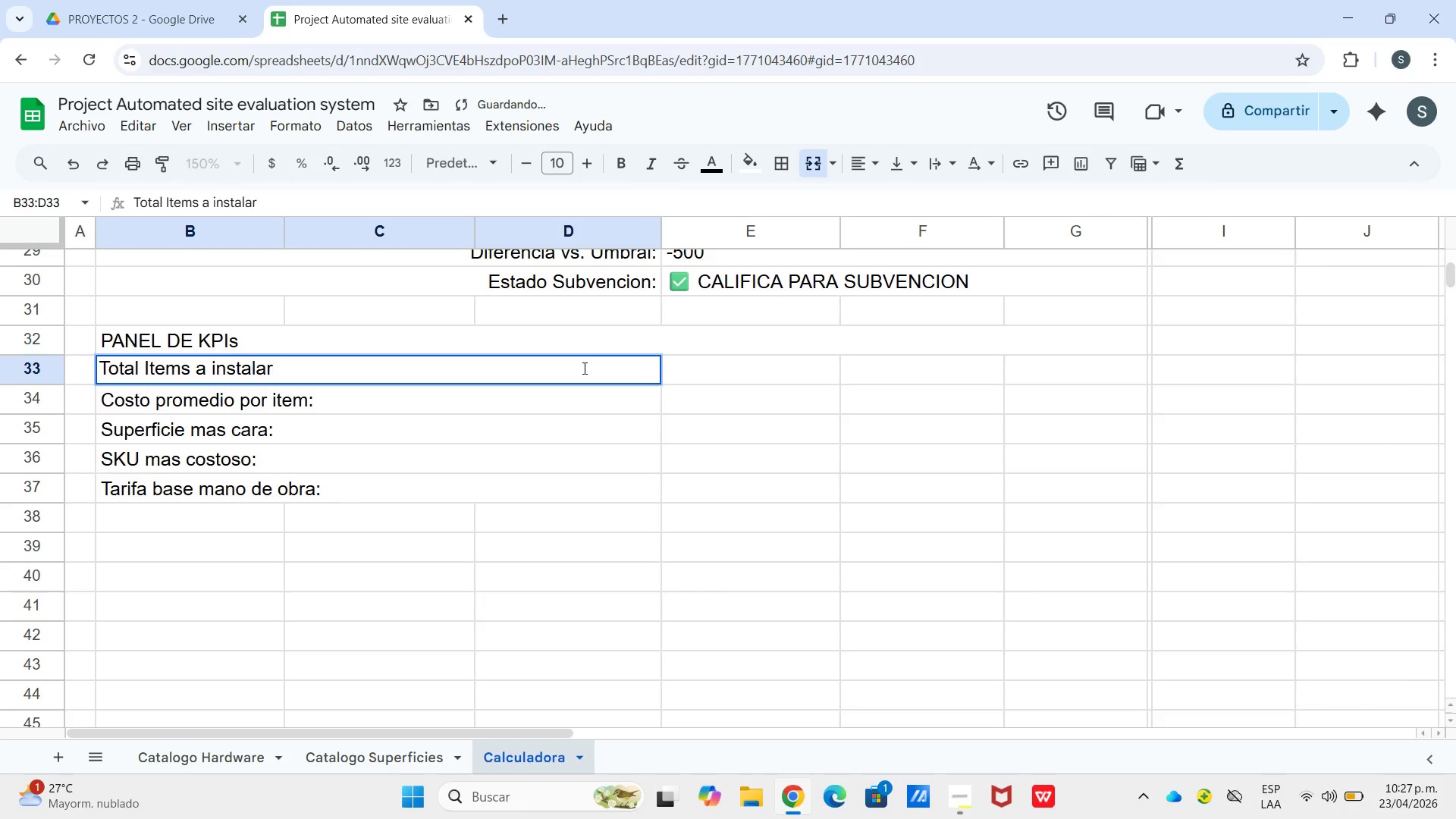 
key(Shift+Period)
 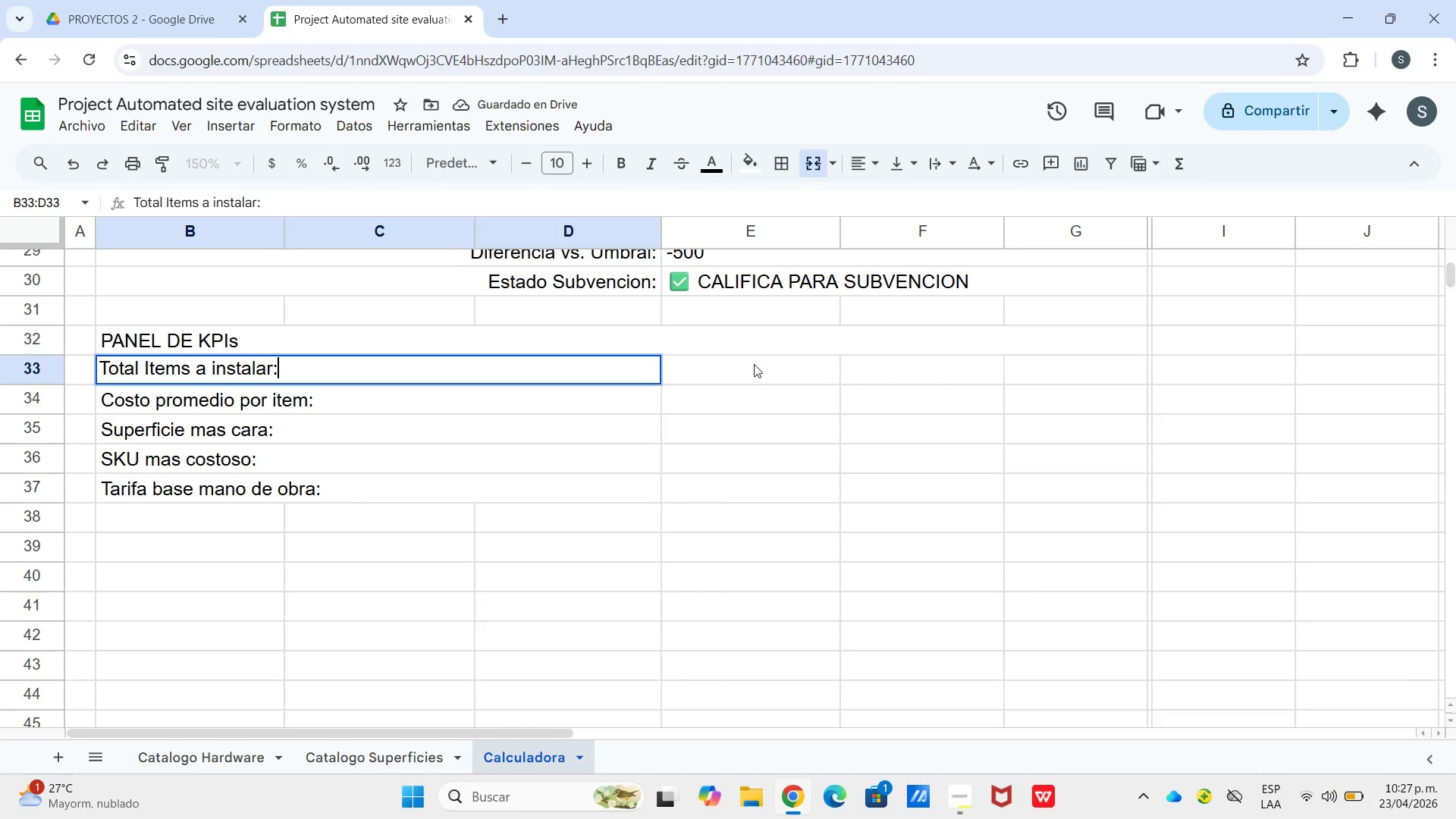 
double_click([754, 364])
 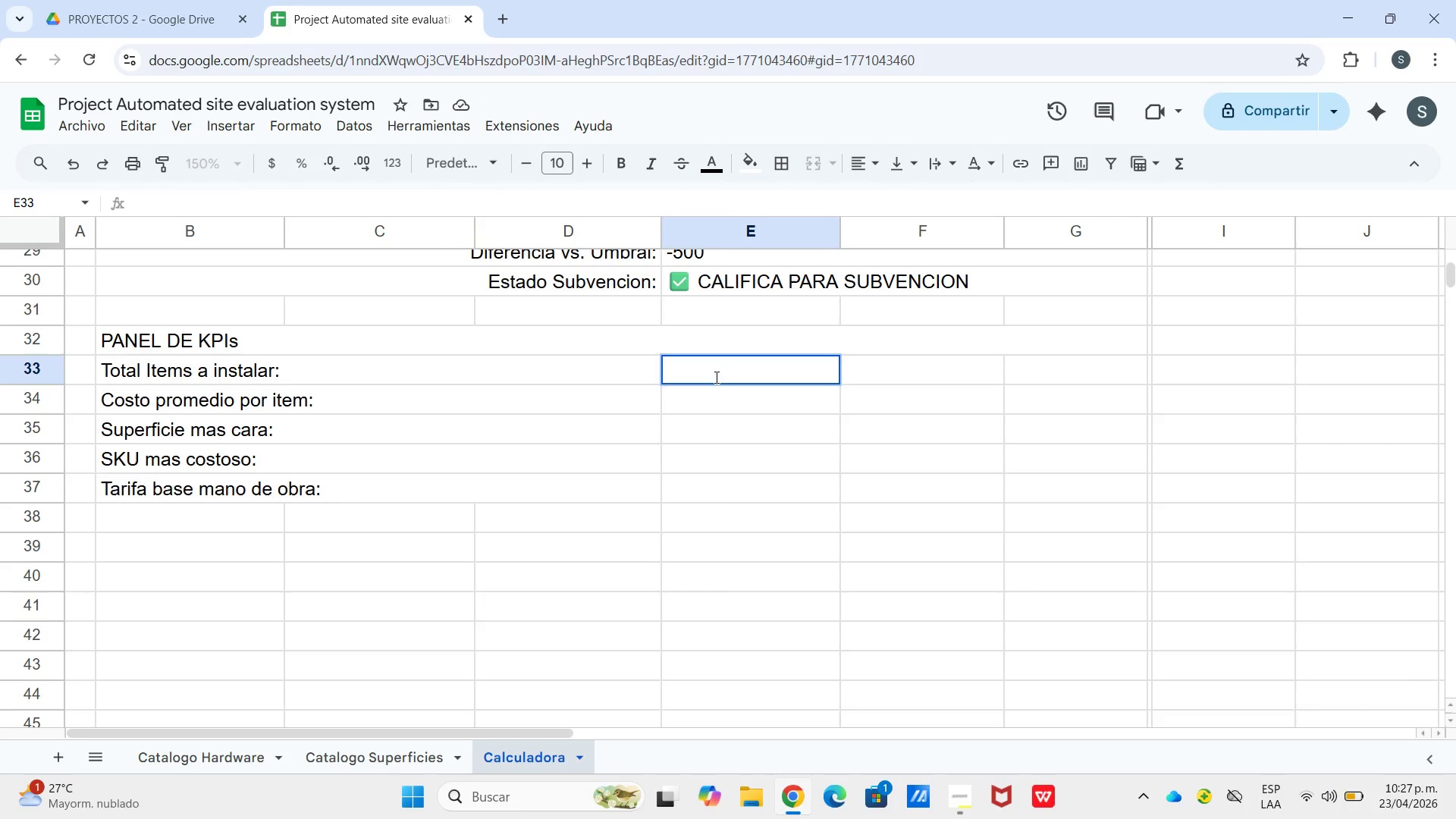 
wait(8.58)
 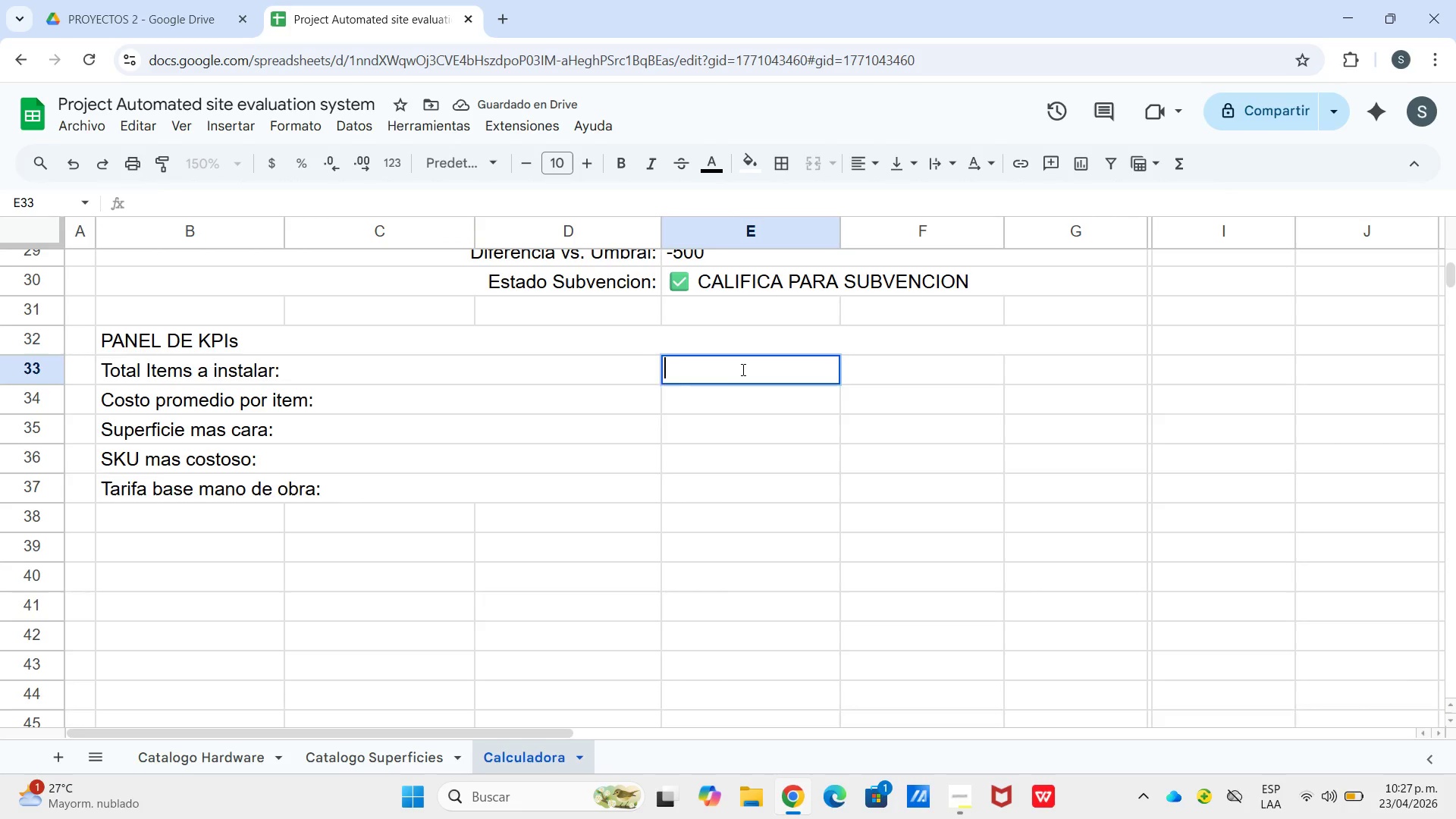 
type()contar.s)
key(Tab)
type(c13>c22,@[Break][Break]@()
 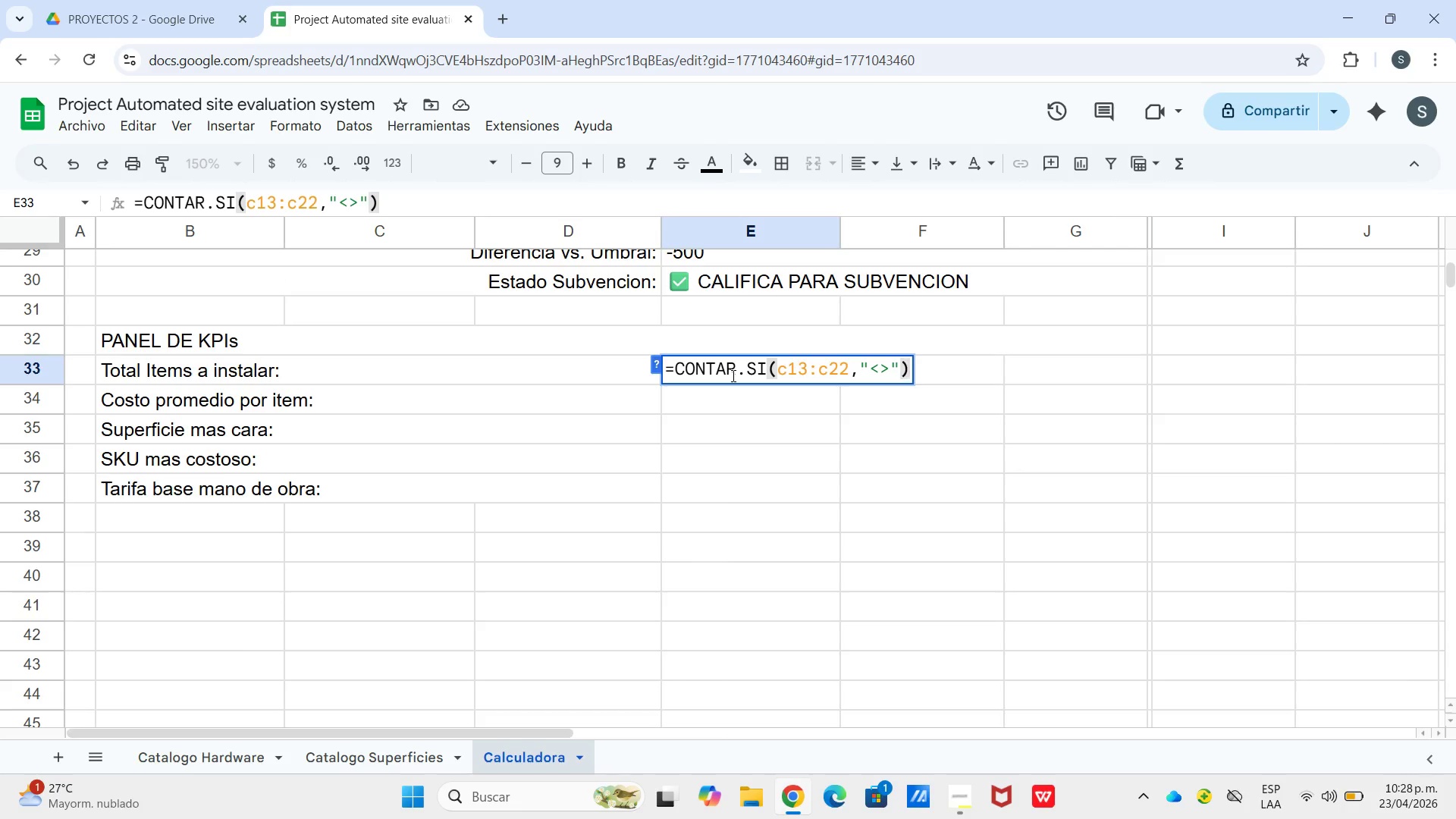 
key(Enter)
 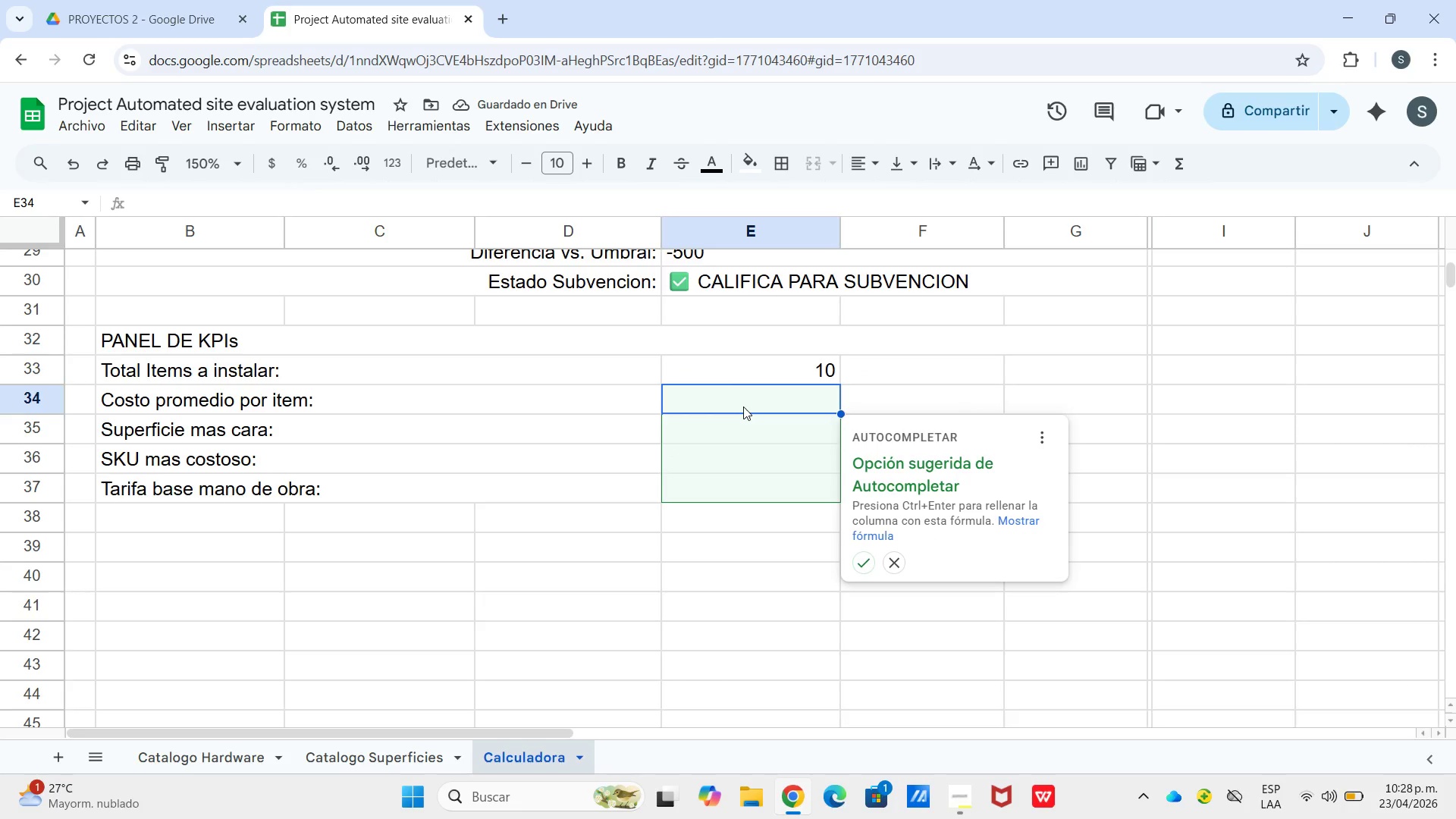 
wait(6.05)
 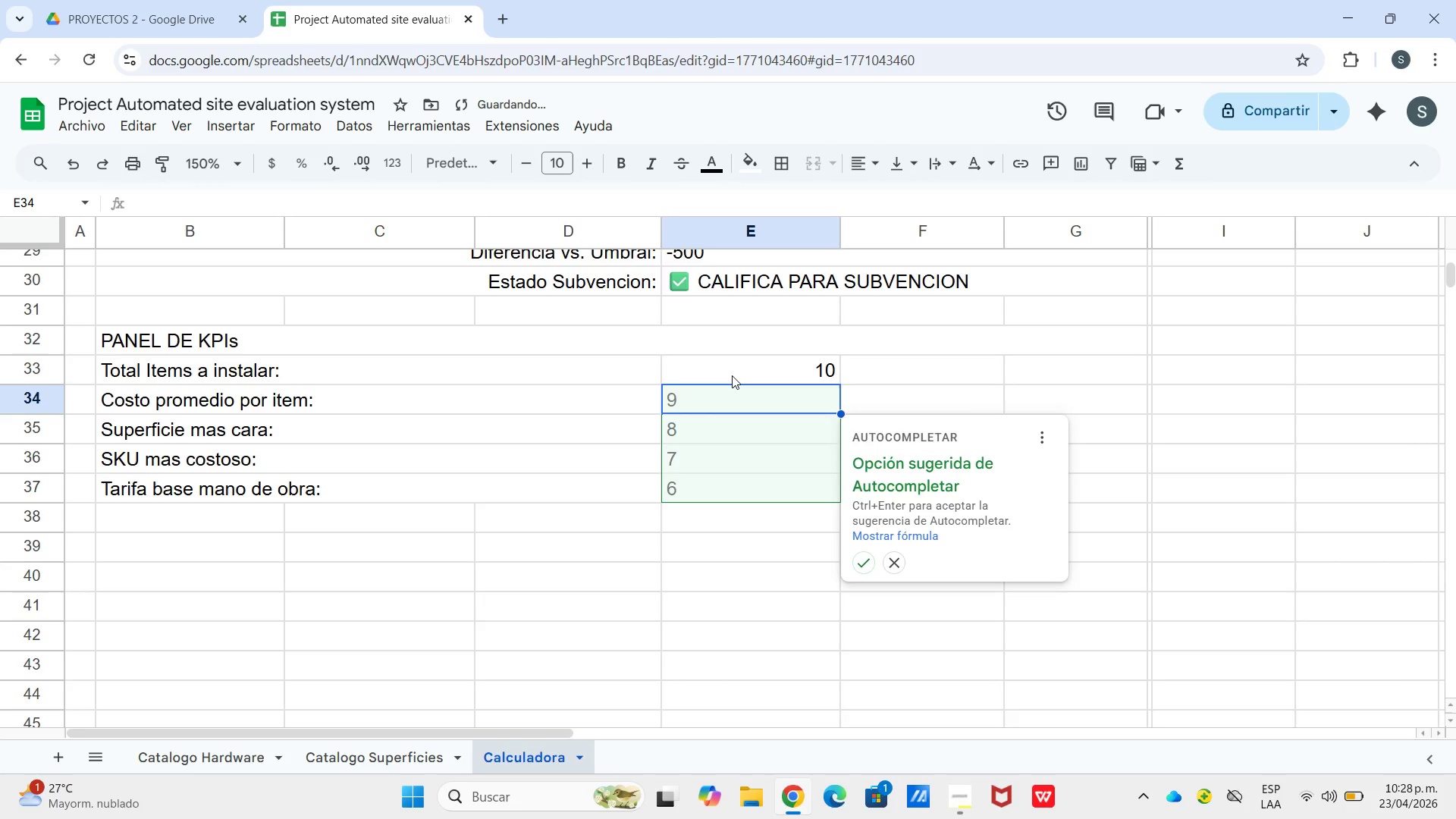 
double_click([810, 400])
 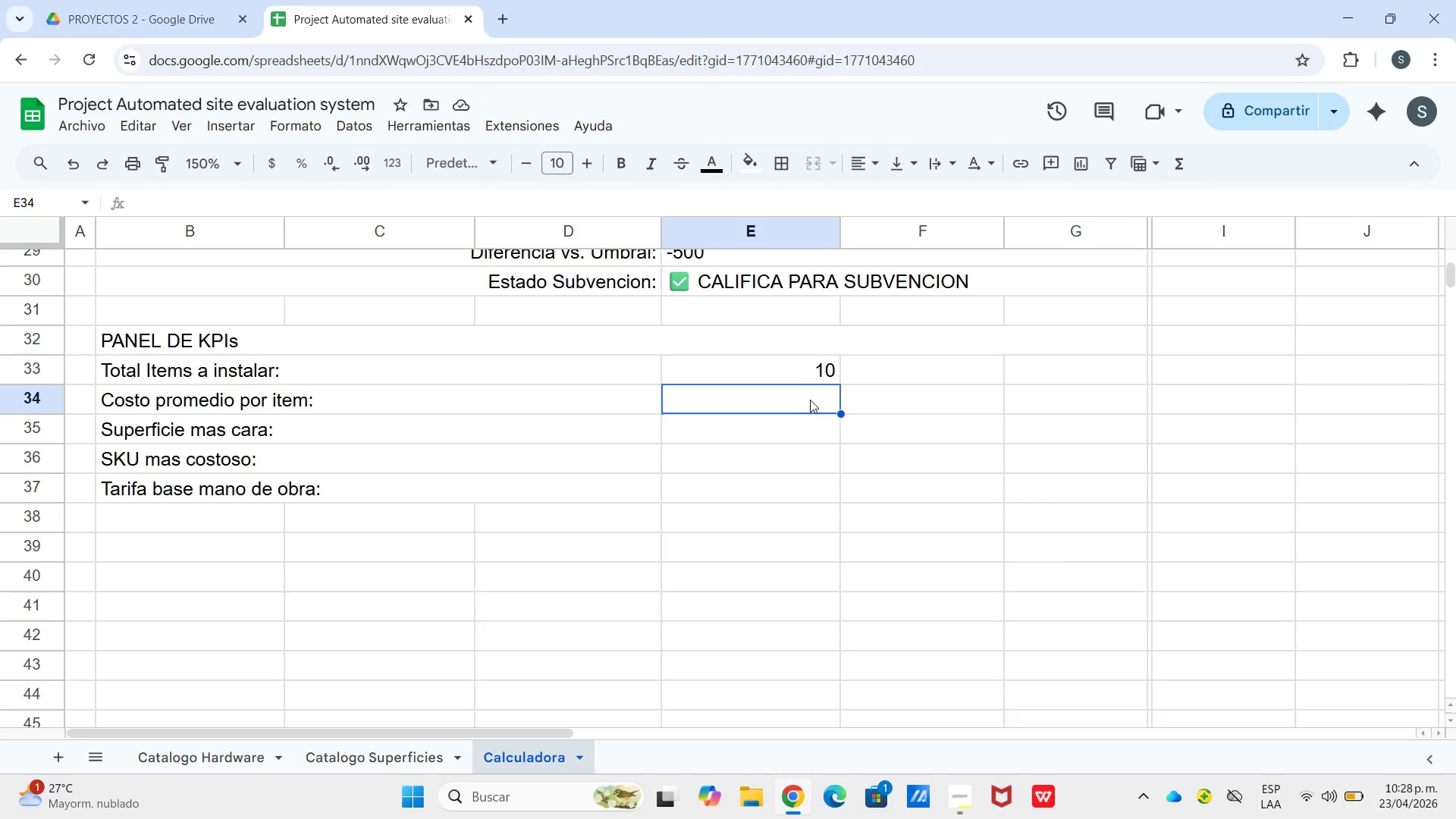 
type()si.er)
key(Tab)
type(g27&g33,@-@()
 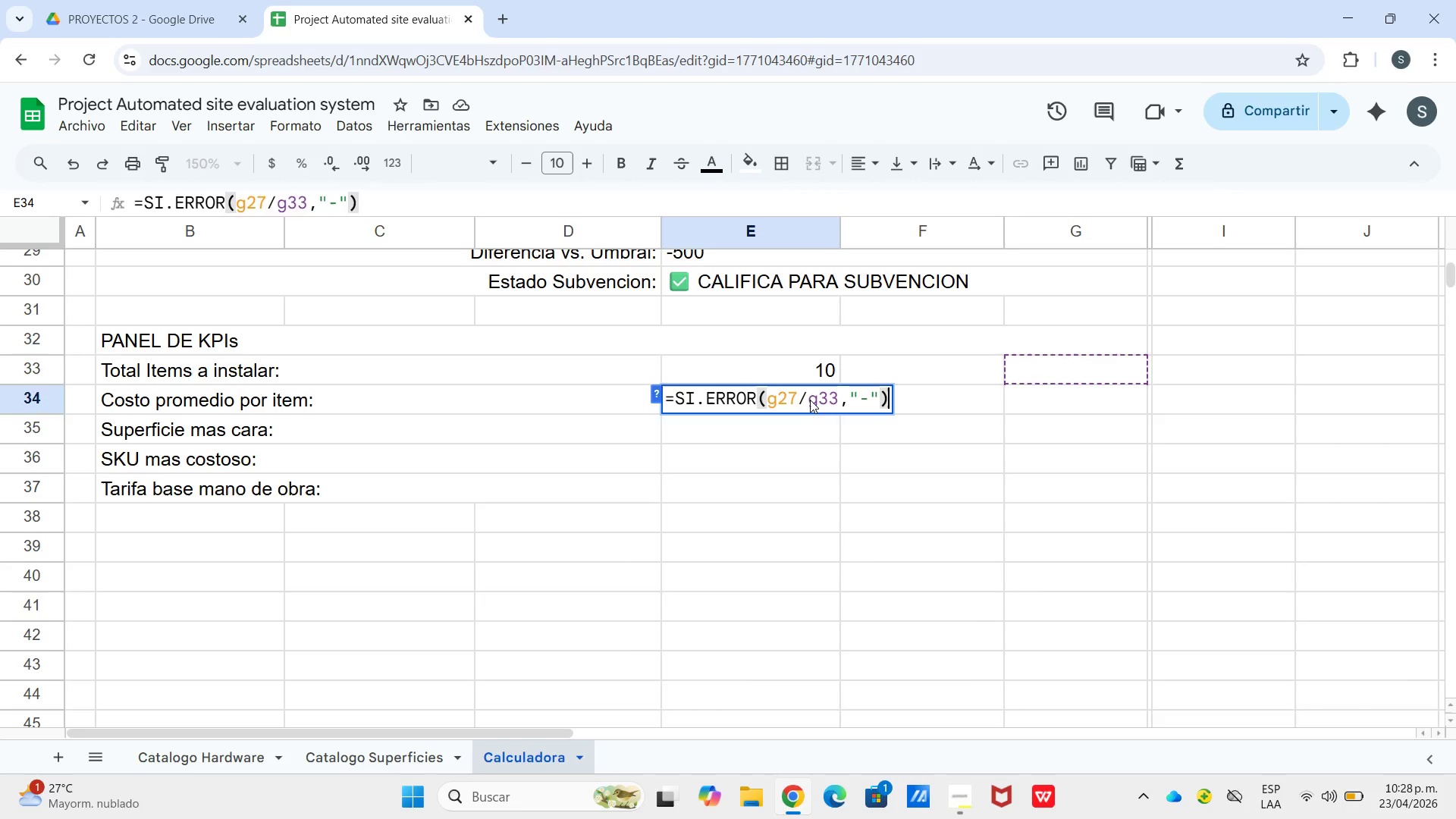 
key(Enter)
 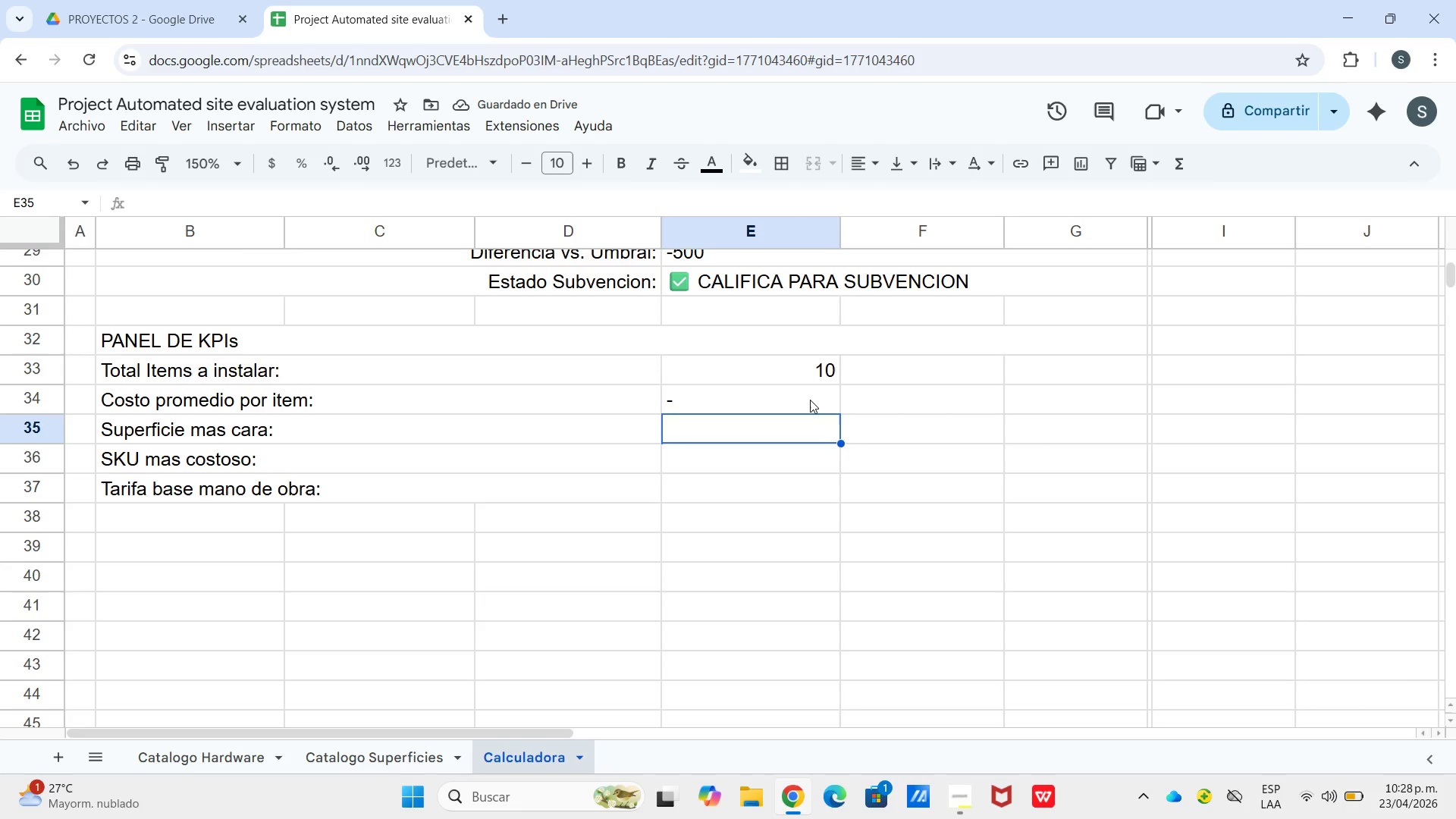 
wait(5.45)
 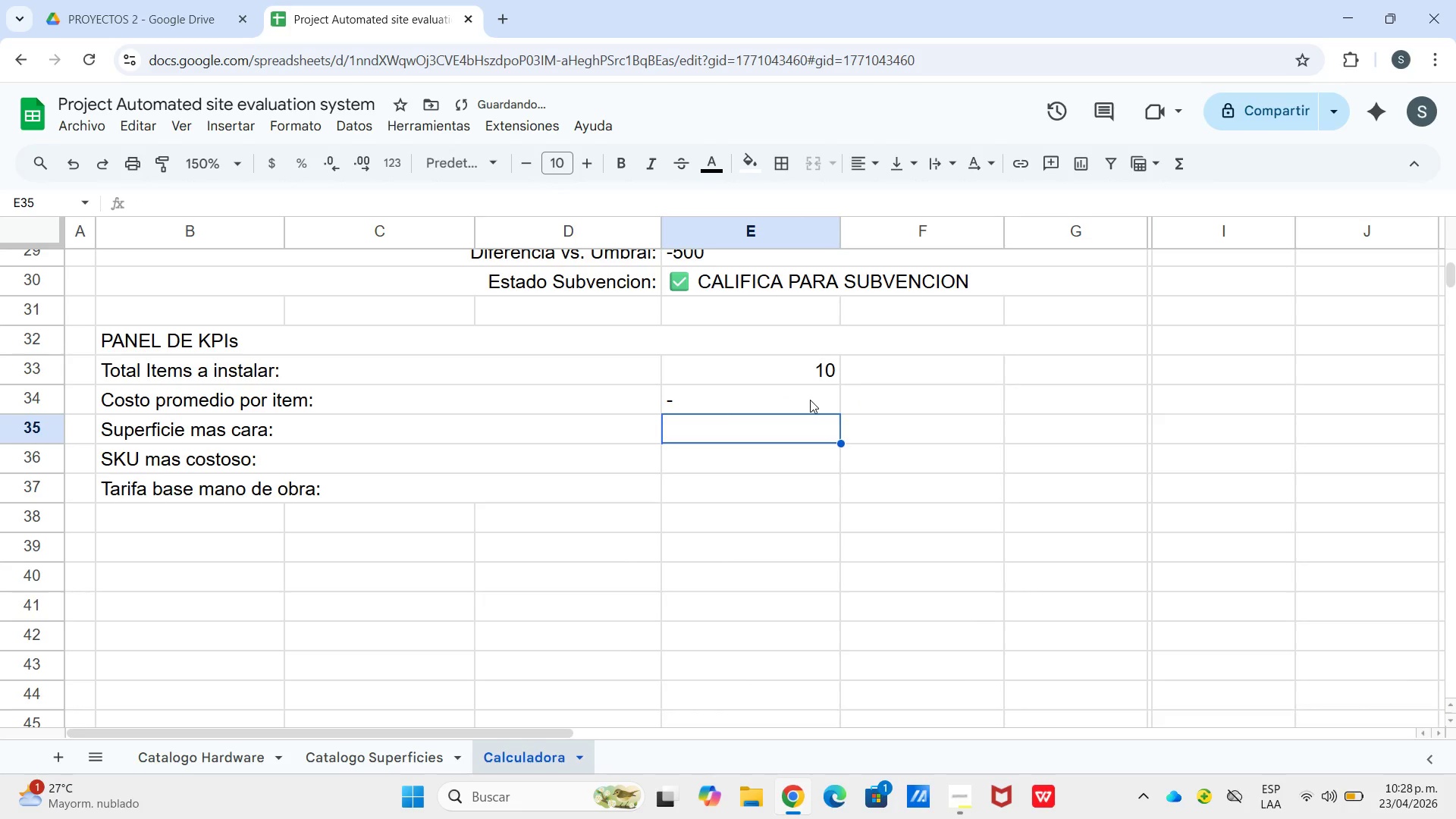 
type()si.er)
key(Tab)
type(indi)
key(Tab)
type(Catalogo Superficie)
 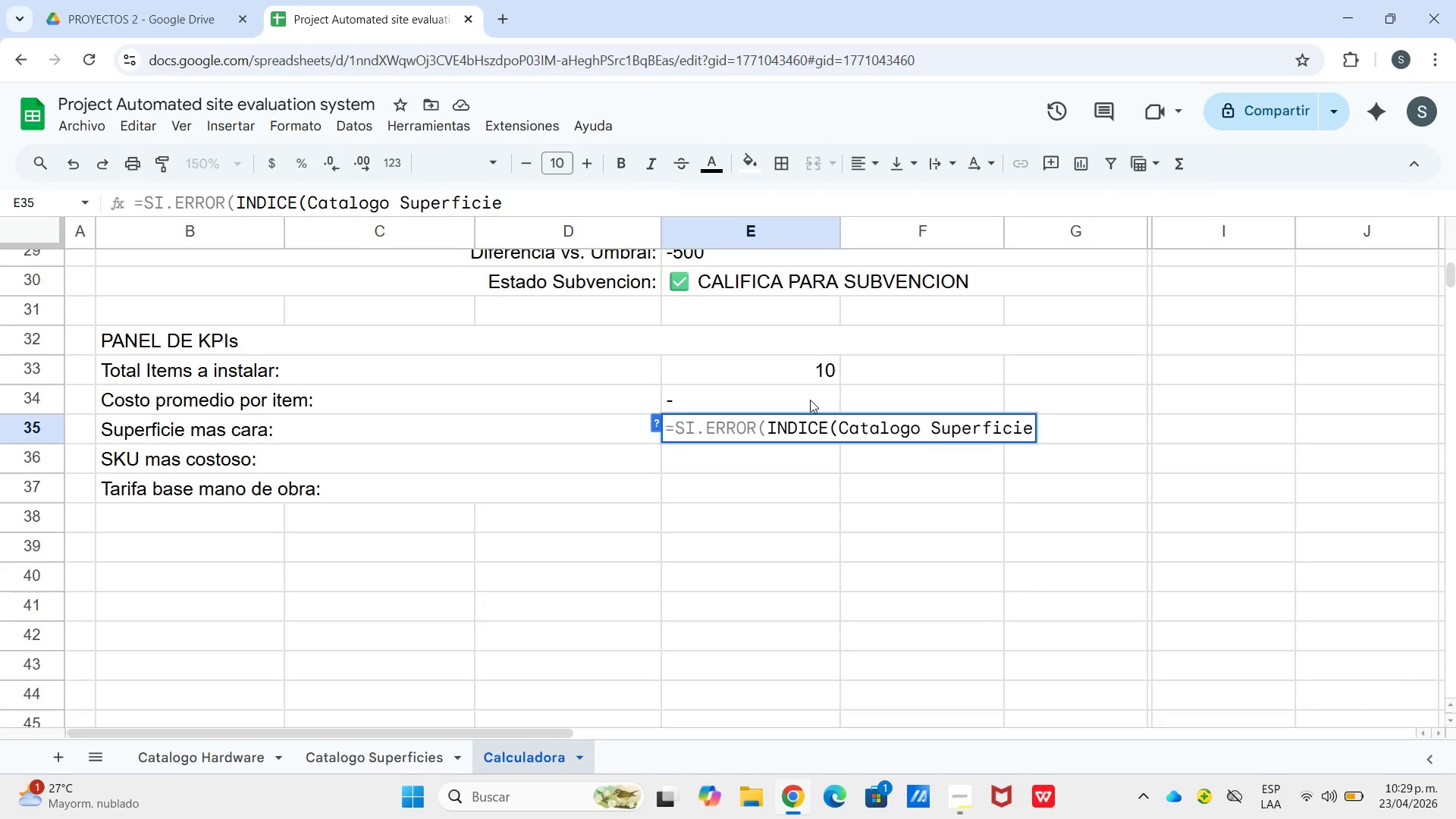 
key(S)
 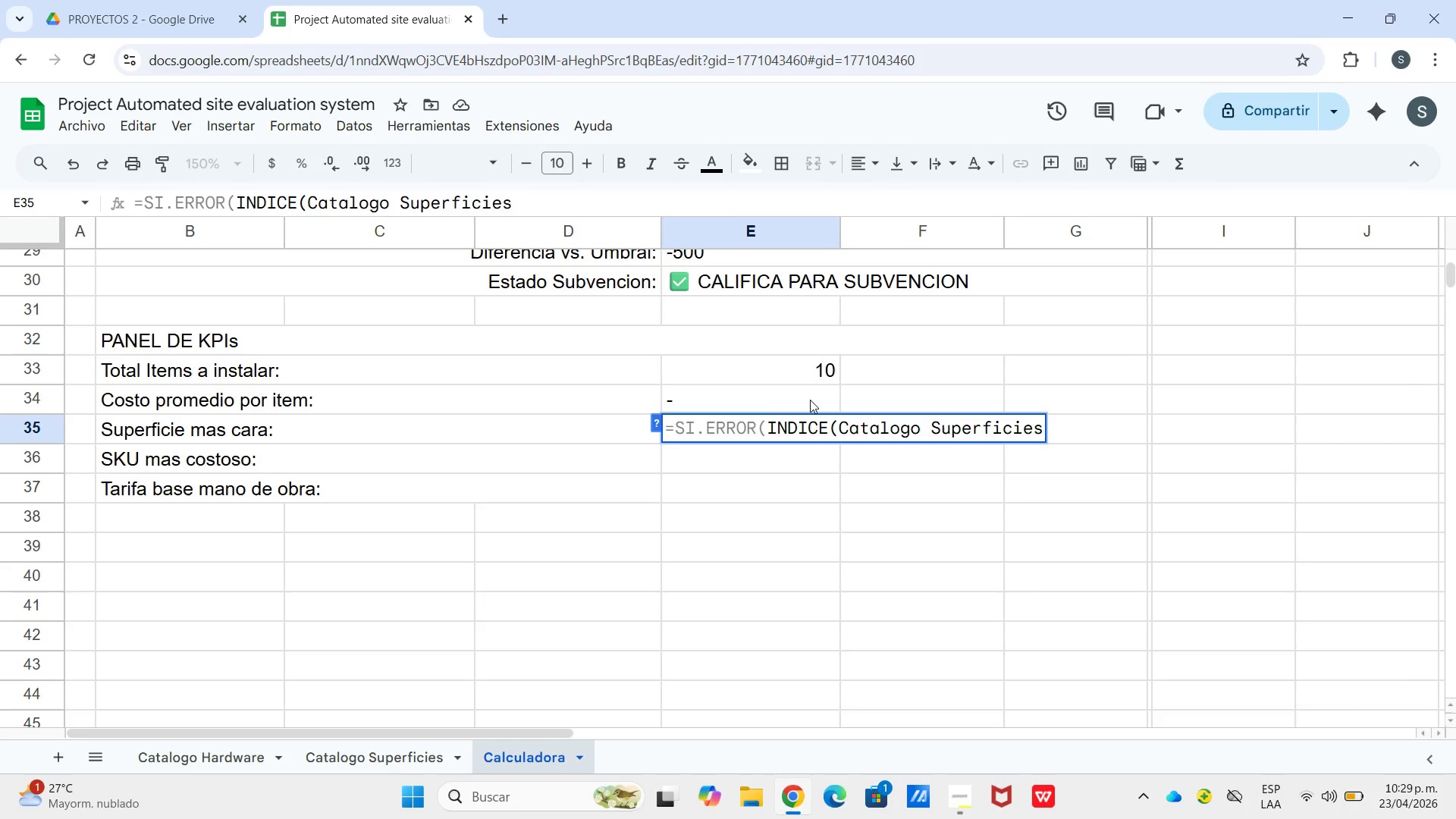 
key(BracketLeft)
 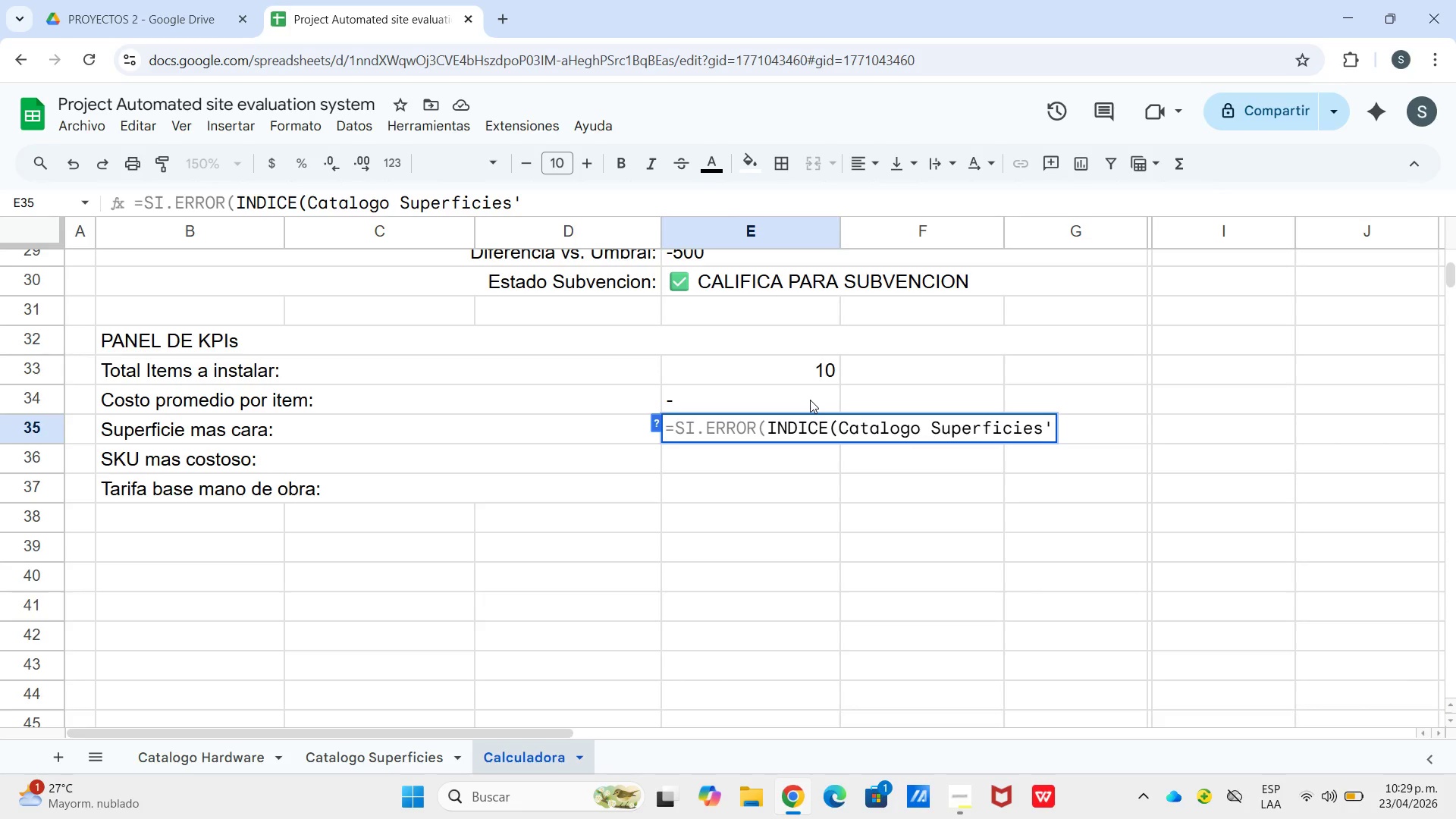 
hold_key(key=ArrowLeft, duration=1.24)
 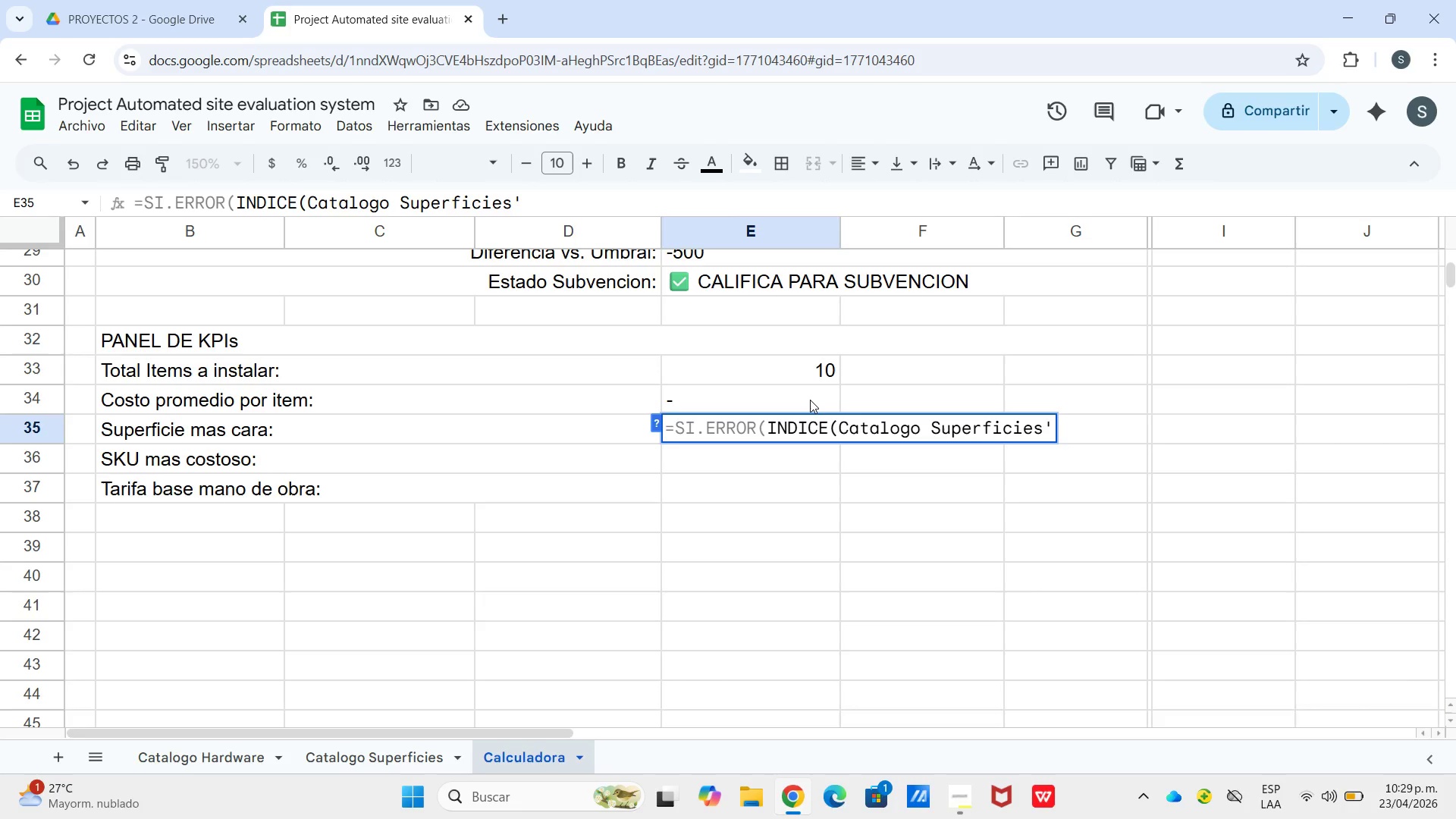 
key(ArrowRight)
 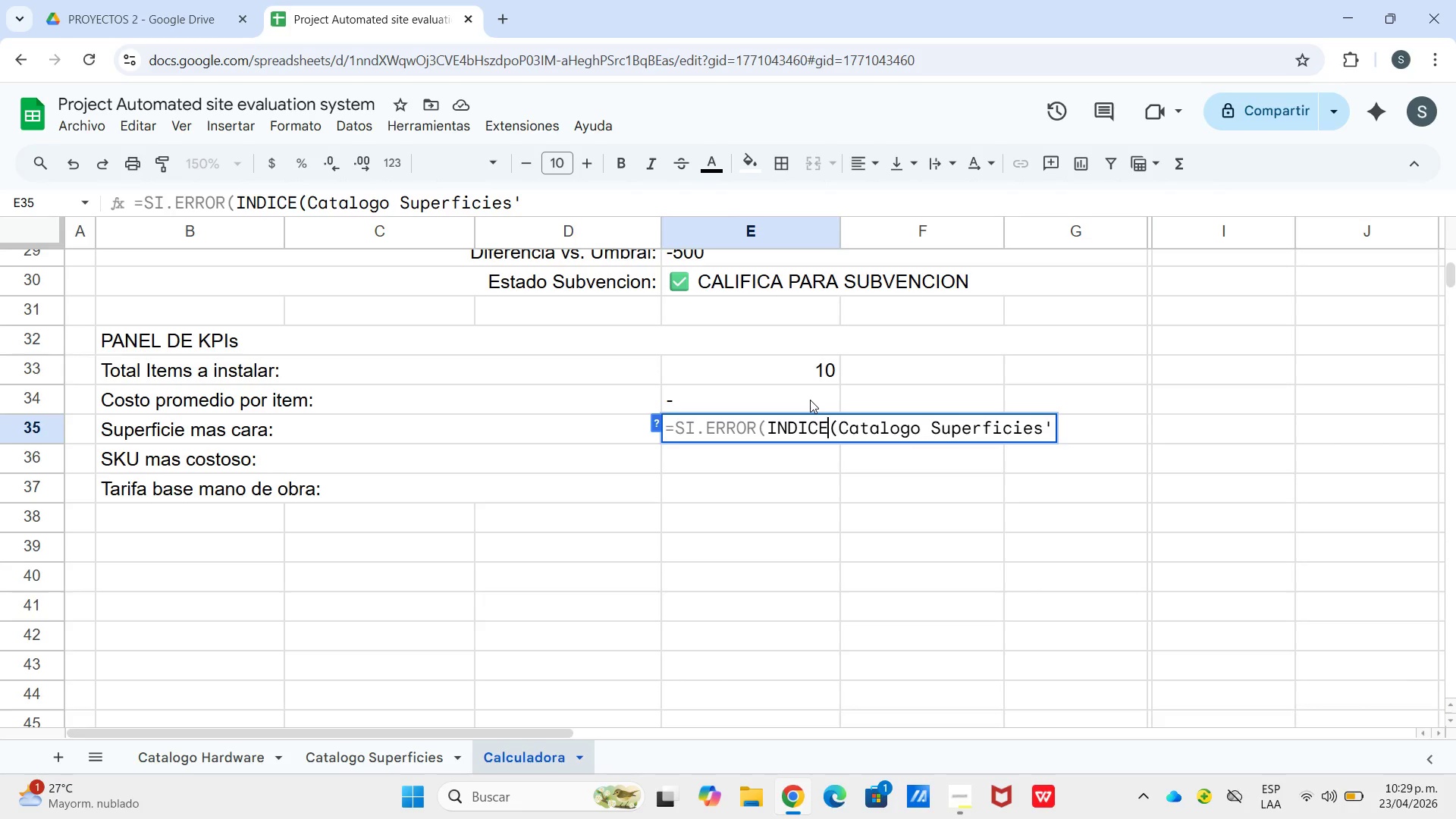 
key(ArrowRight)
 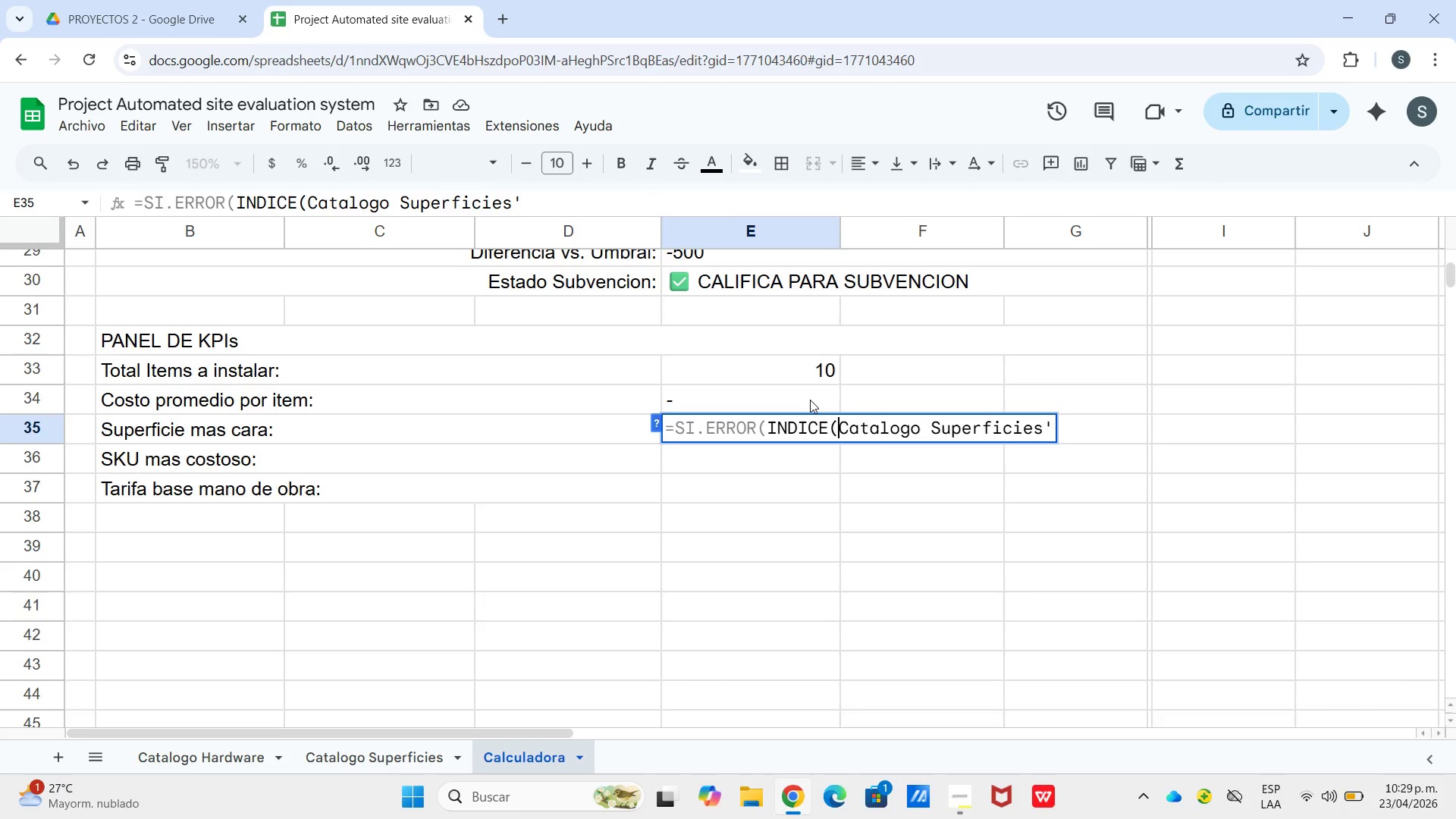 
key(ArrowRight)
 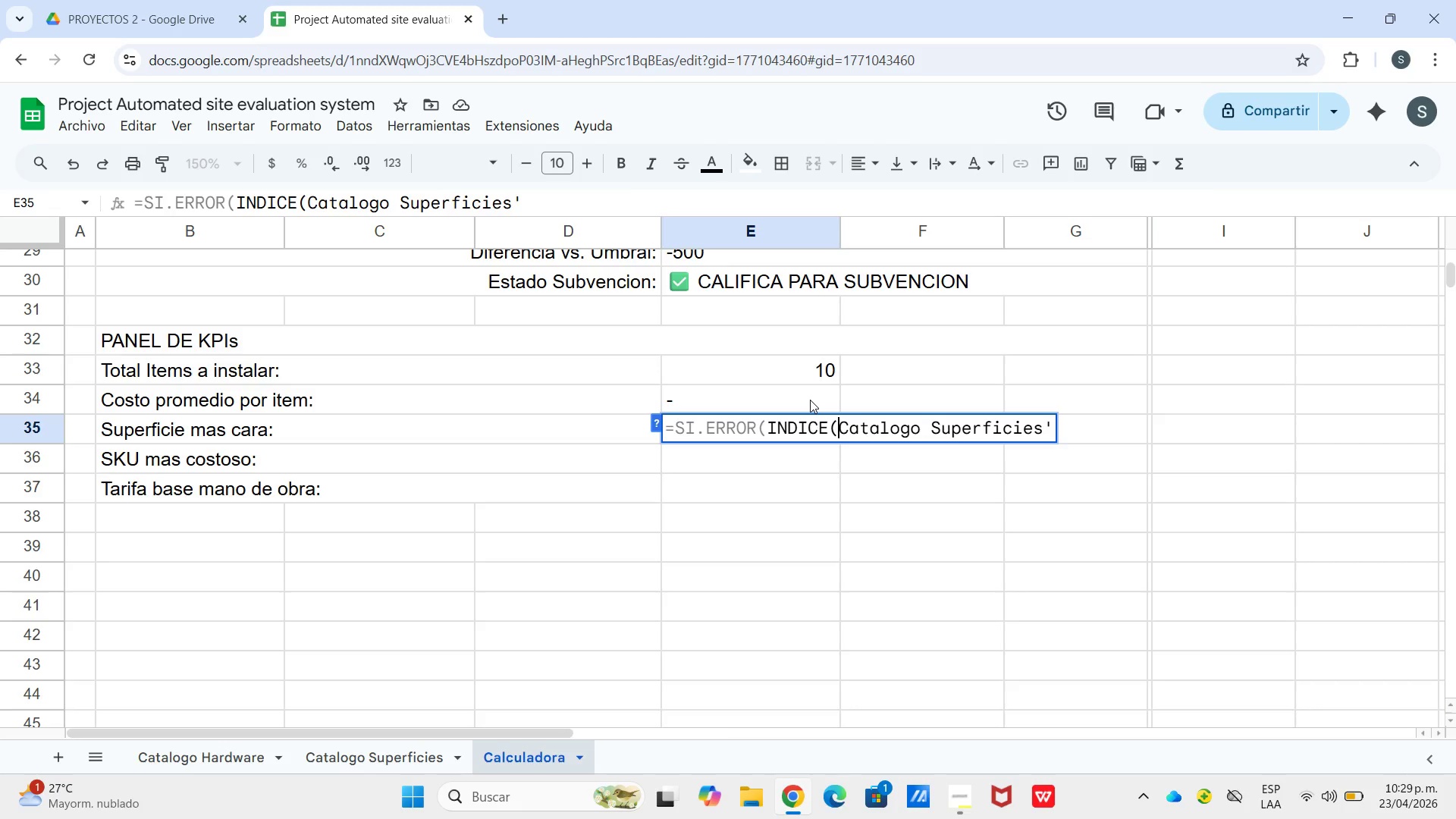 
key(BracketLeft)
 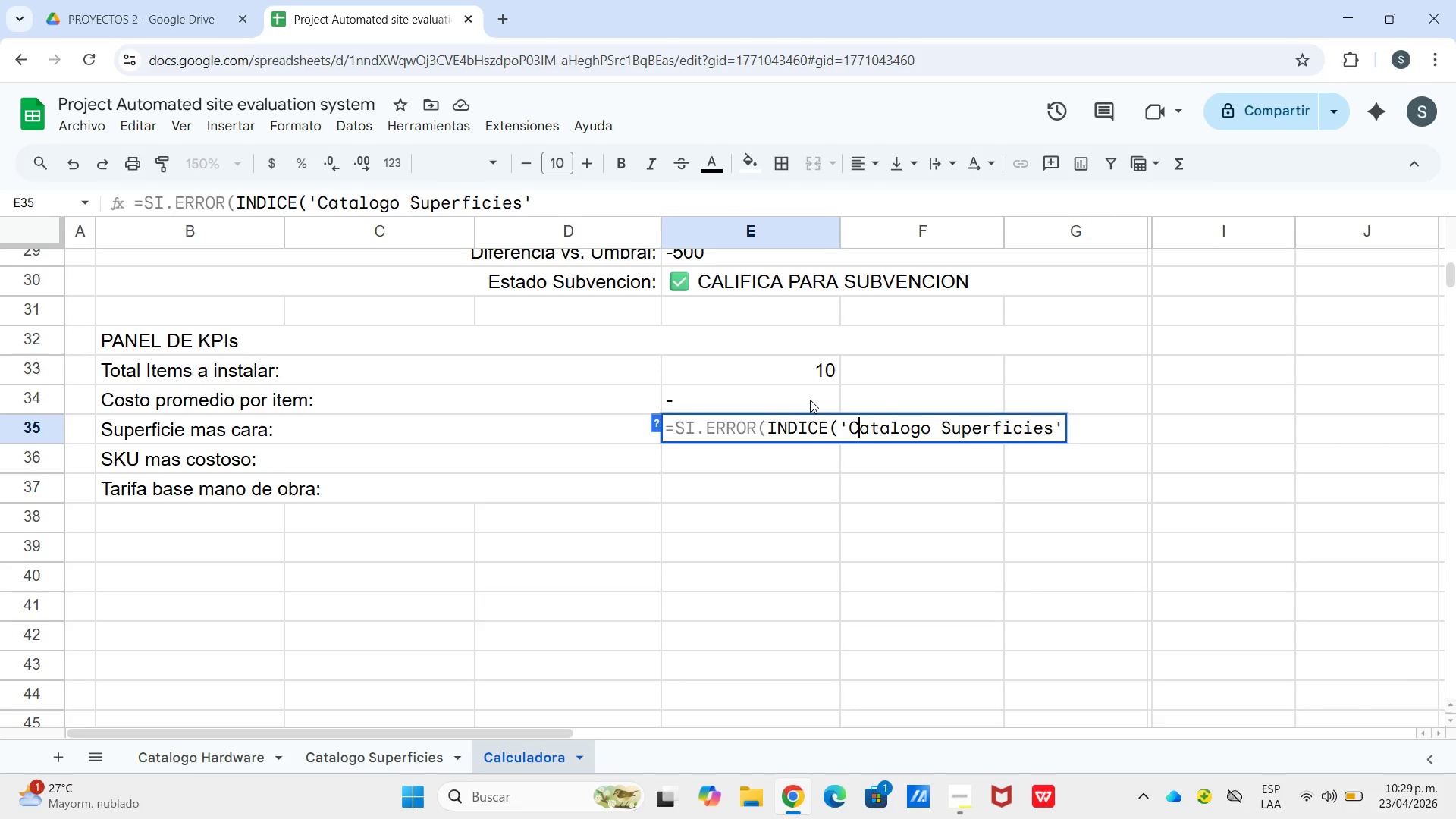 
hold_key(key=ArrowRight, duration=1.33)
 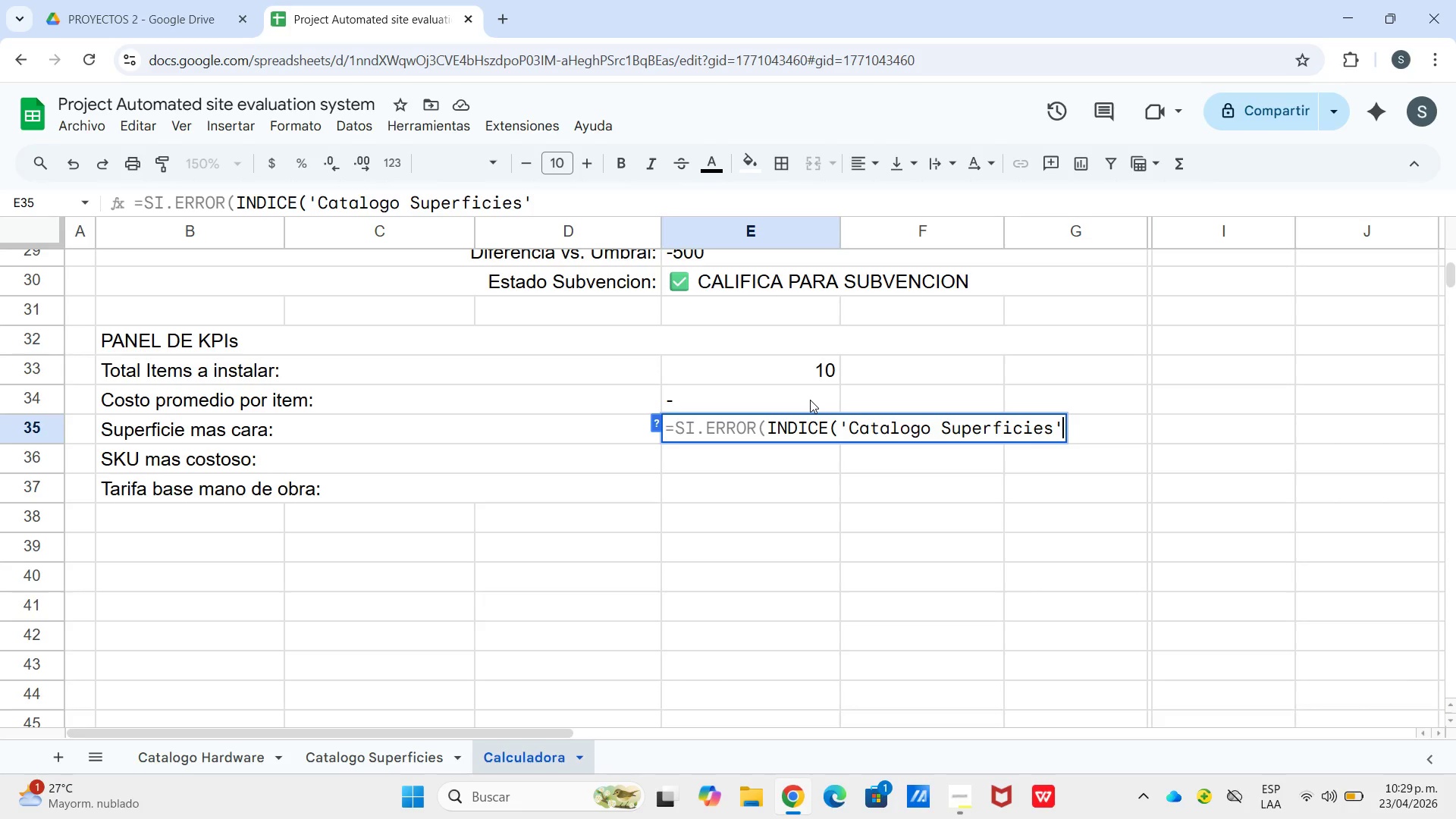 
type(!b4>b23,coin)
key(Tab)
type(ma)
key(Tab)
 